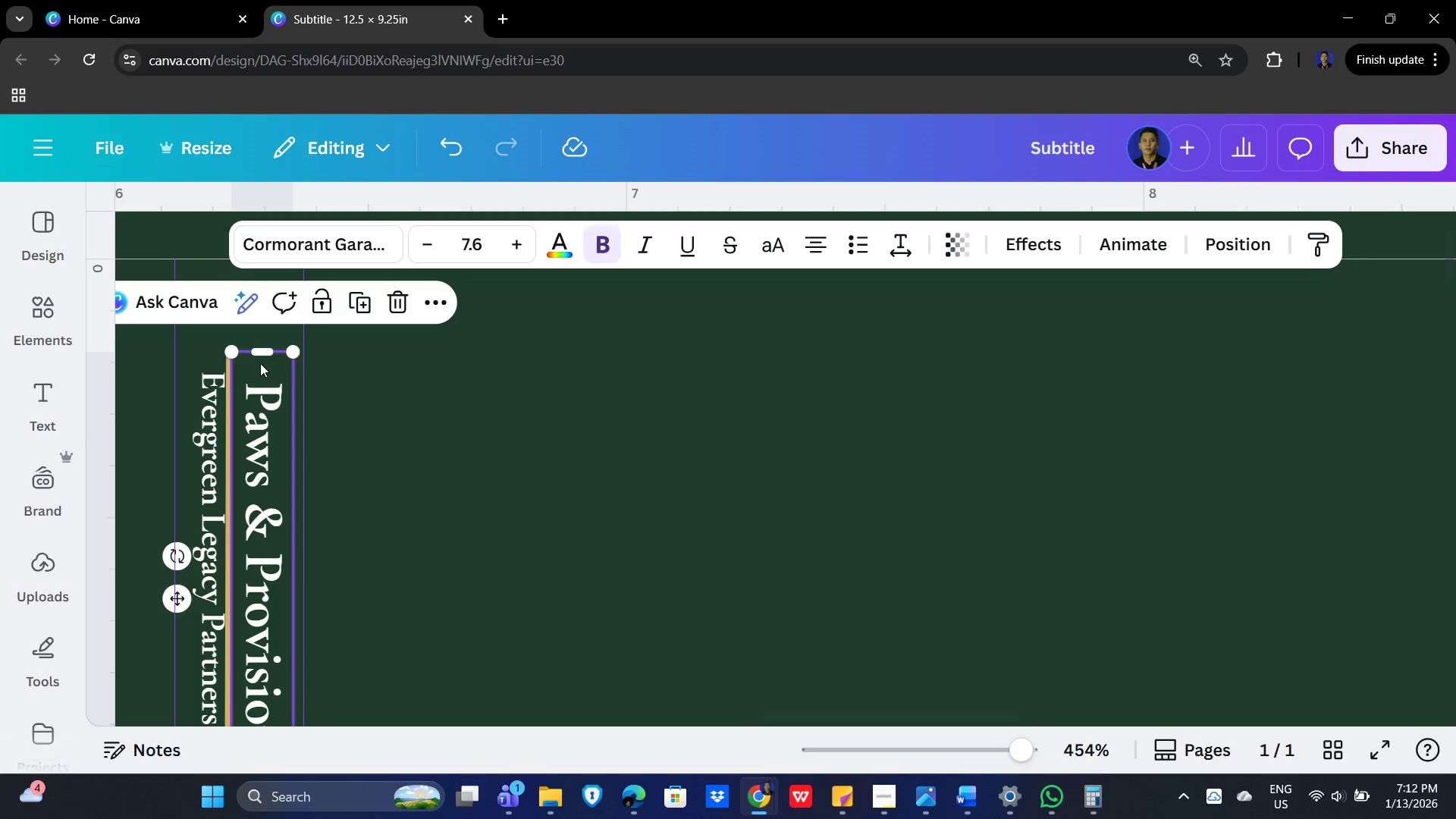 
left_click_drag(start_coordinate=[260, 350], to_coordinate=[260, 354])
 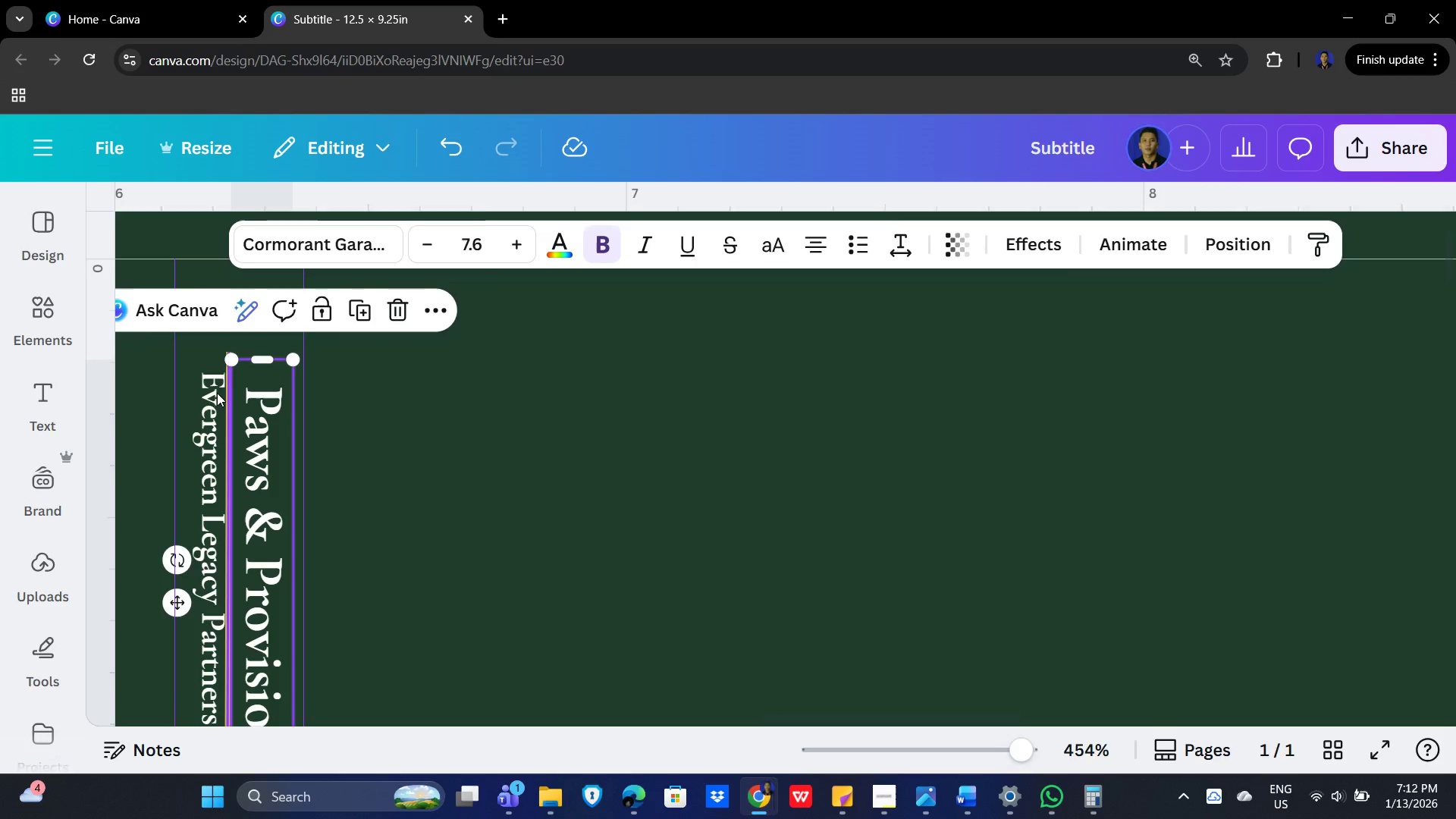 
left_click([216, 395])
 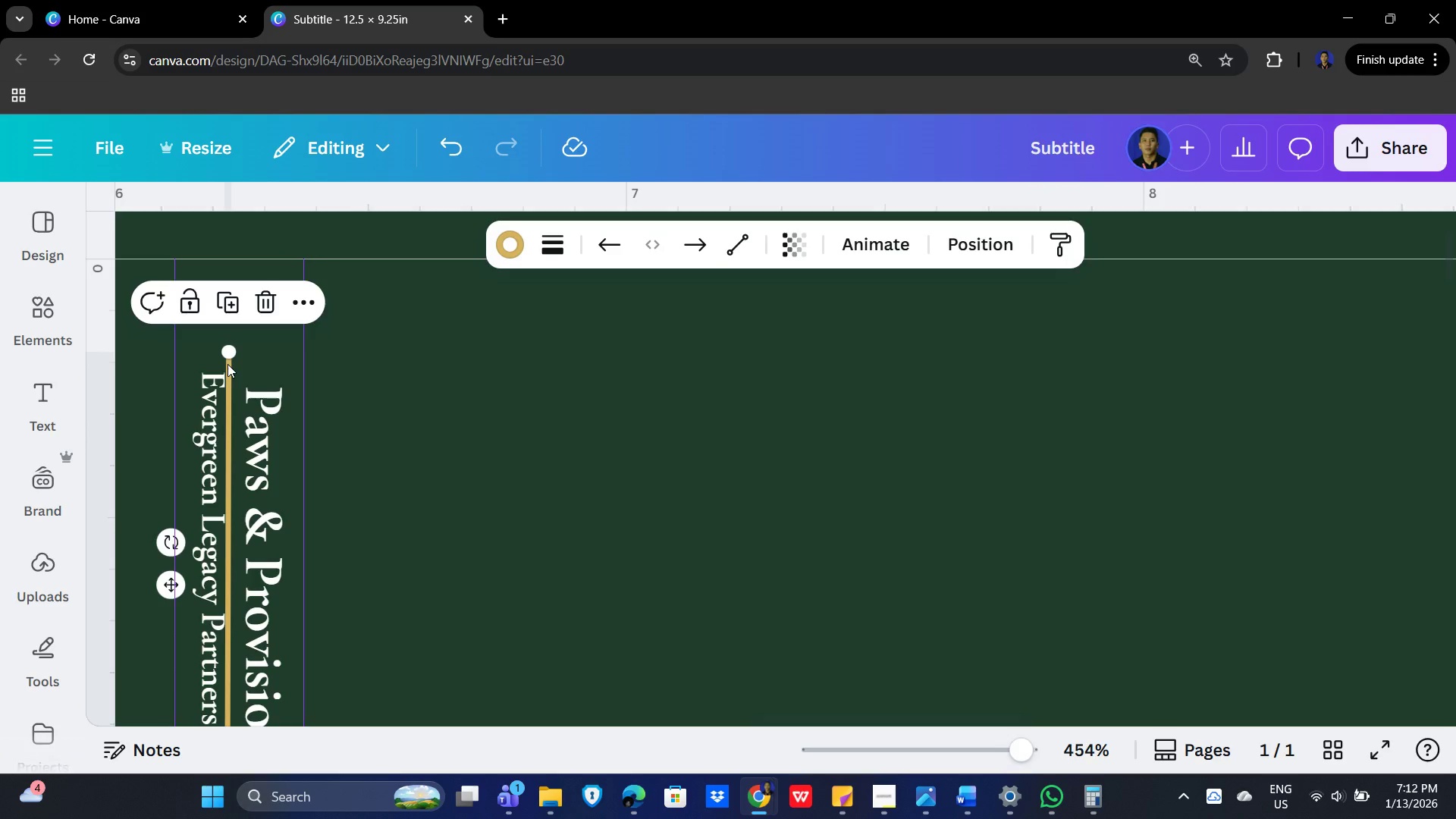 
left_click_drag(start_coordinate=[228, 366], to_coordinate=[228, 374])
 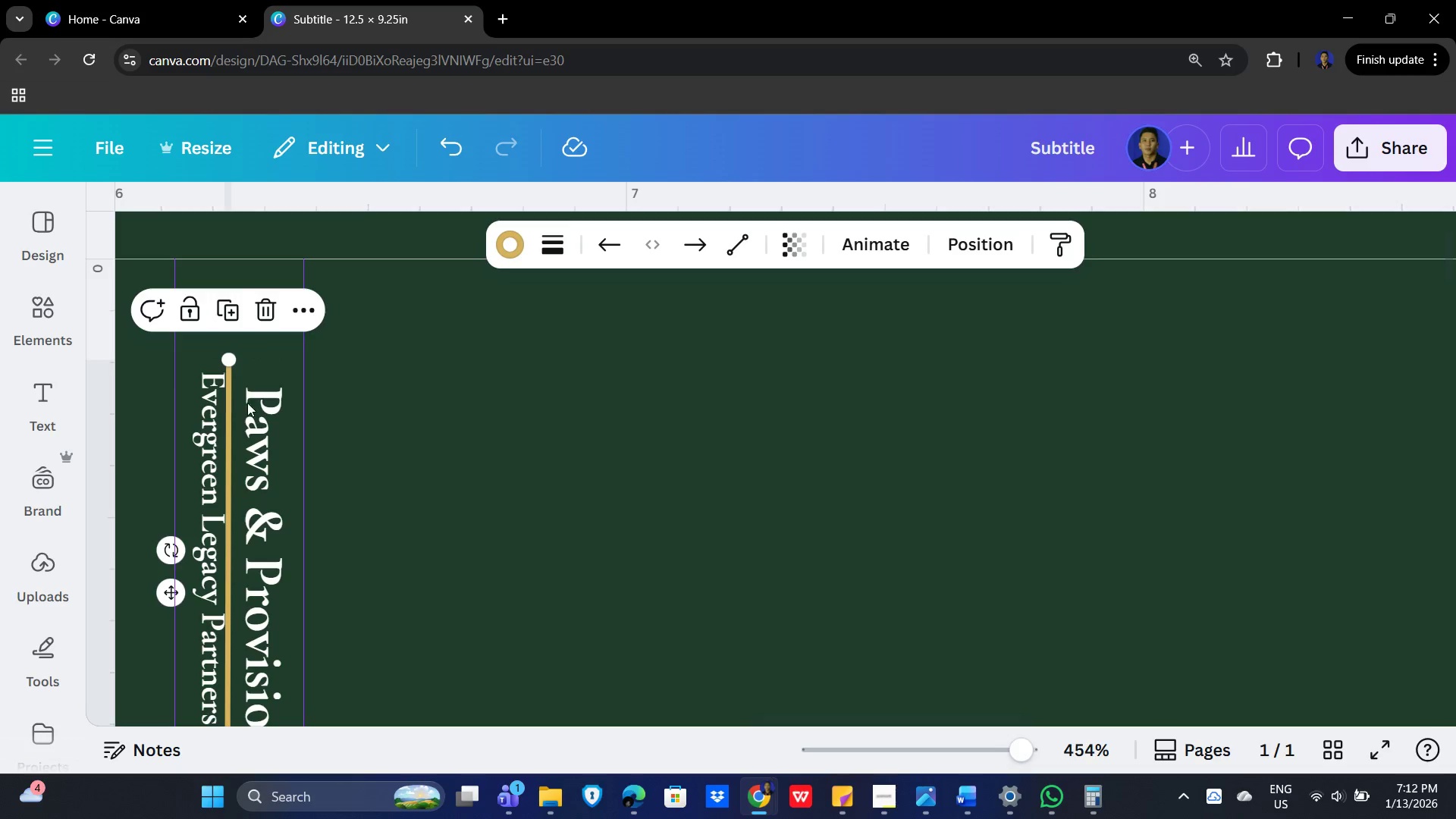 
left_click([254, 406])
 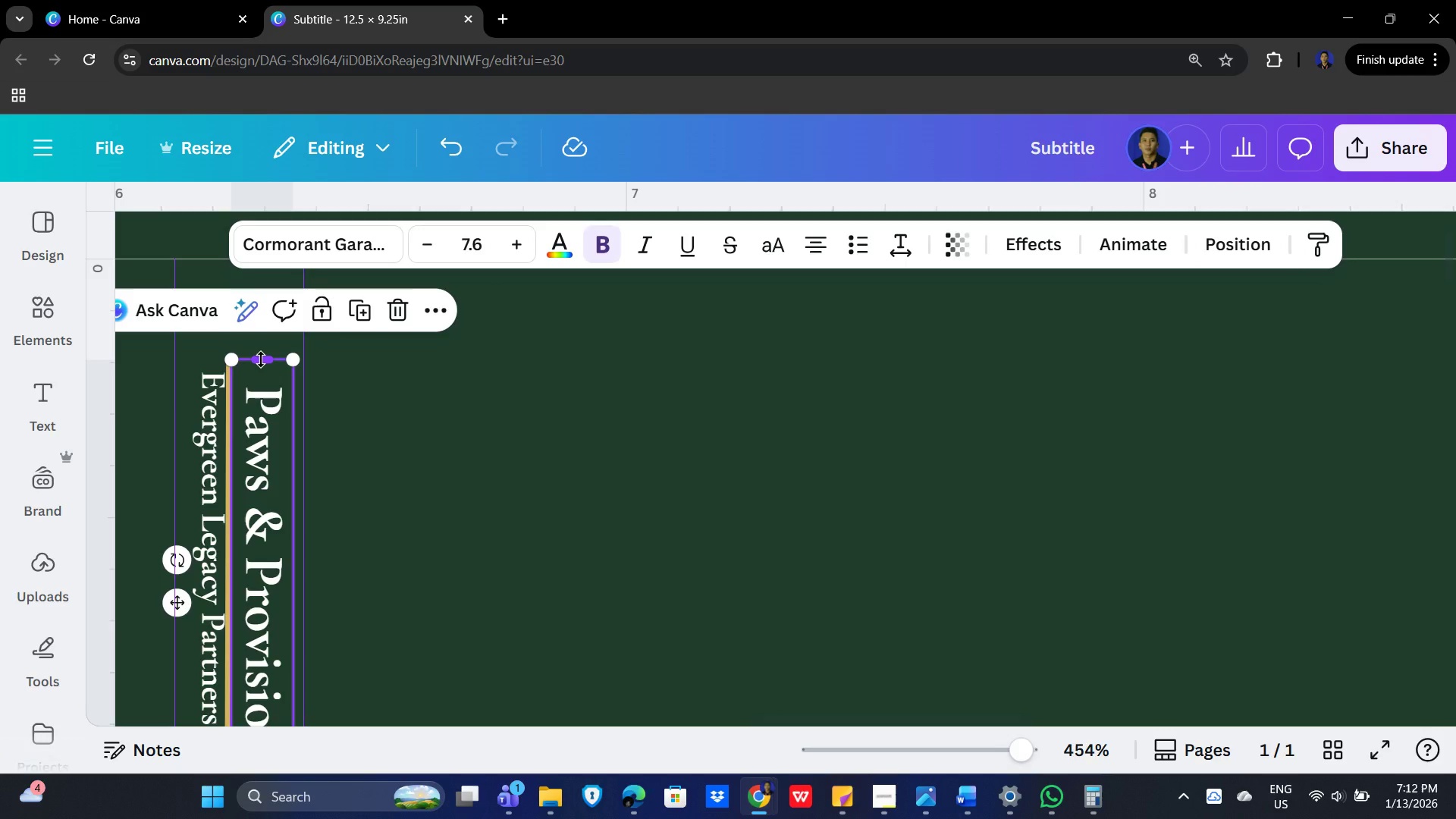 
left_click_drag(start_coordinate=[261, 359], to_coordinate=[257, 410])
 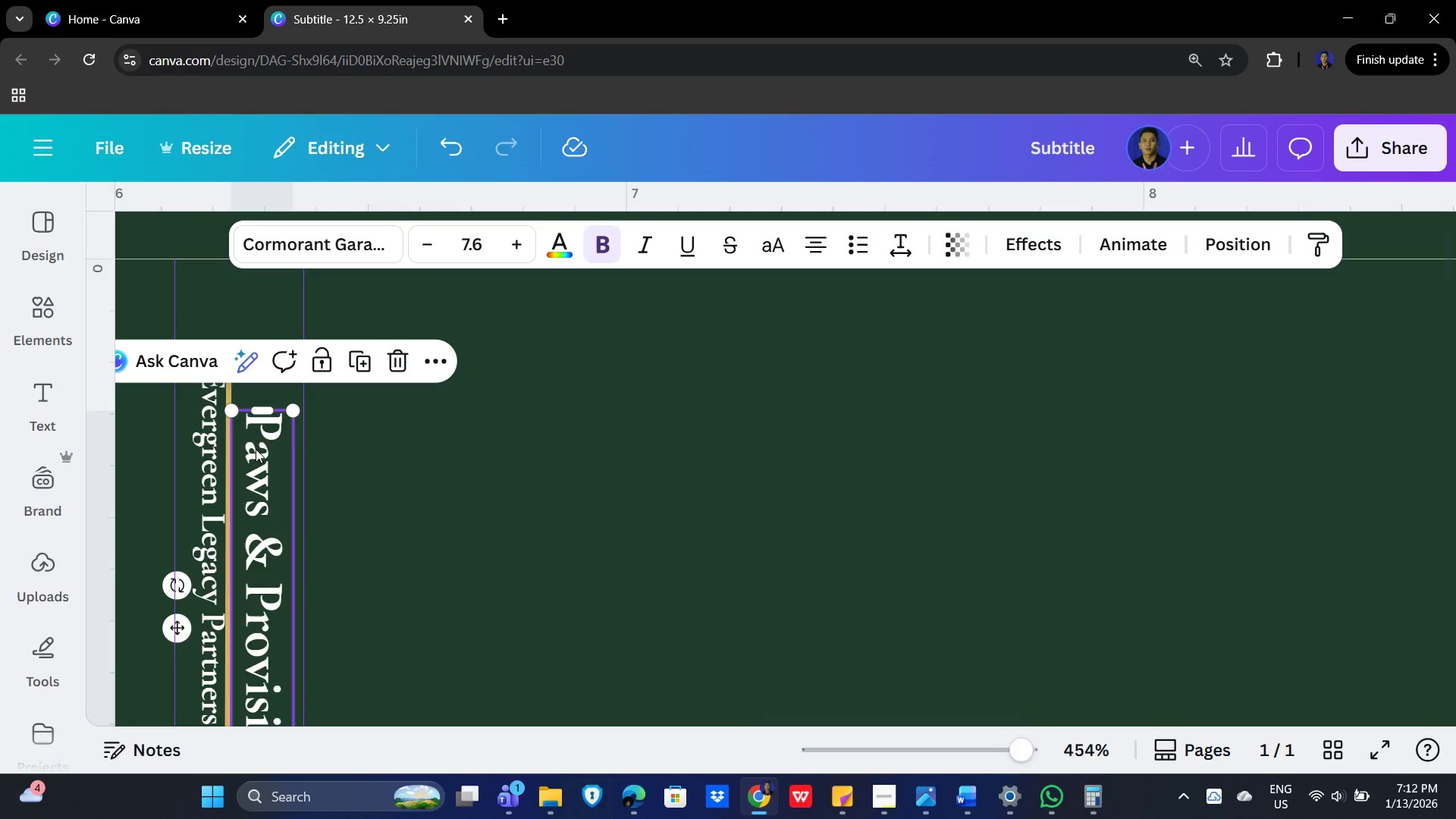 
left_click_drag(start_coordinate=[256, 450], to_coordinate=[256, 404])
 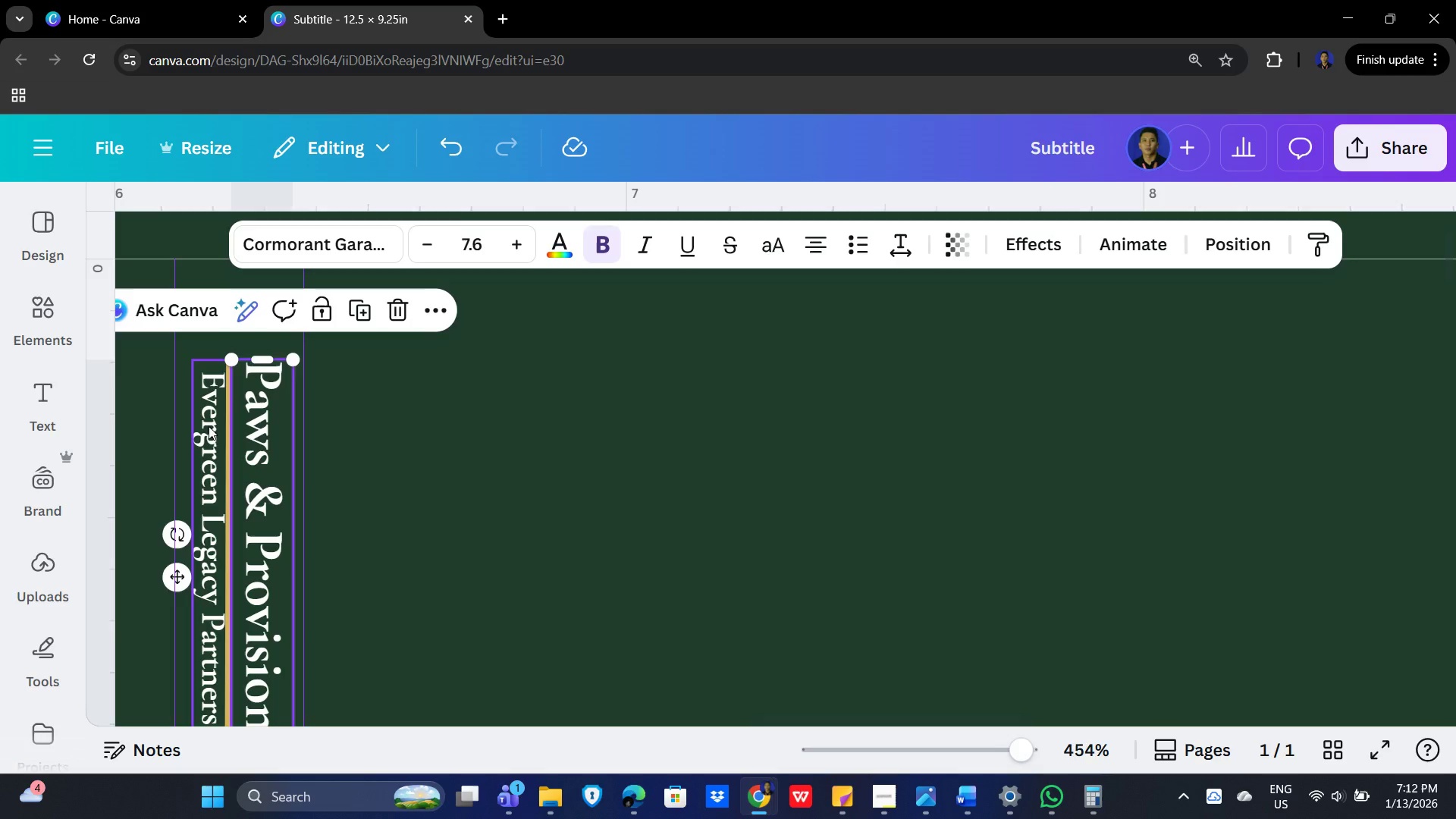 
left_click([208, 426])
 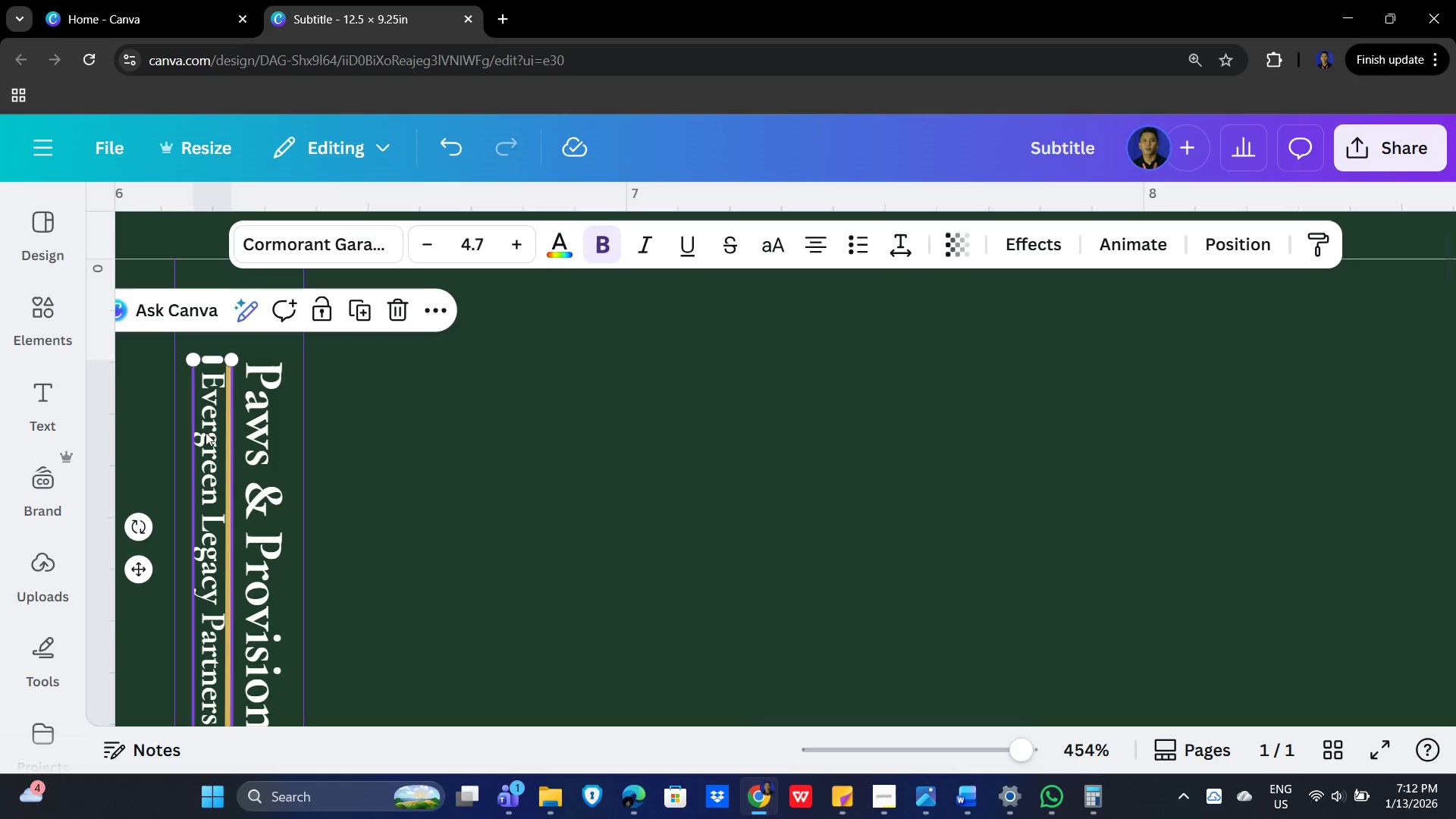 
left_click_drag(start_coordinate=[206, 432], to_coordinate=[199, 431])
 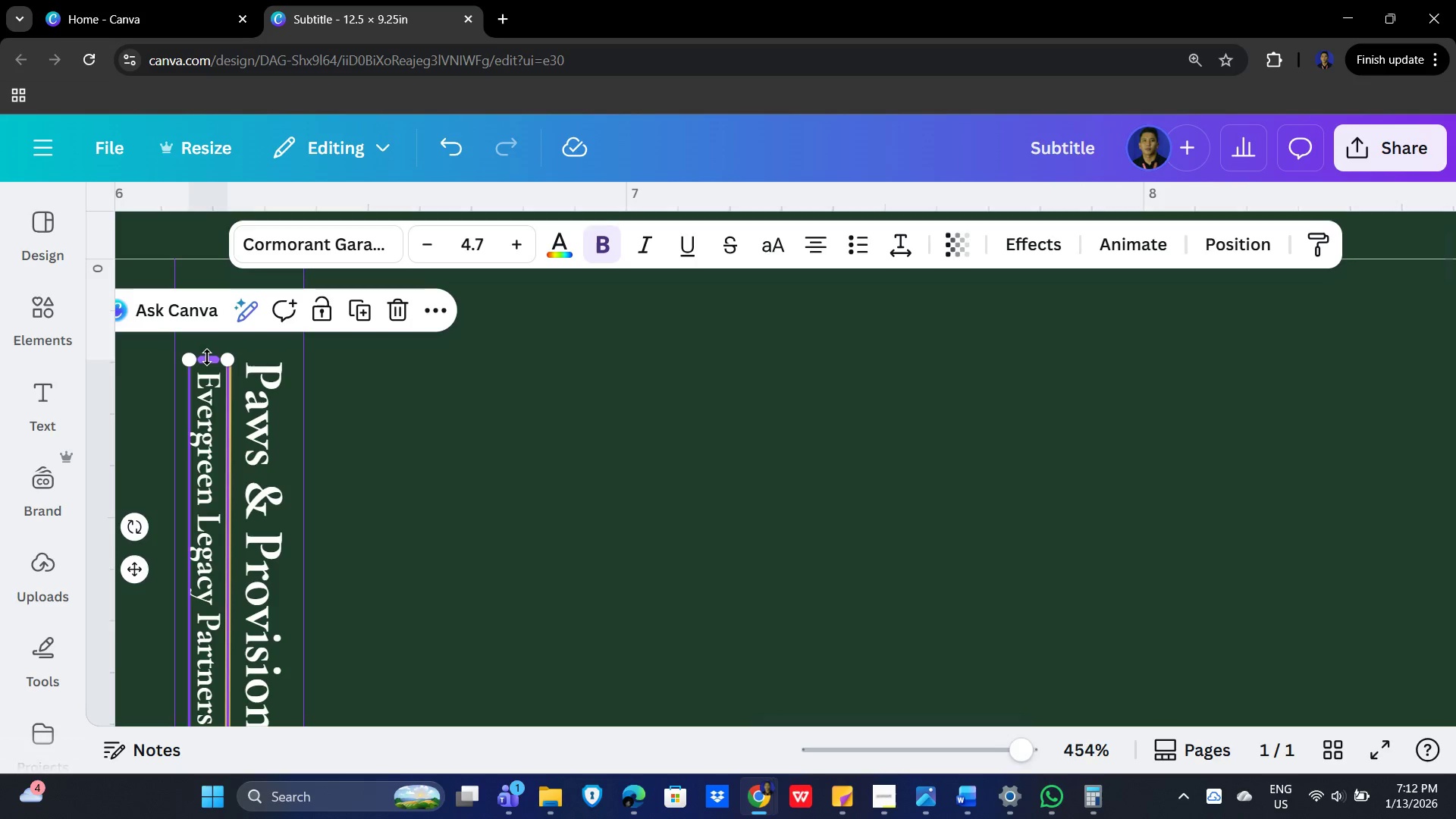 
left_click_drag(start_coordinate=[207, 357], to_coordinate=[206, 380])
 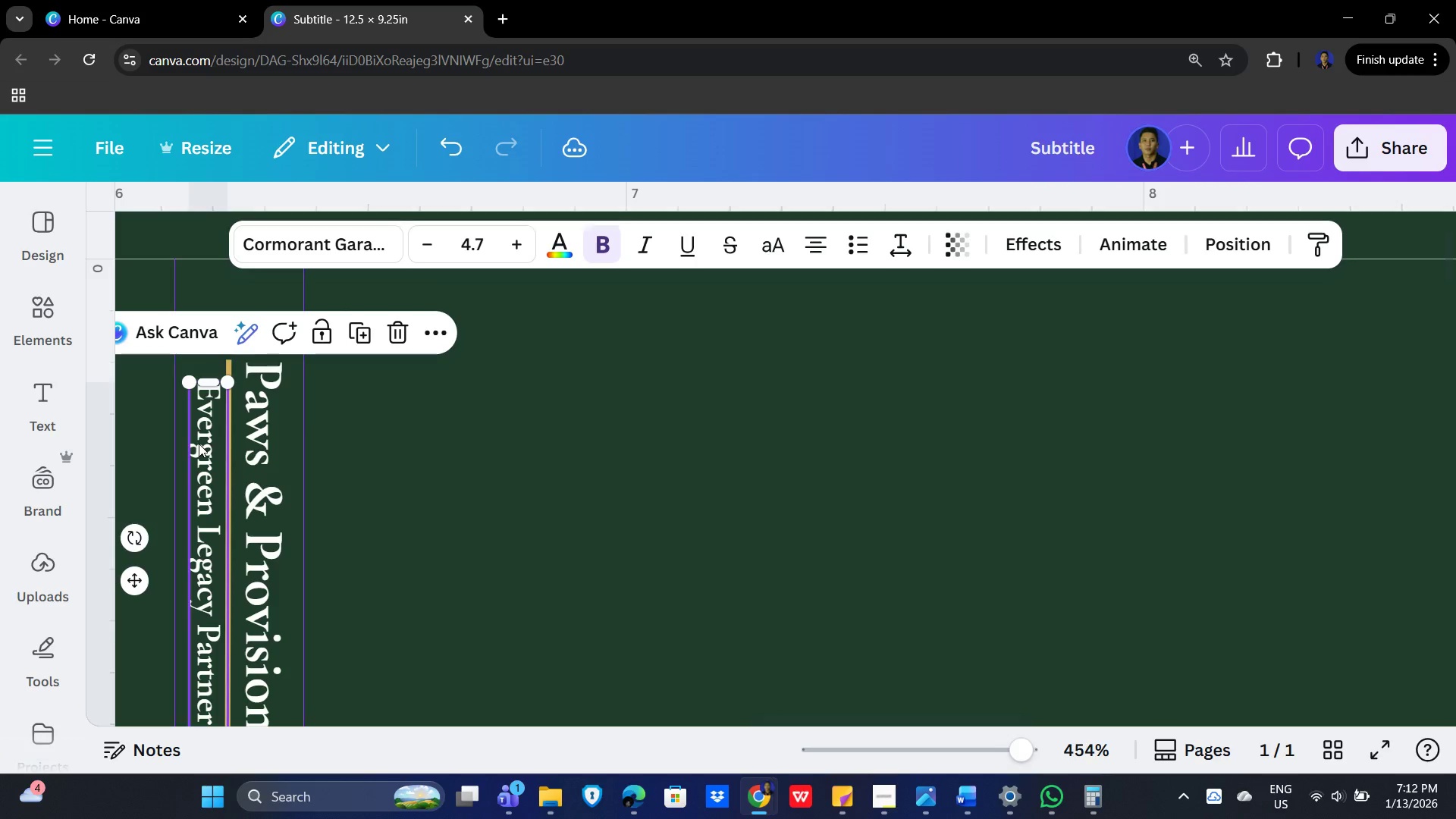 
left_click_drag(start_coordinate=[199, 444], to_coordinate=[201, 423])
 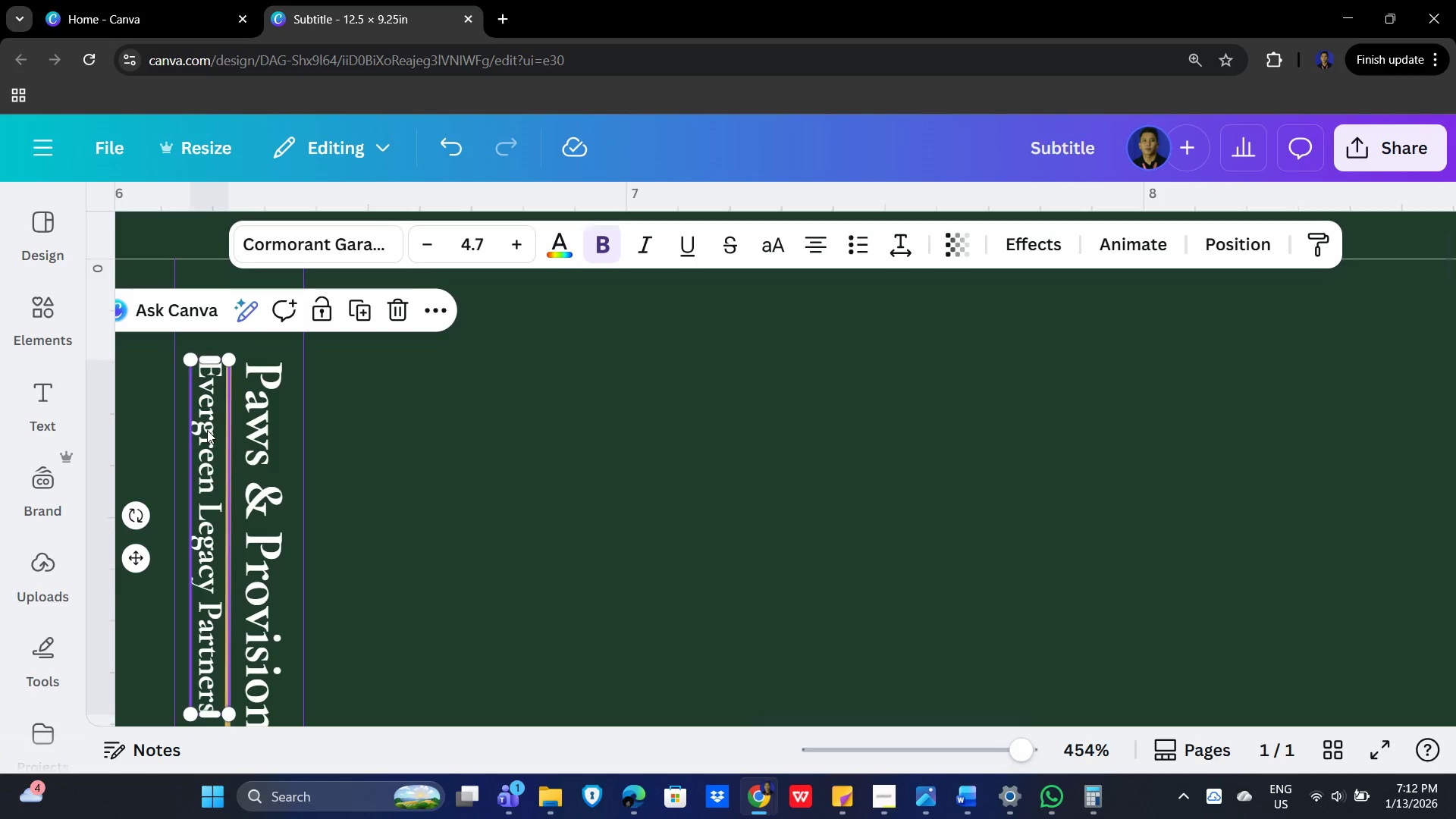 
left_click_drag(start_coordinate=[204, 430], to_coordinate=[197, 428])
 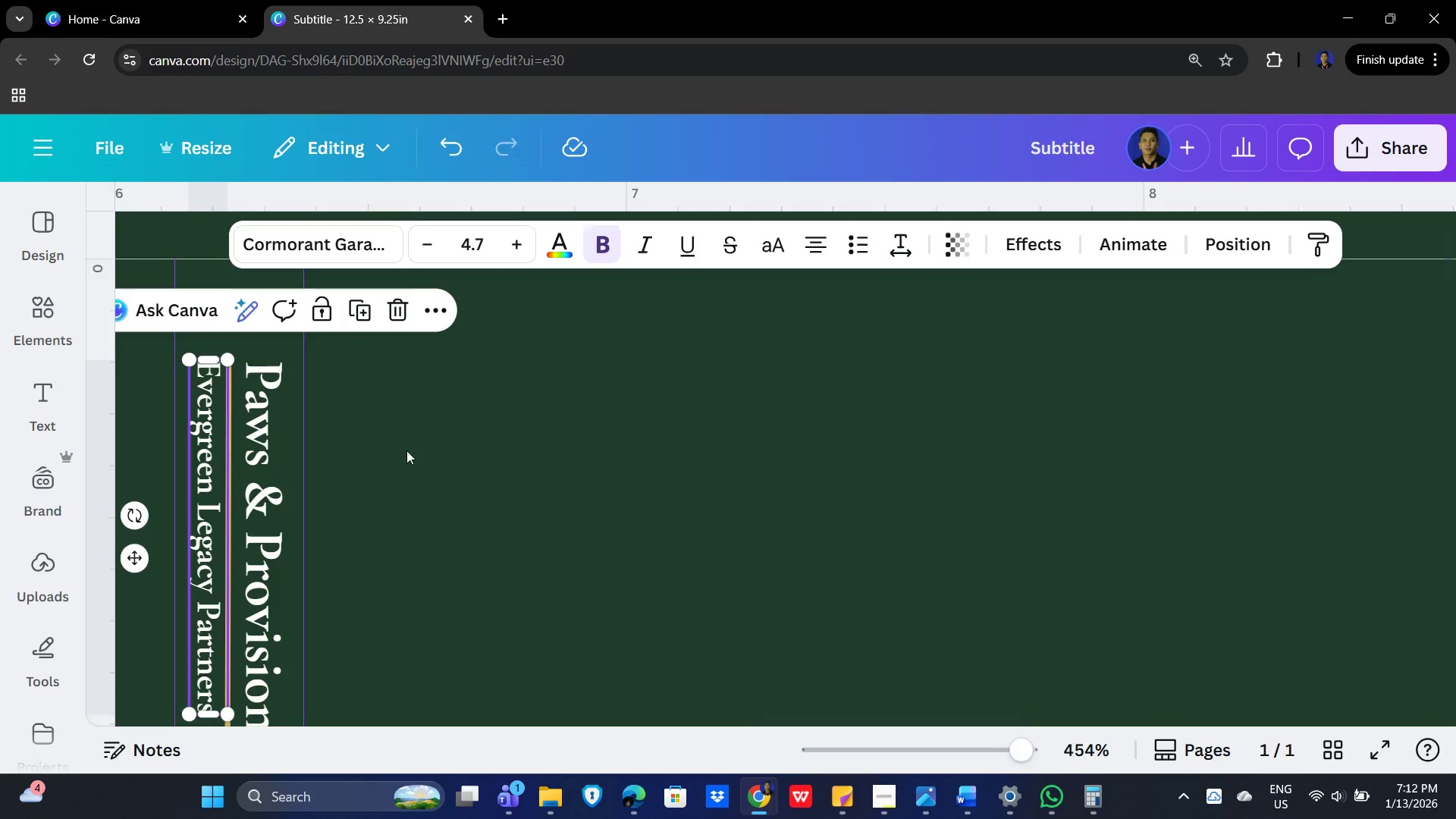 
left_click([406, 450])
 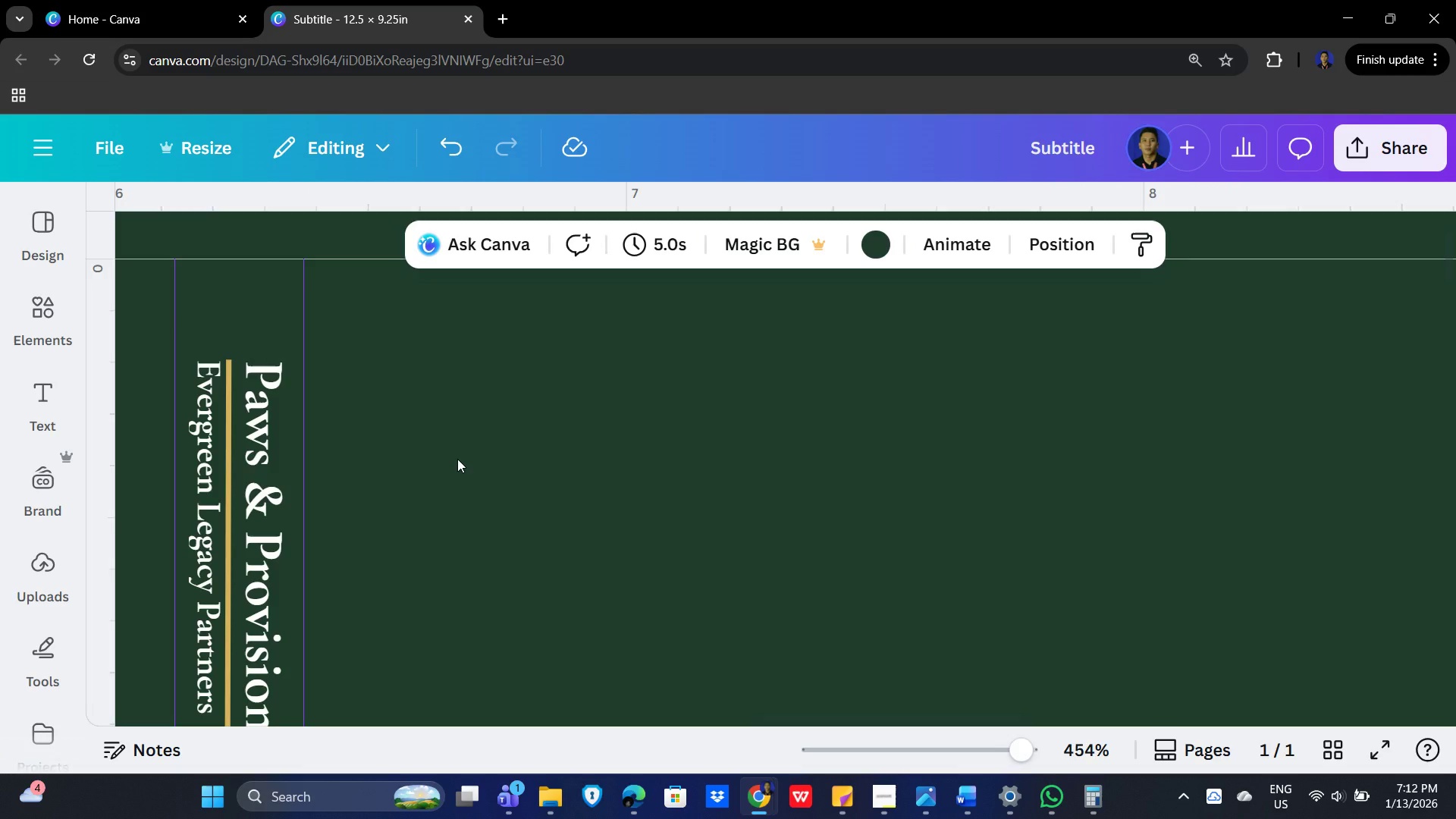 
hold_key(key=ControlLeft, duration=1.5)
scroll: coordinate [458, 459], scroll_direction: down, amount: 4.0
 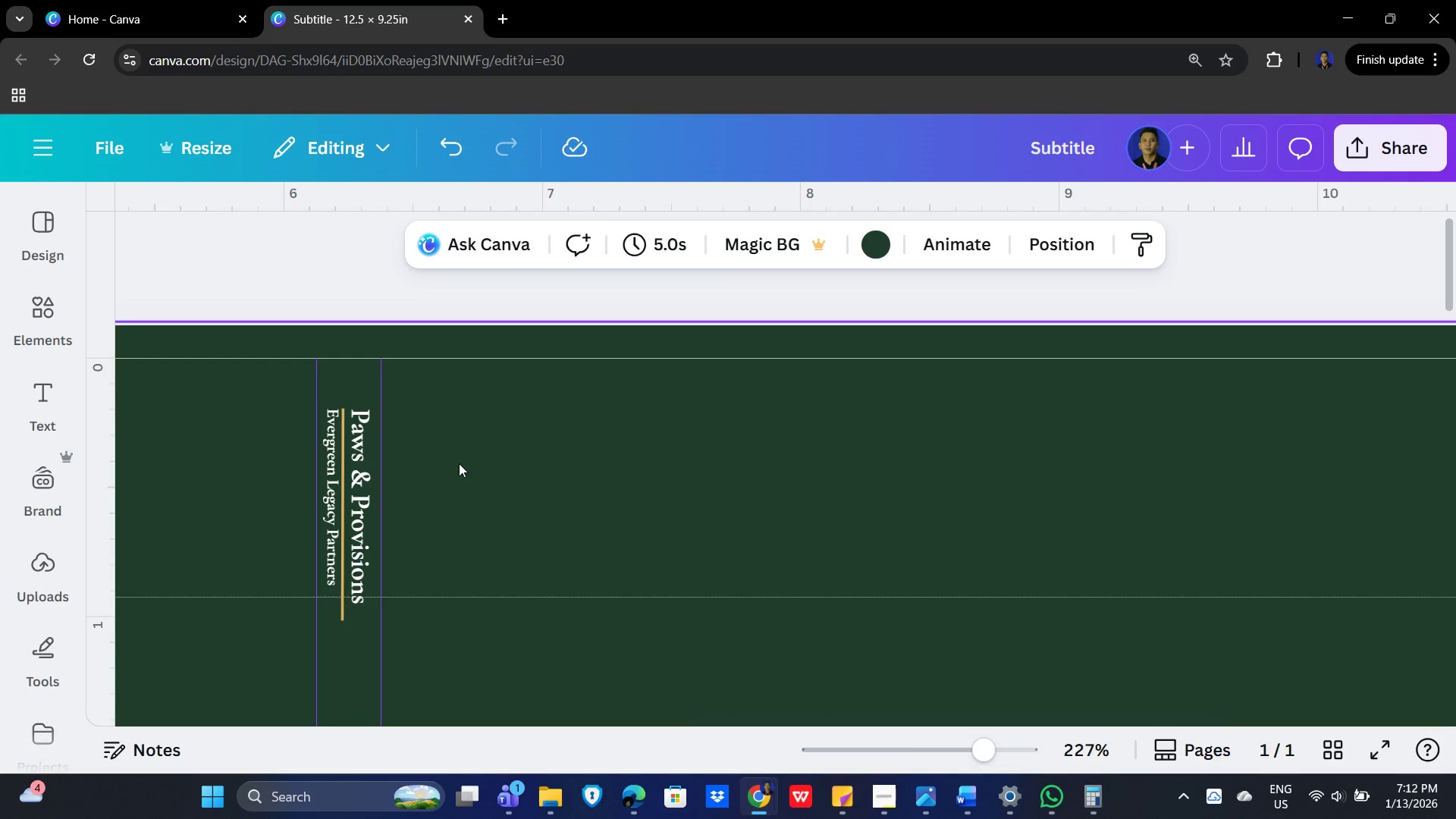 
hold_key(key=ControlLeft, duration=1.52)
scroll: coordinate [459, 463], scroll_direction: down, amount: 2.0
 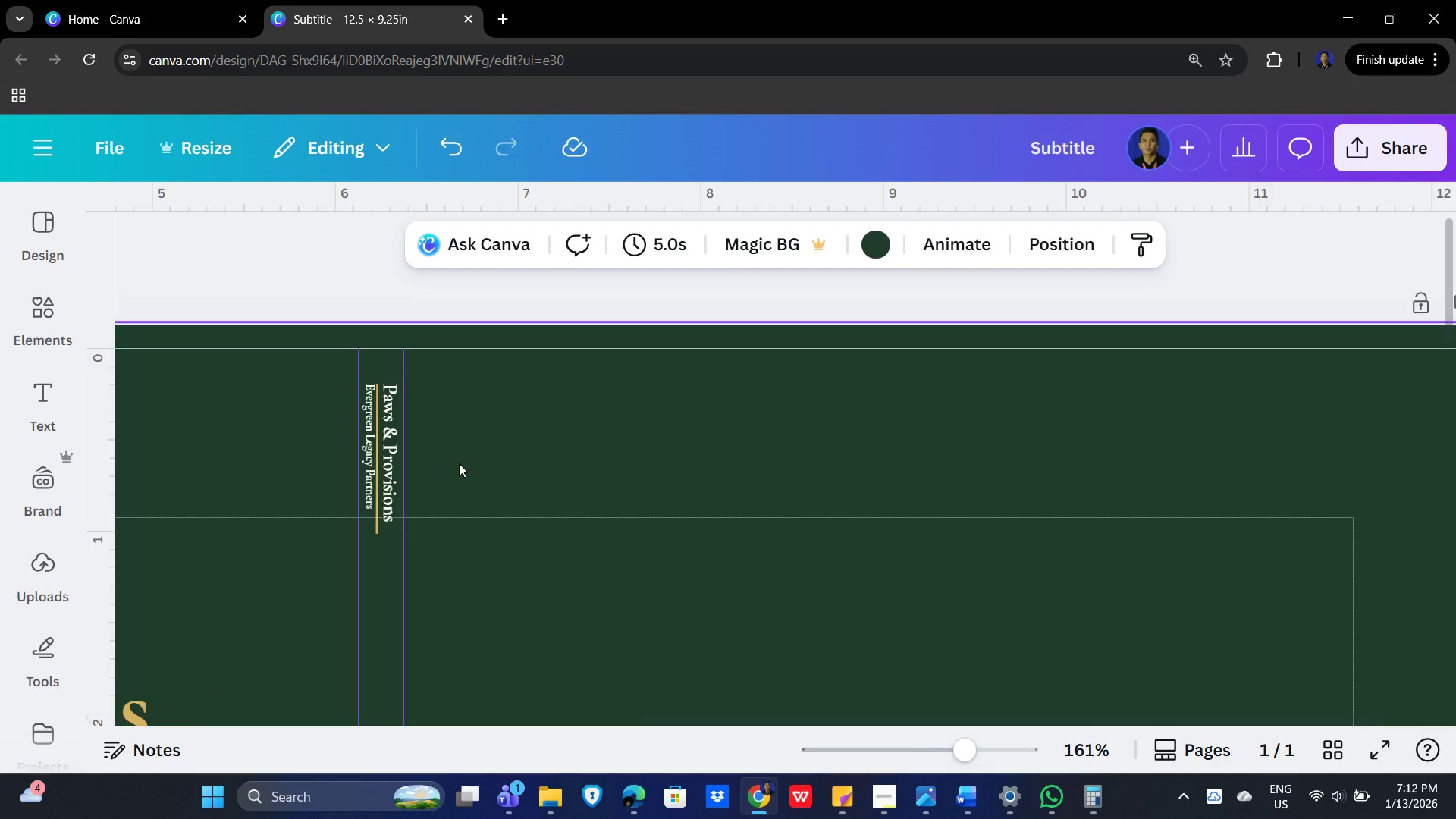 
key(Control+ControlLeft)
 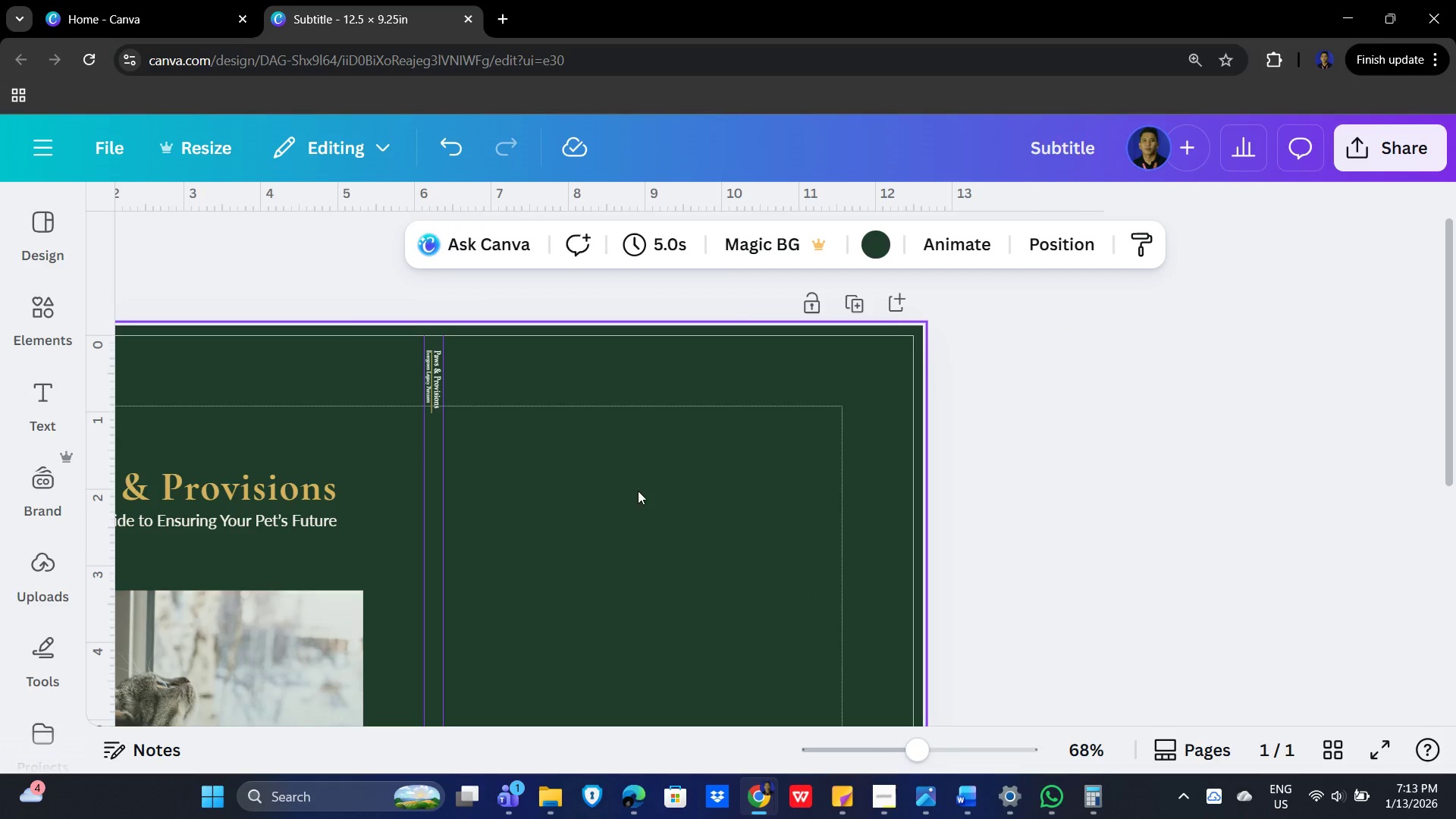 
scroll: coordinate [479, 476], scroll_direction: down, amount: 5.0
 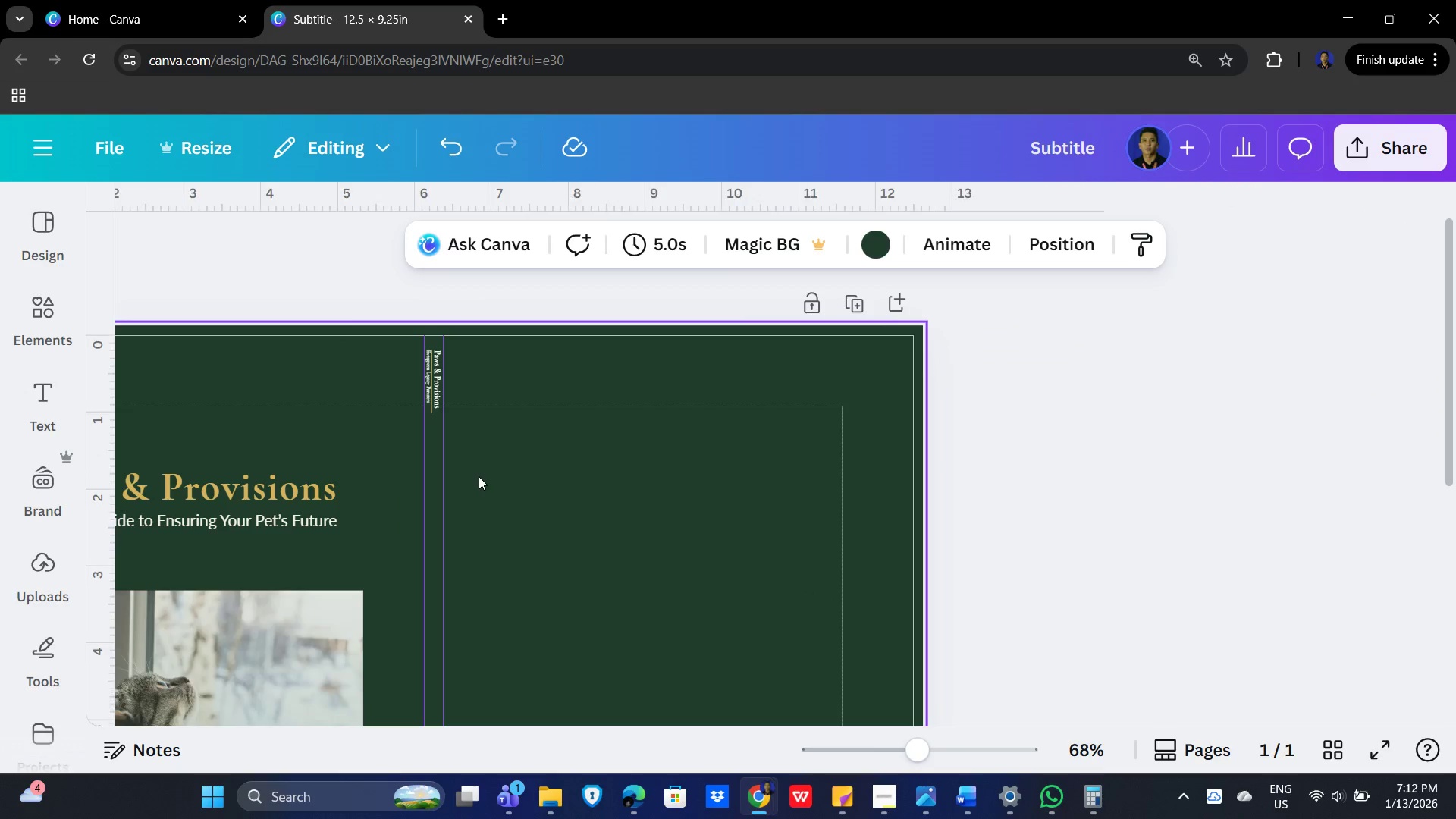 
left_click_drag(start_coordinate=[671, 519], to_coordinate=[678, 522])
 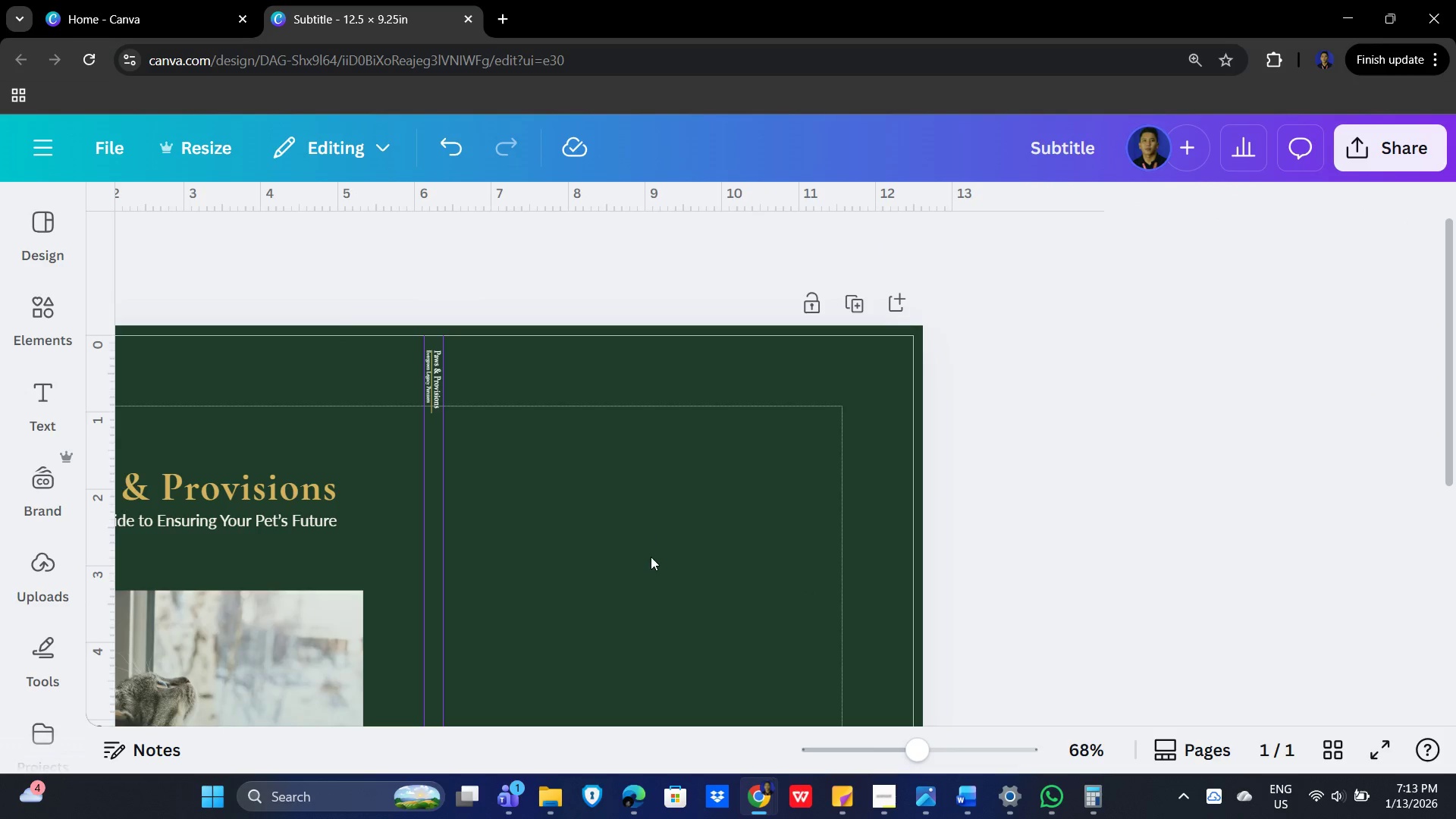 
key(Alt+AltLeft)
 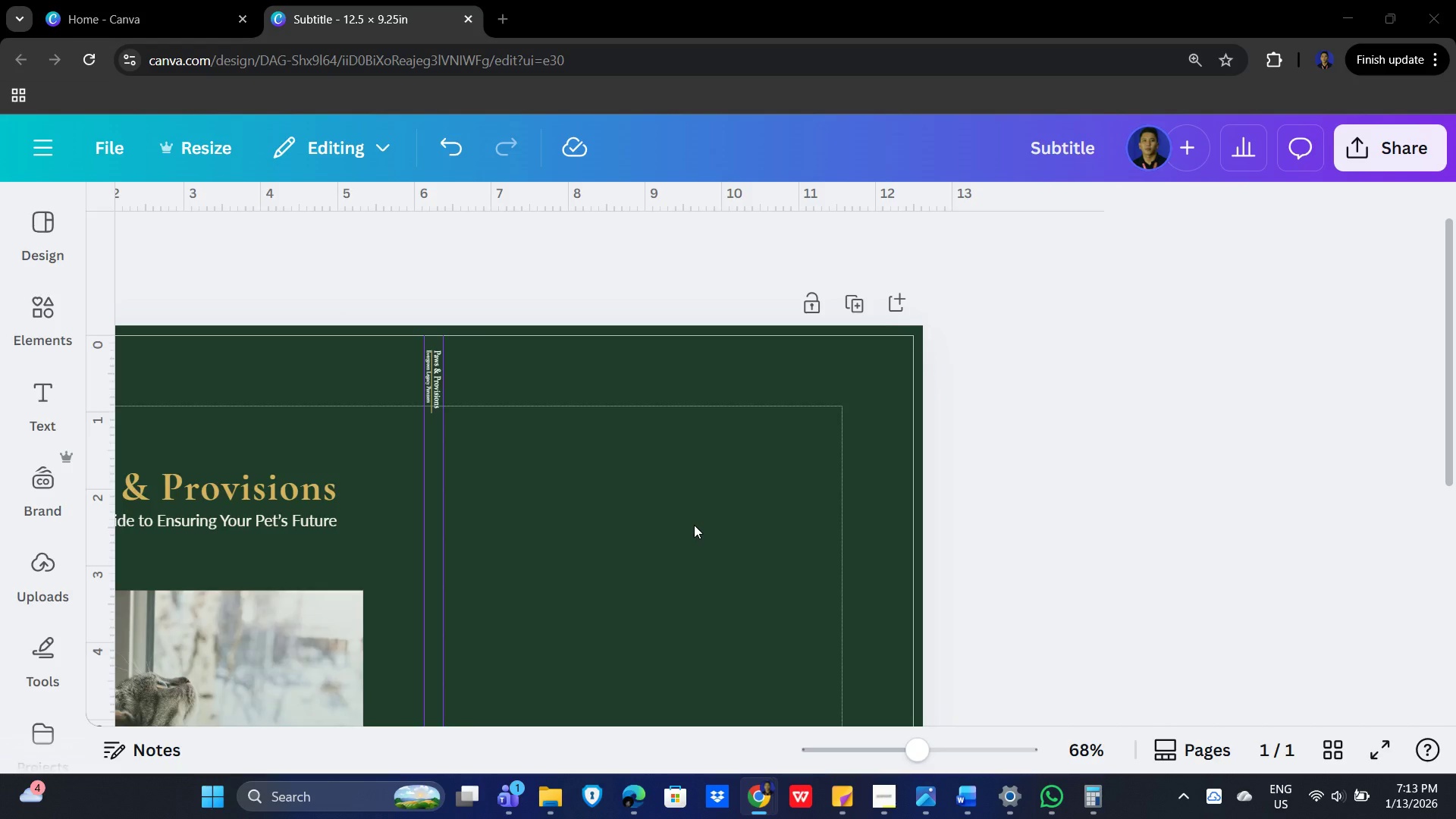 
key(Alt+Tab)
 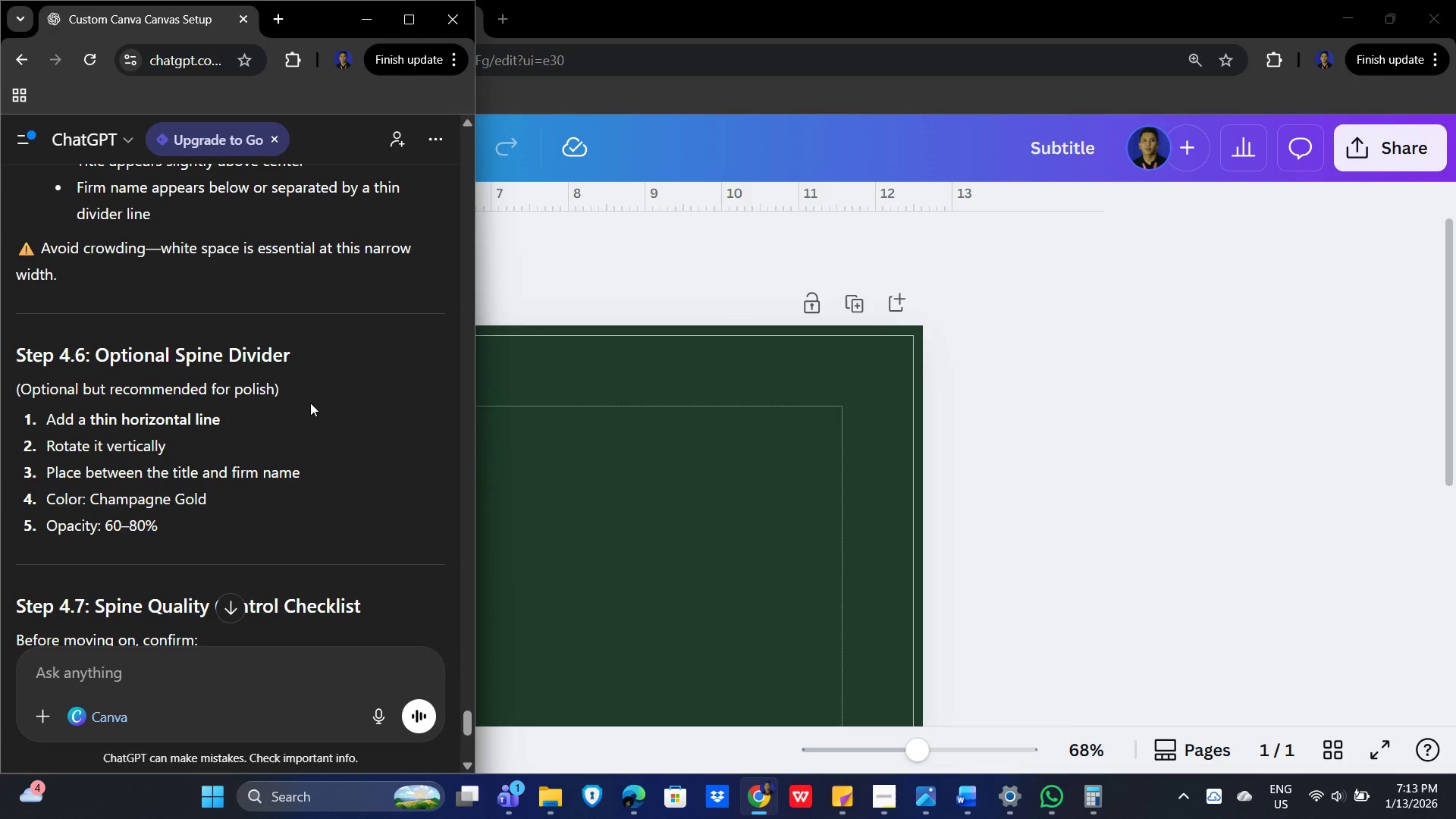 
scroll: coordinate [313, 404], scroll_direction: down, amount: 5.0
 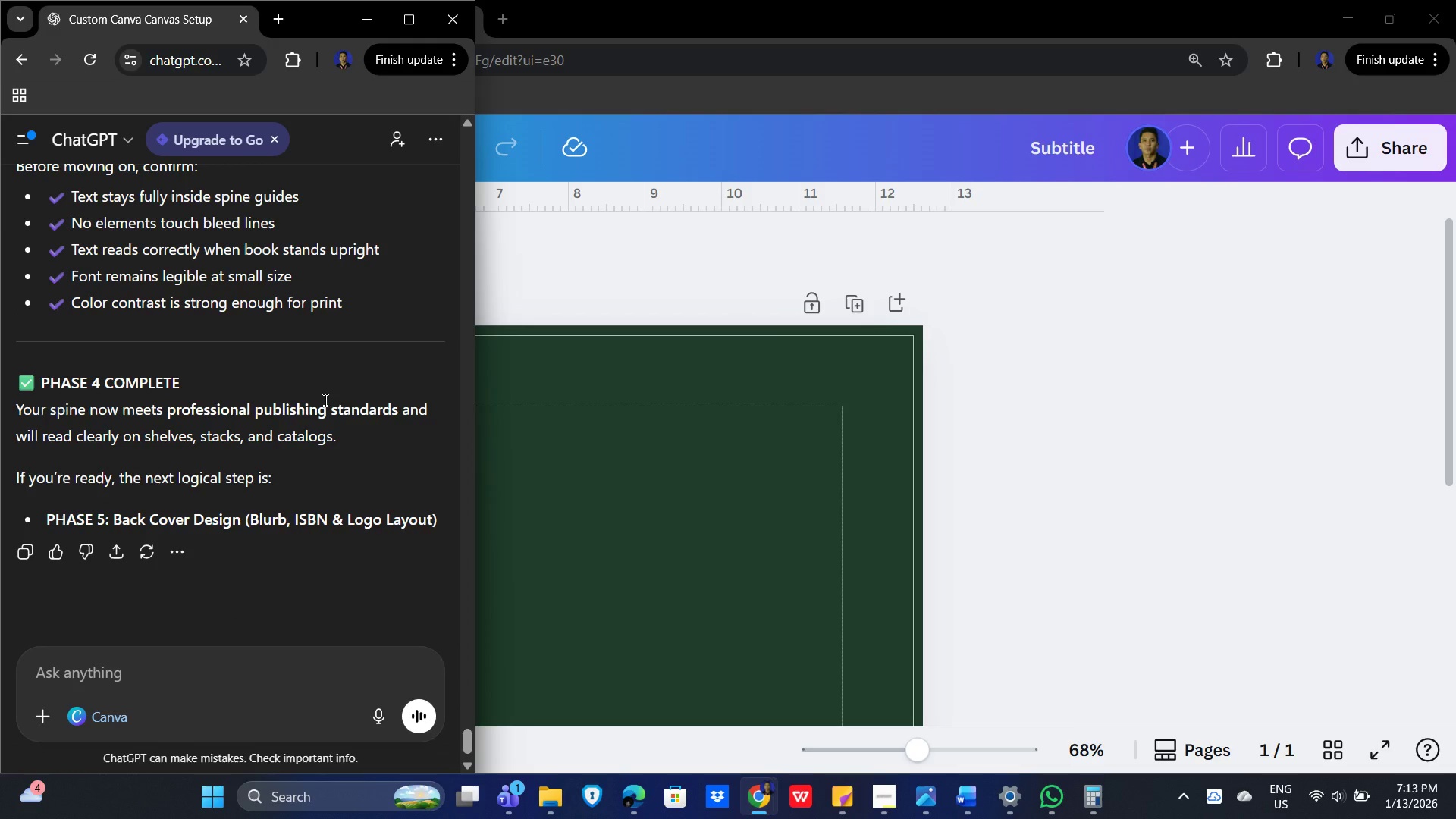 
wait(8.0)
 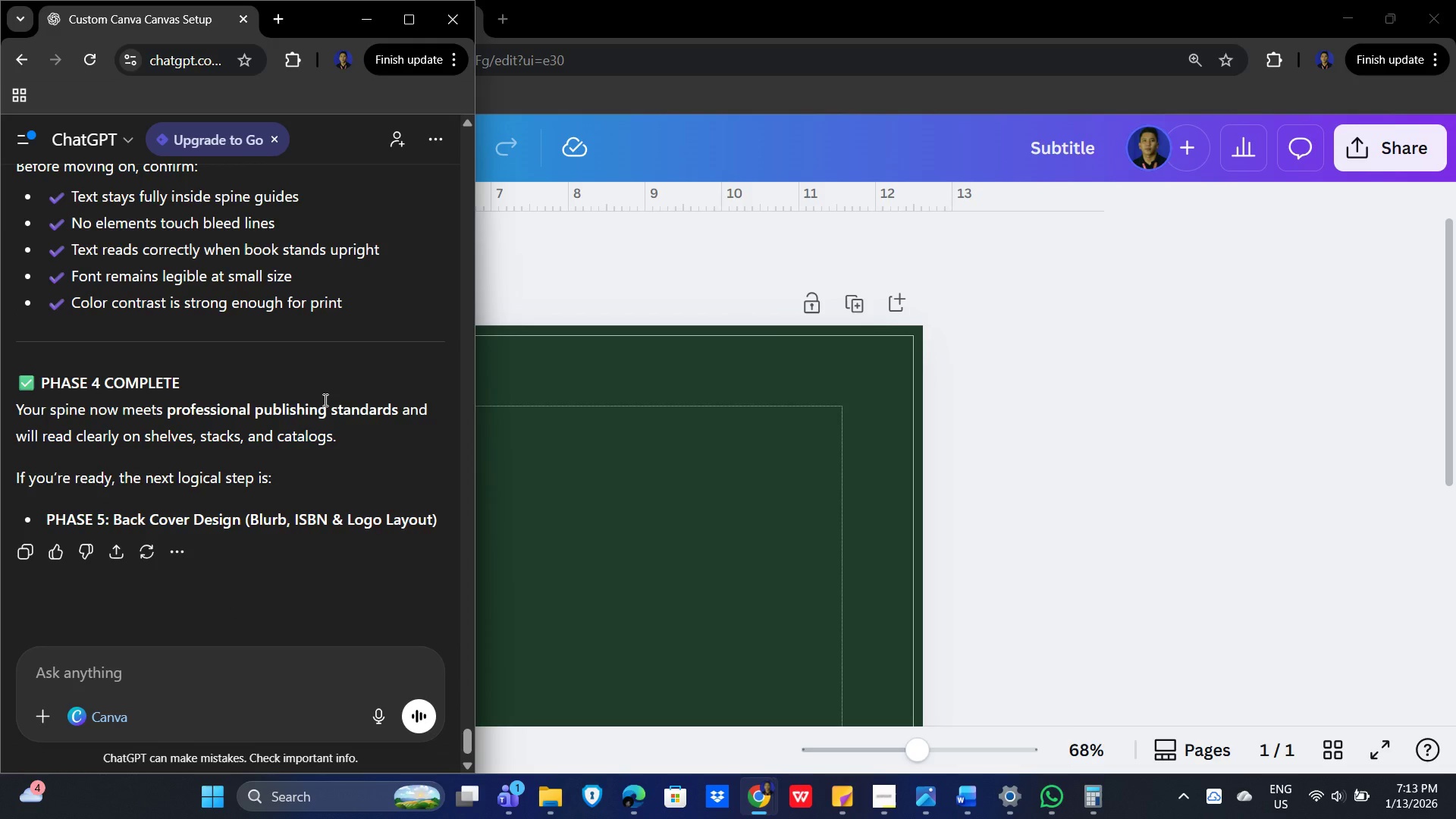 
left_click([623, 404])
 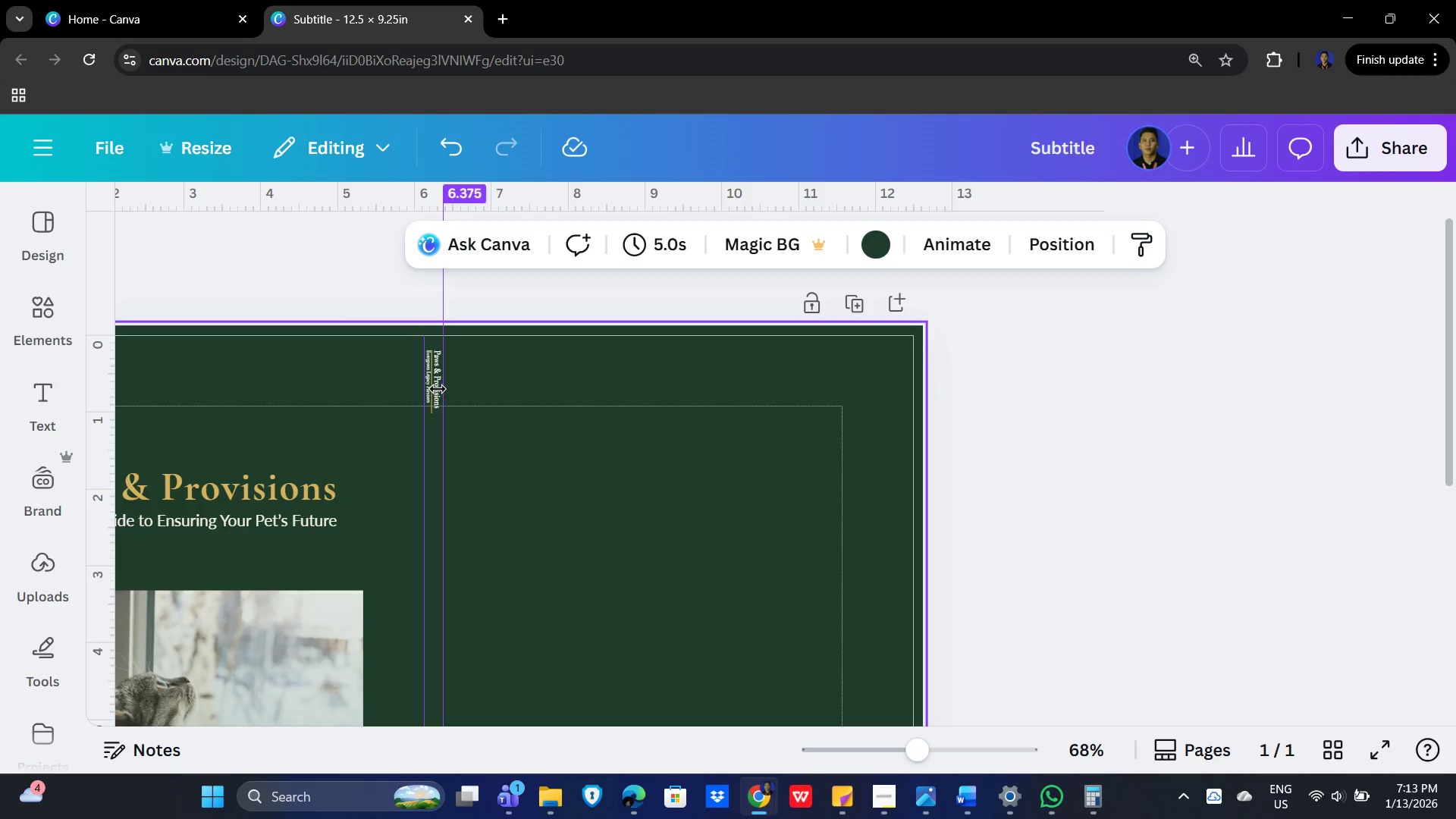 
hold_key(key=ControlLeft, duration=0.86)
scroll: coordinate [678, 428], scroll_direction: up, amount: 8.0
 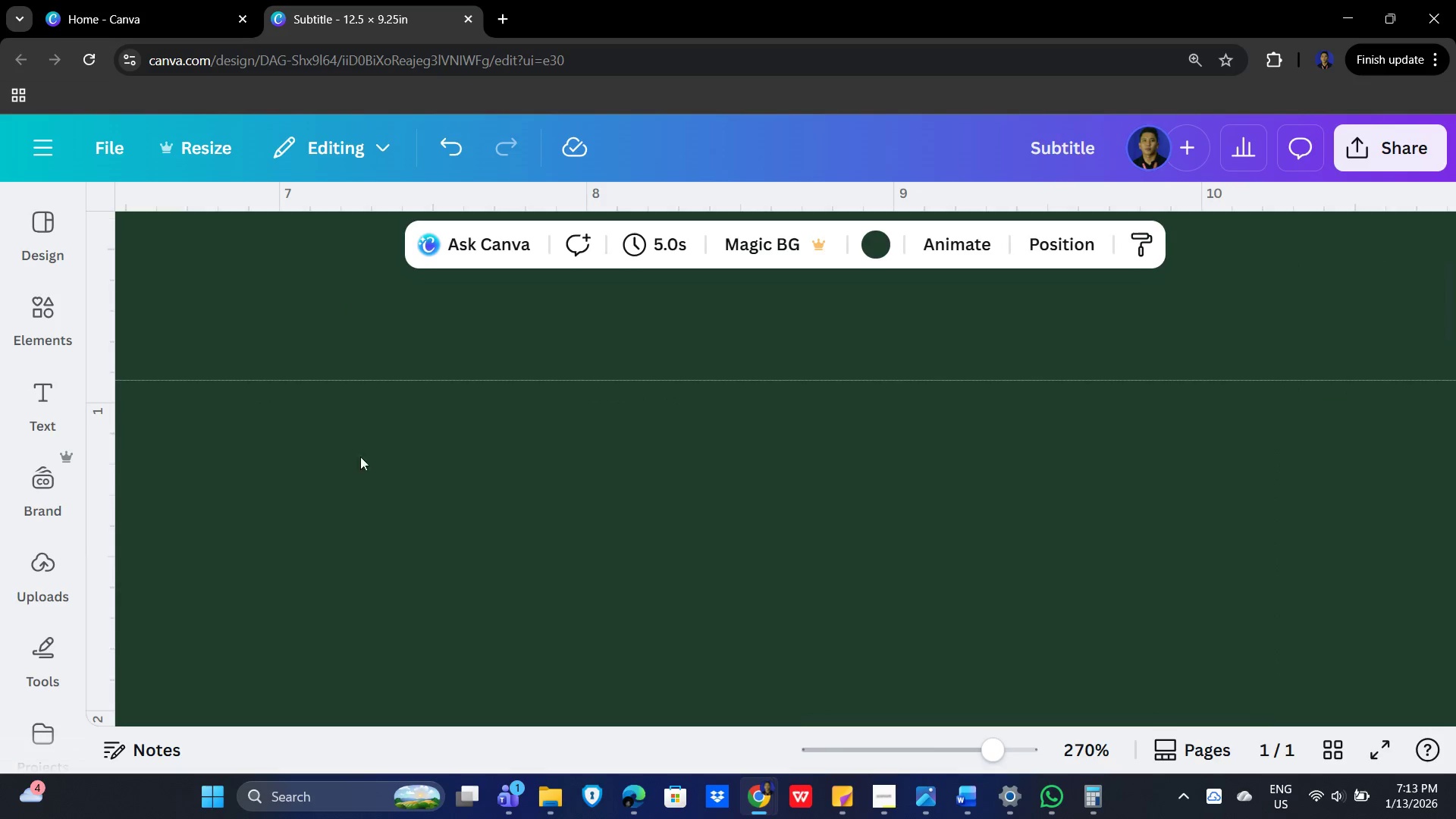 
left_click_drag(start_coordinate=[903, 717], to_coordinate=[723, 698])
 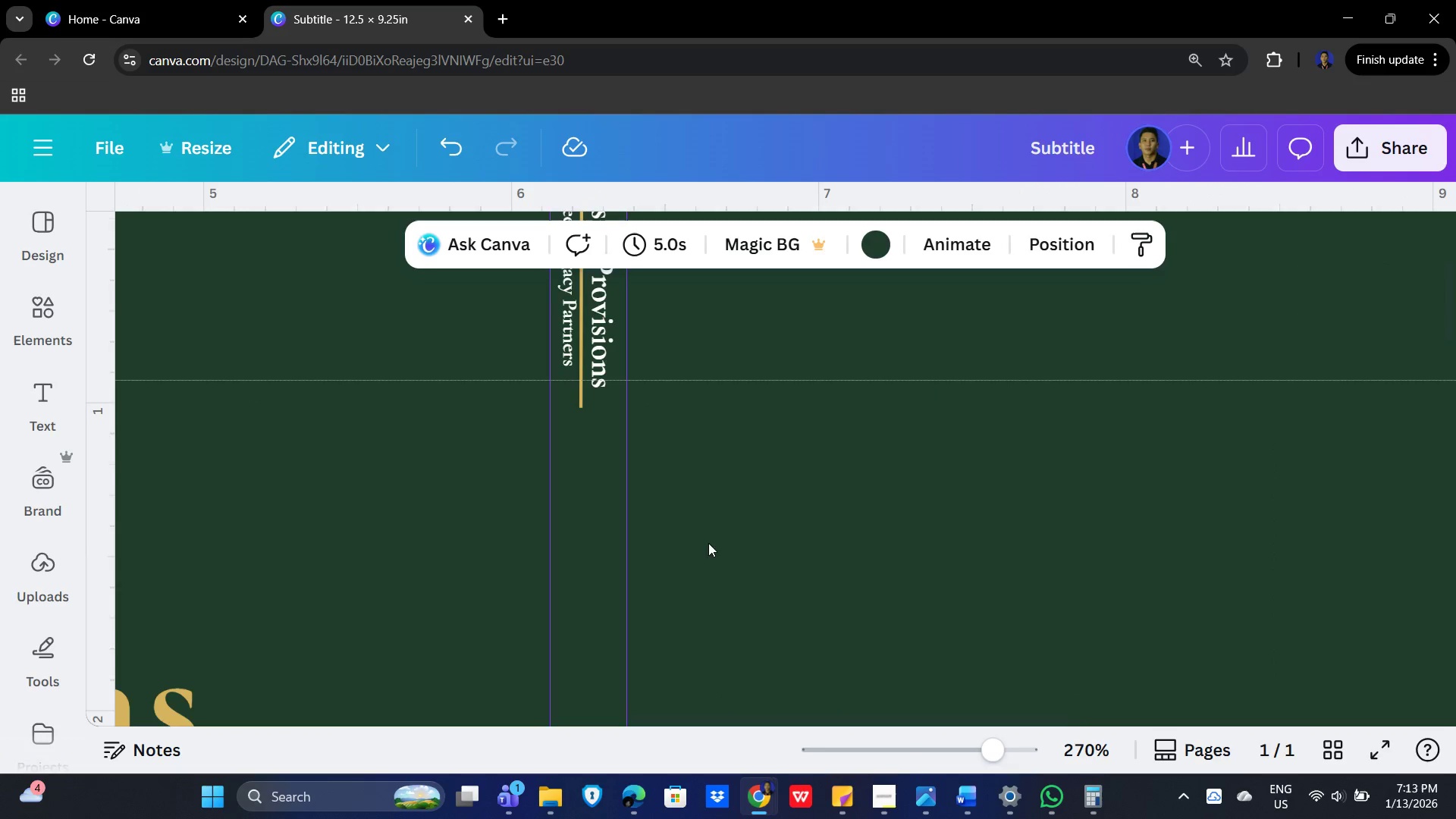 
scroll: coordinate [727, 537], scroll_direction: up, amount: 3.0
 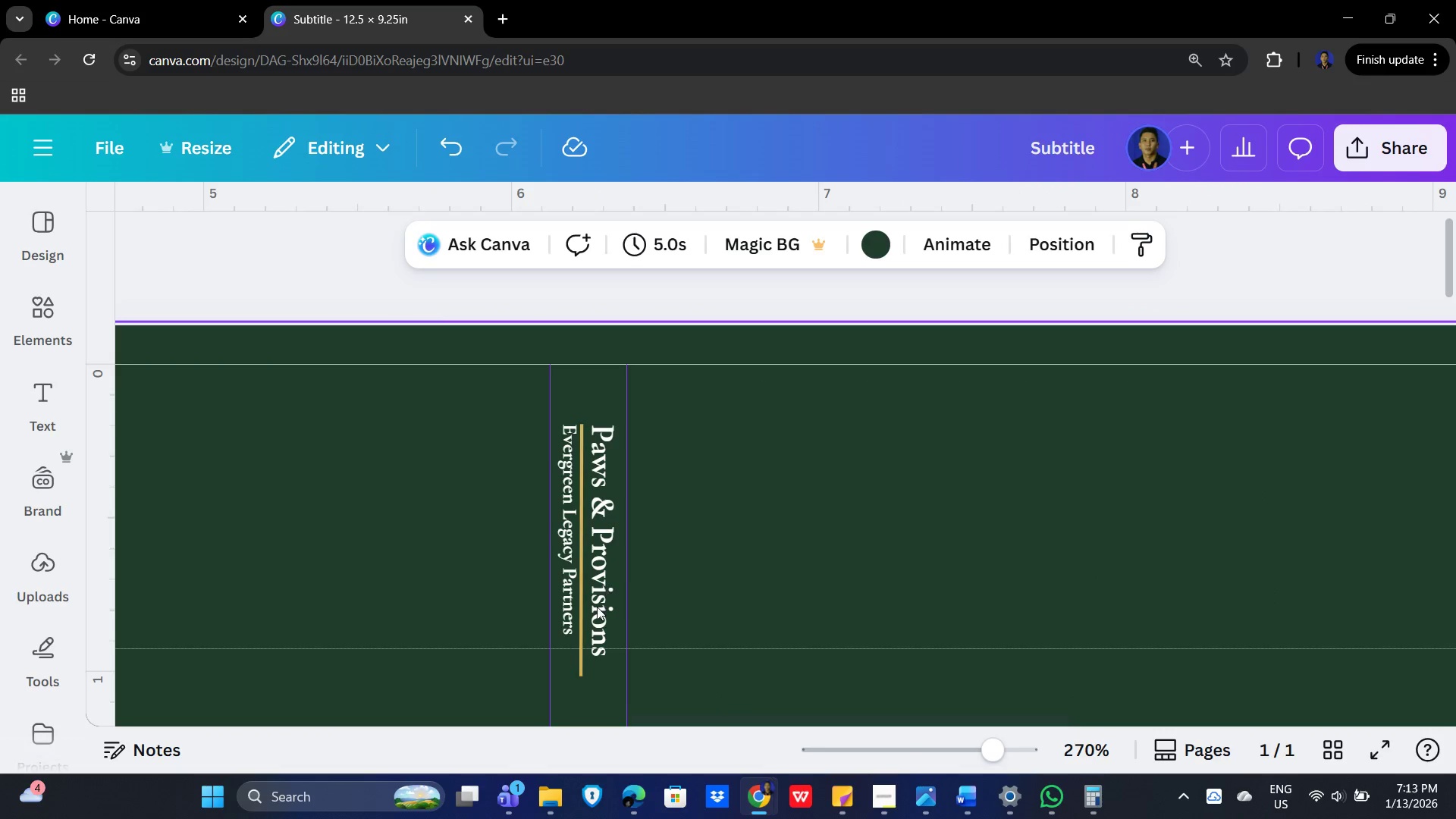 
left_click([596, 607])
 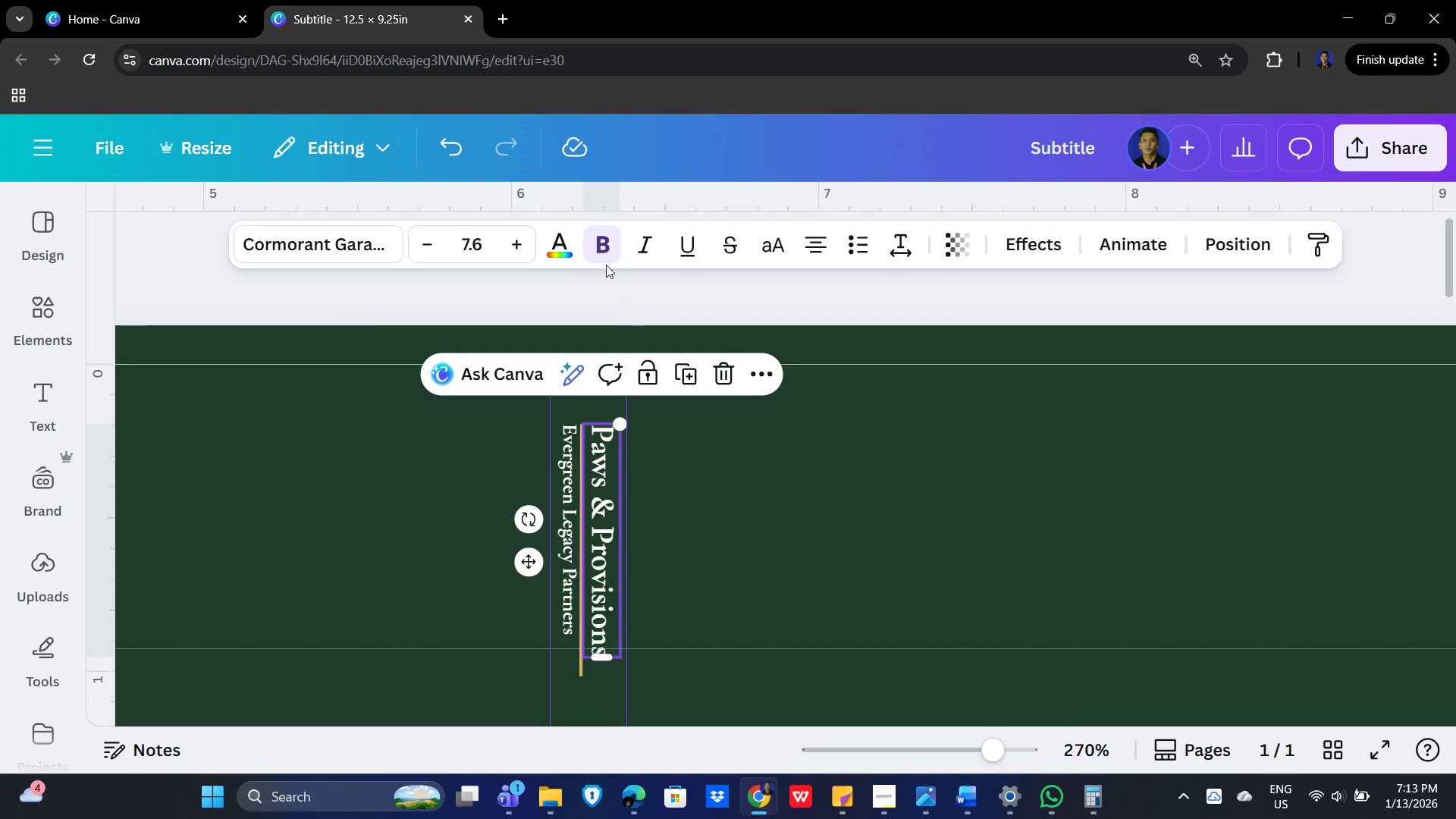 
left_click([425, 241])
 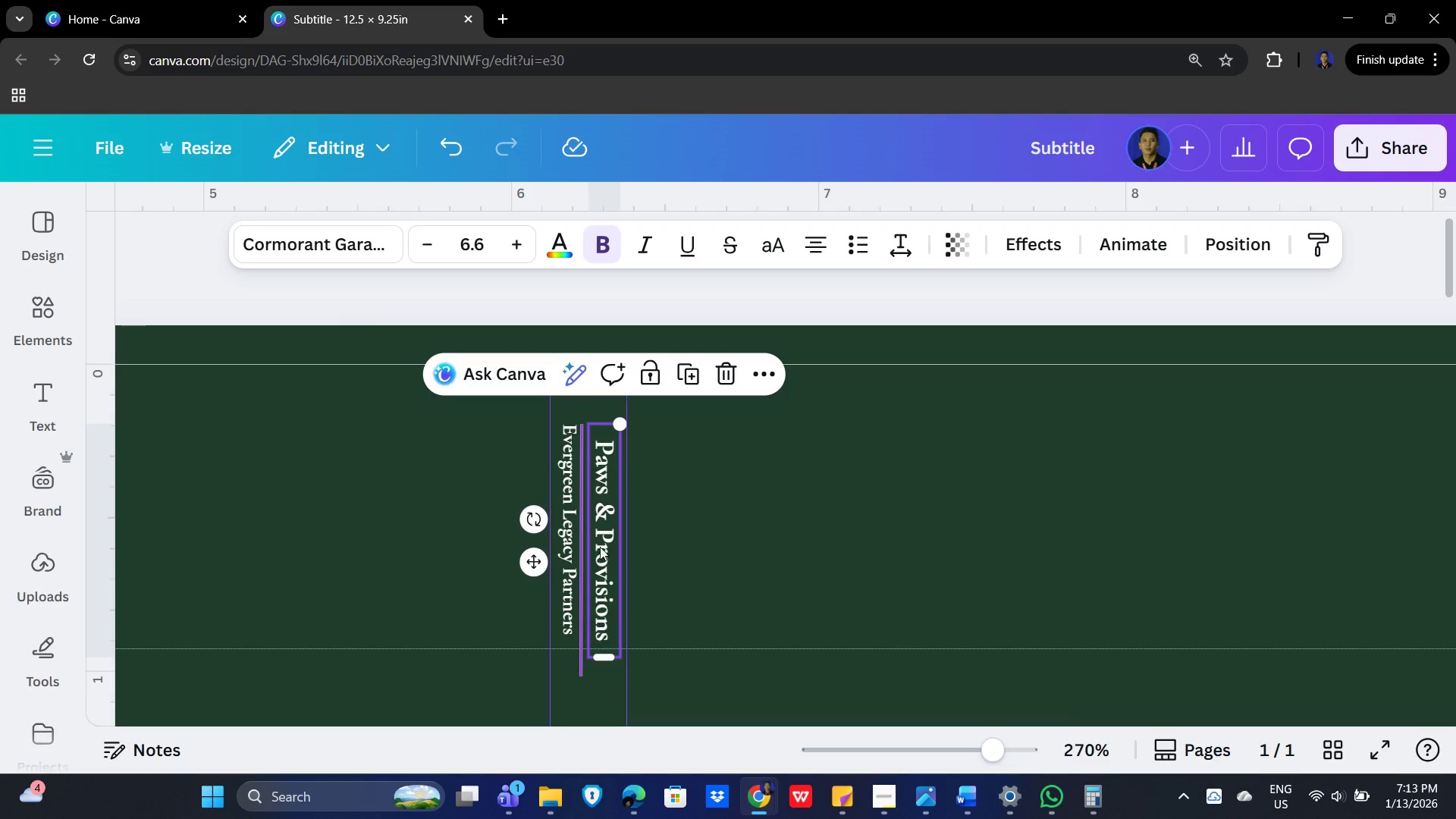 
left_click_drag(start_coordinate=[607, 514], to_coordinate=[602, 498])
 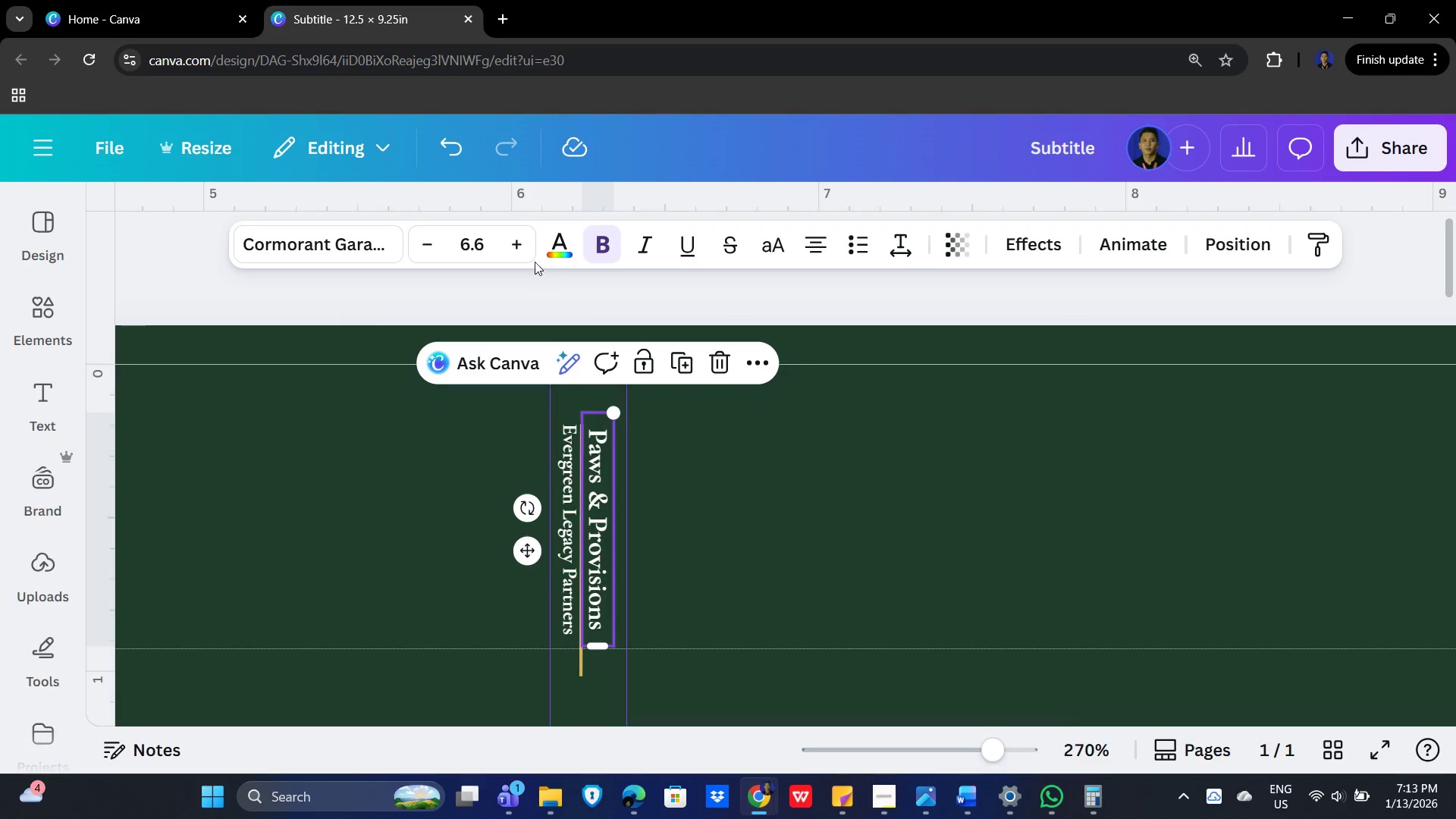 
left_click([519, 241])
 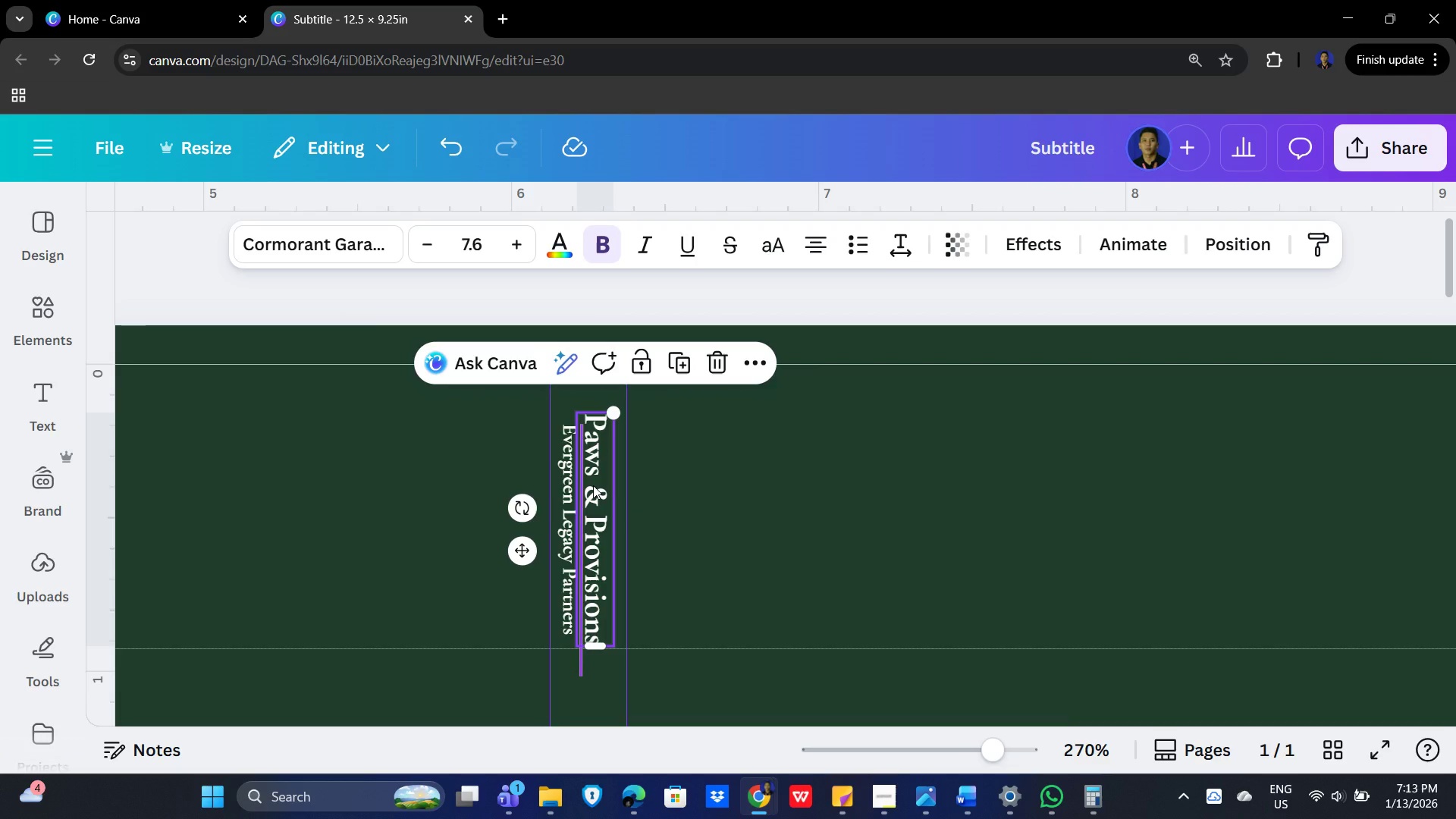 
left_click_drag(start_coordinate=[593, 485], to_coordinate=[595, 492])
 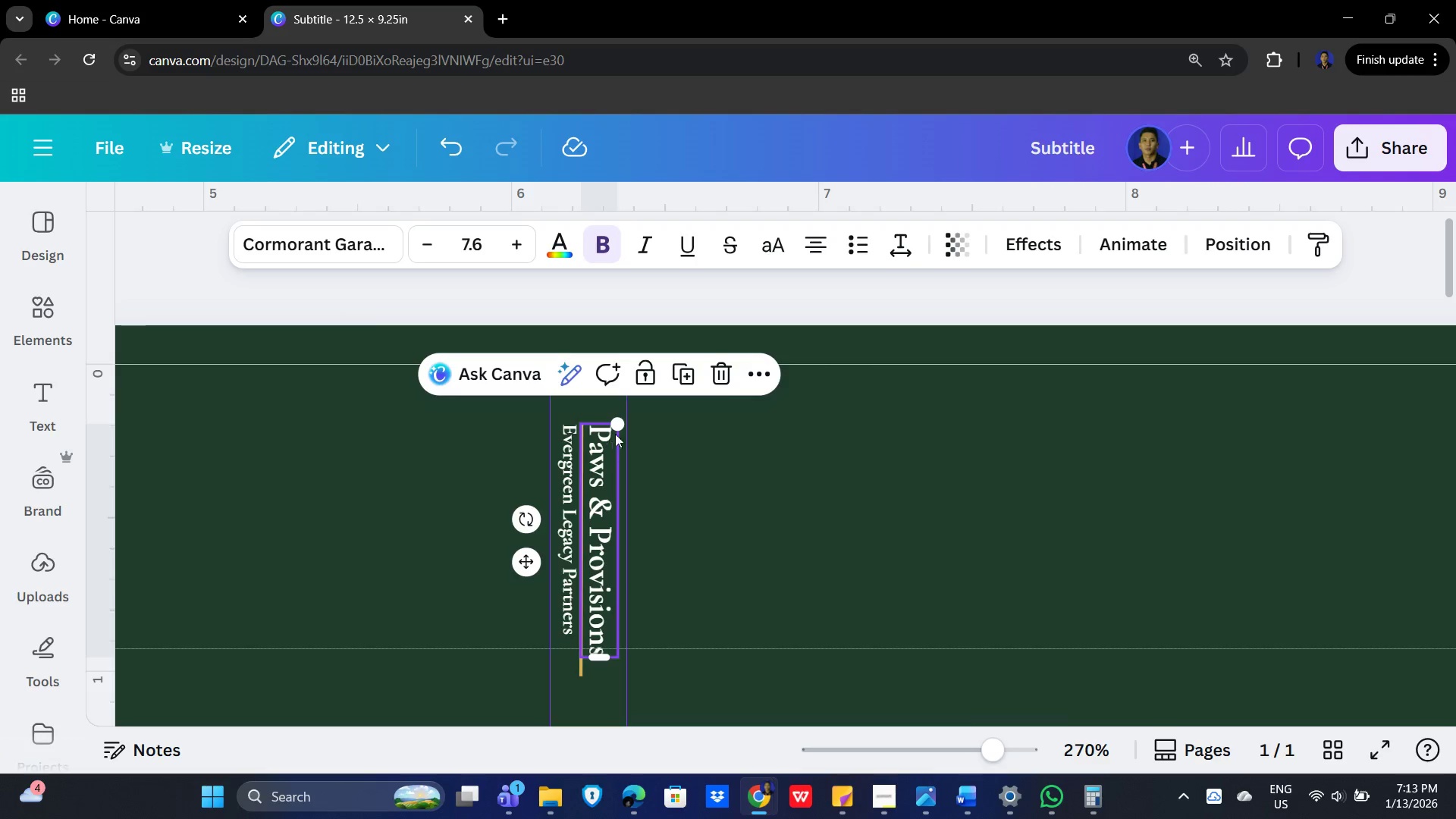 
left_click_drag(start_coordinate=[620, 425], to_coordinate=[608, 445])
 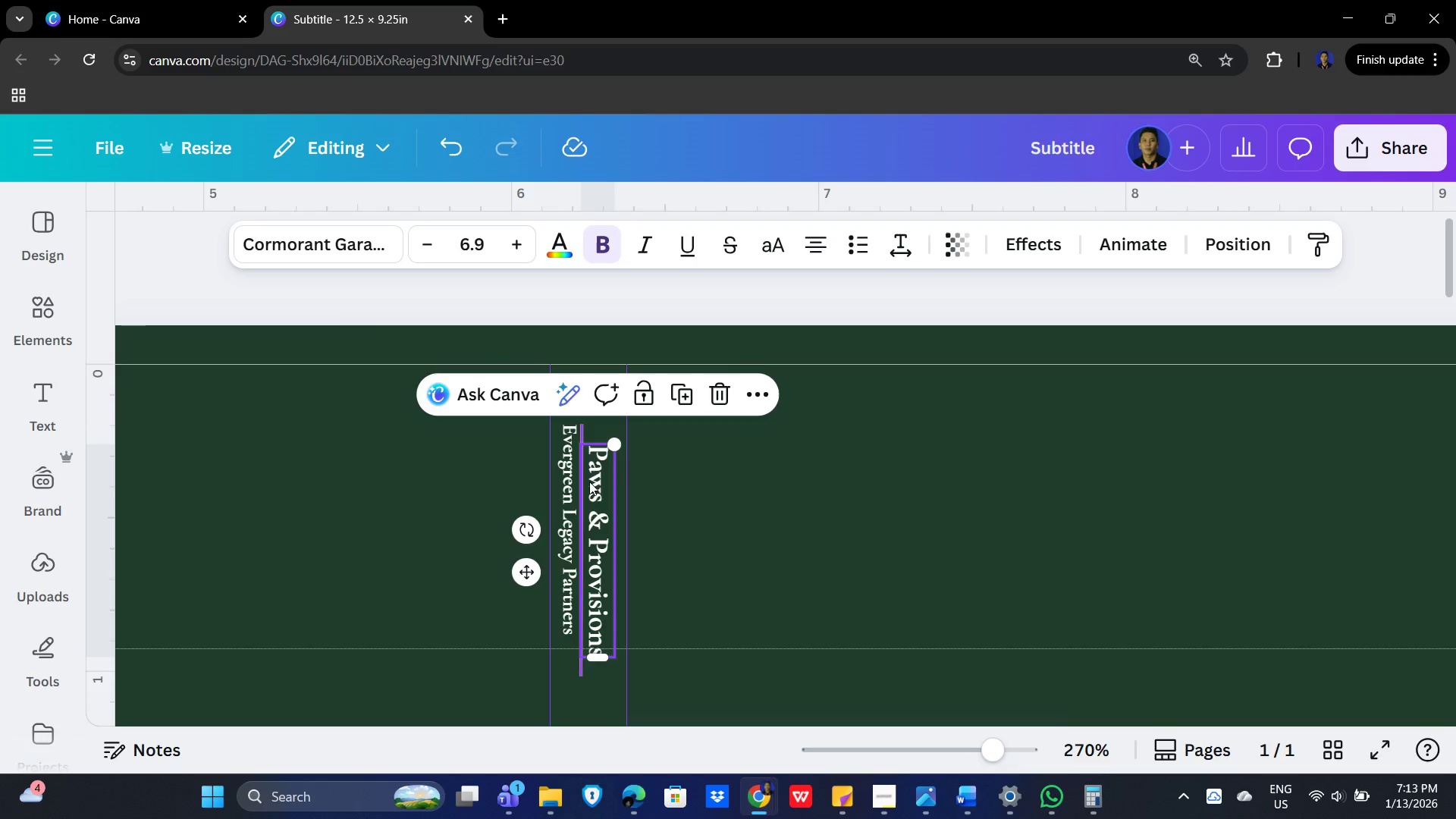 
left_click_drag(start_coordinate=[589, 482], to_coordinate=[595, 461])
 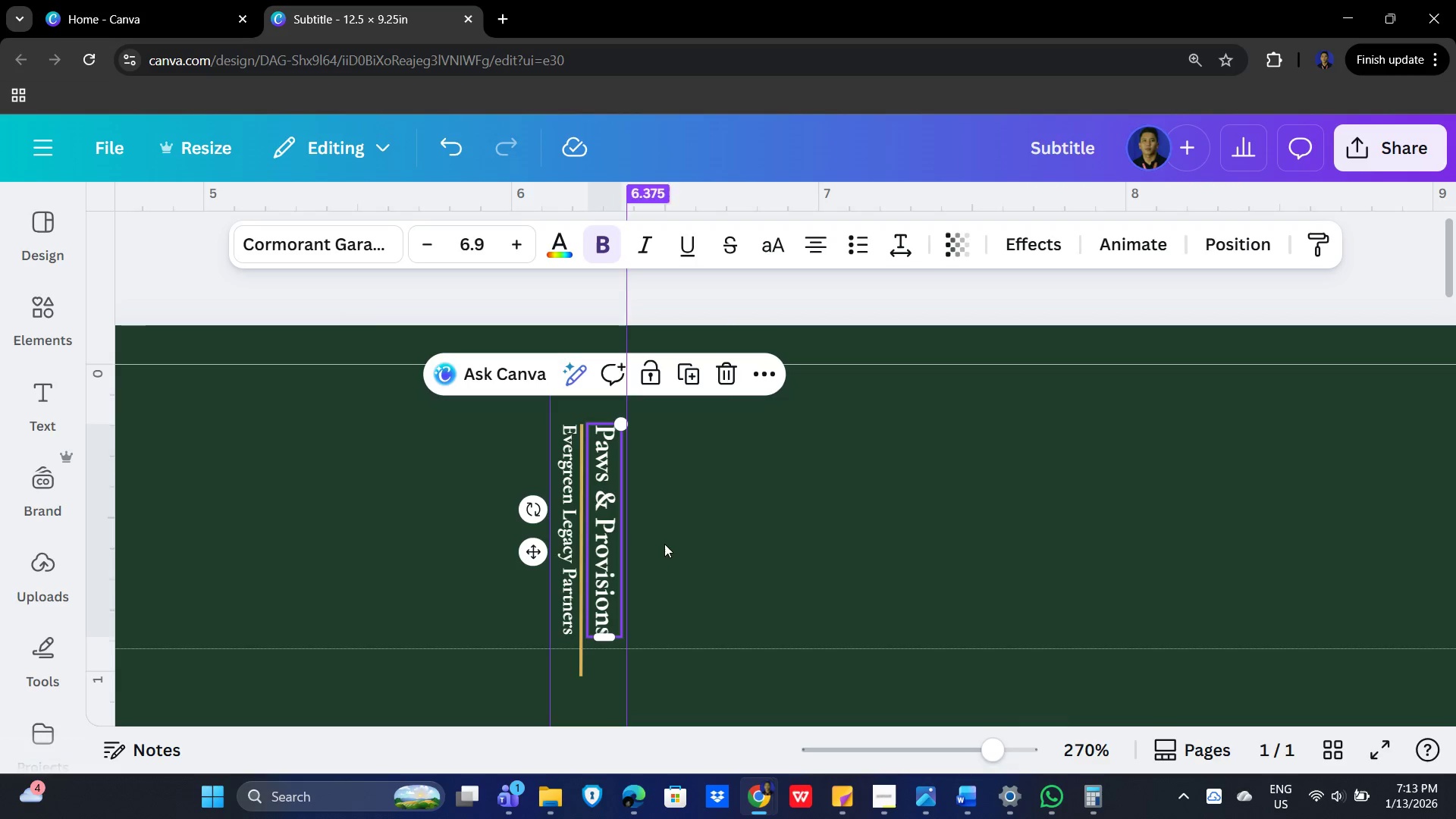 
left_click([707, 557])
 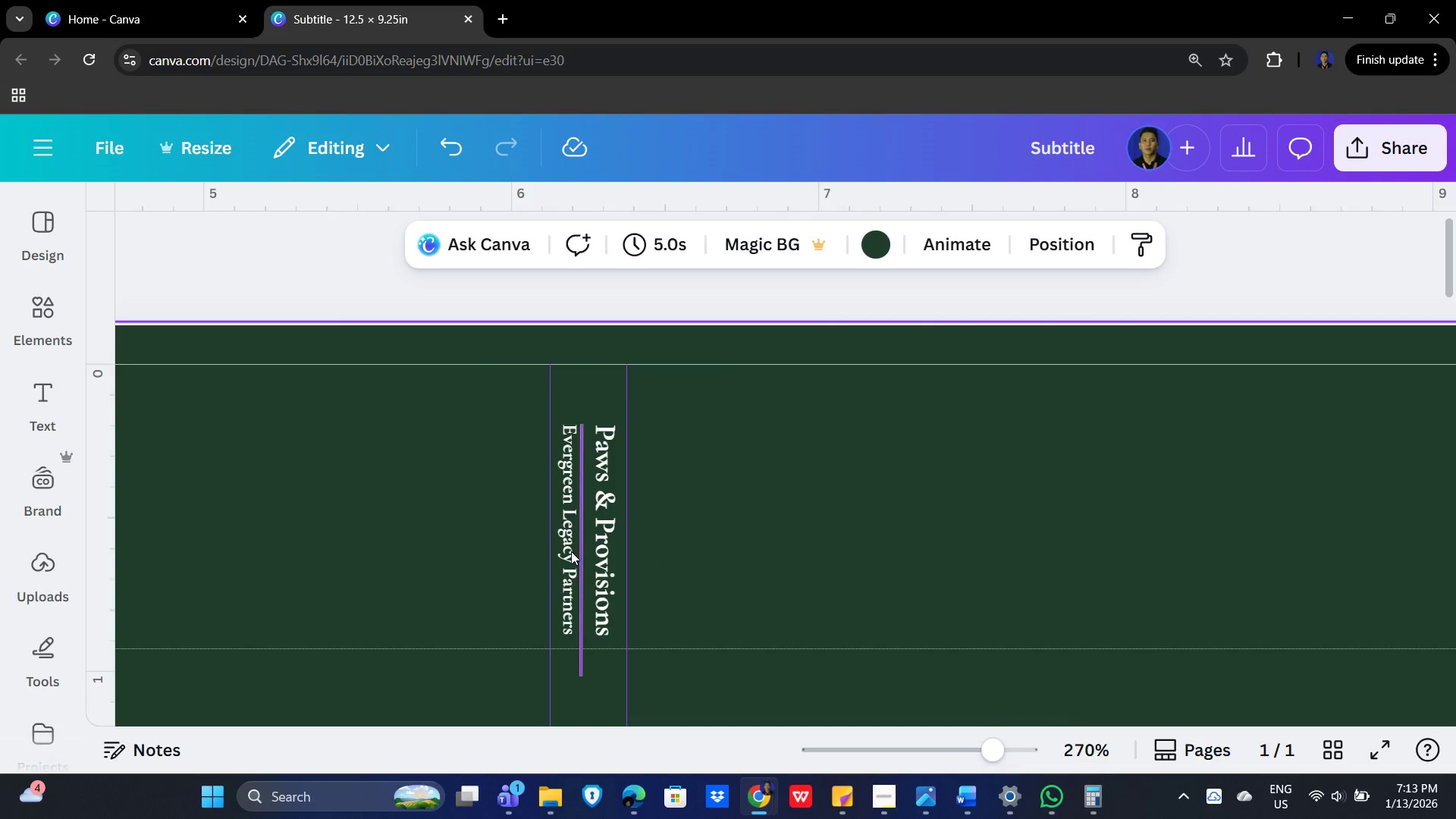 
left_click([568, 550])
 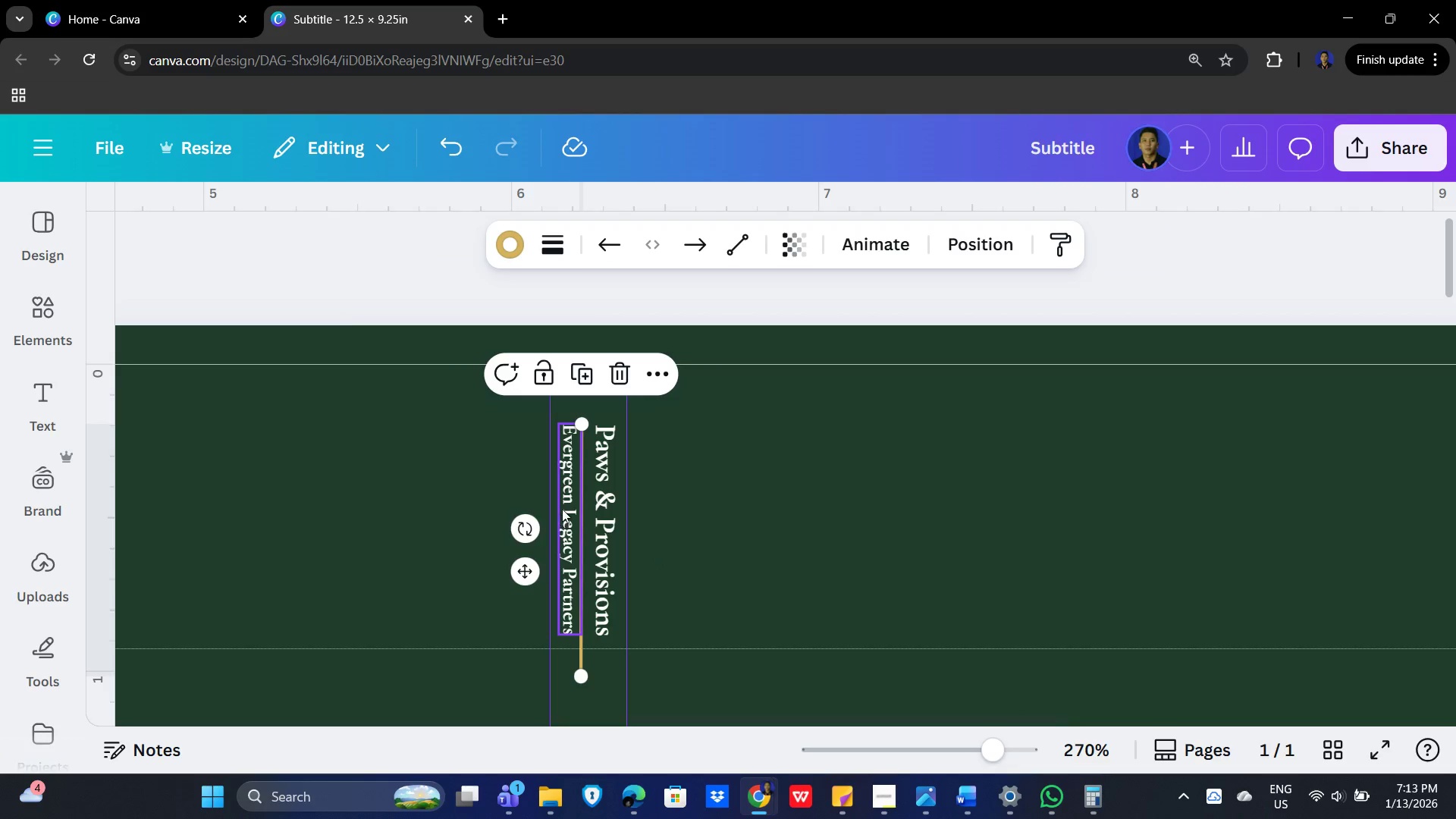 
left_click([562, 509])
 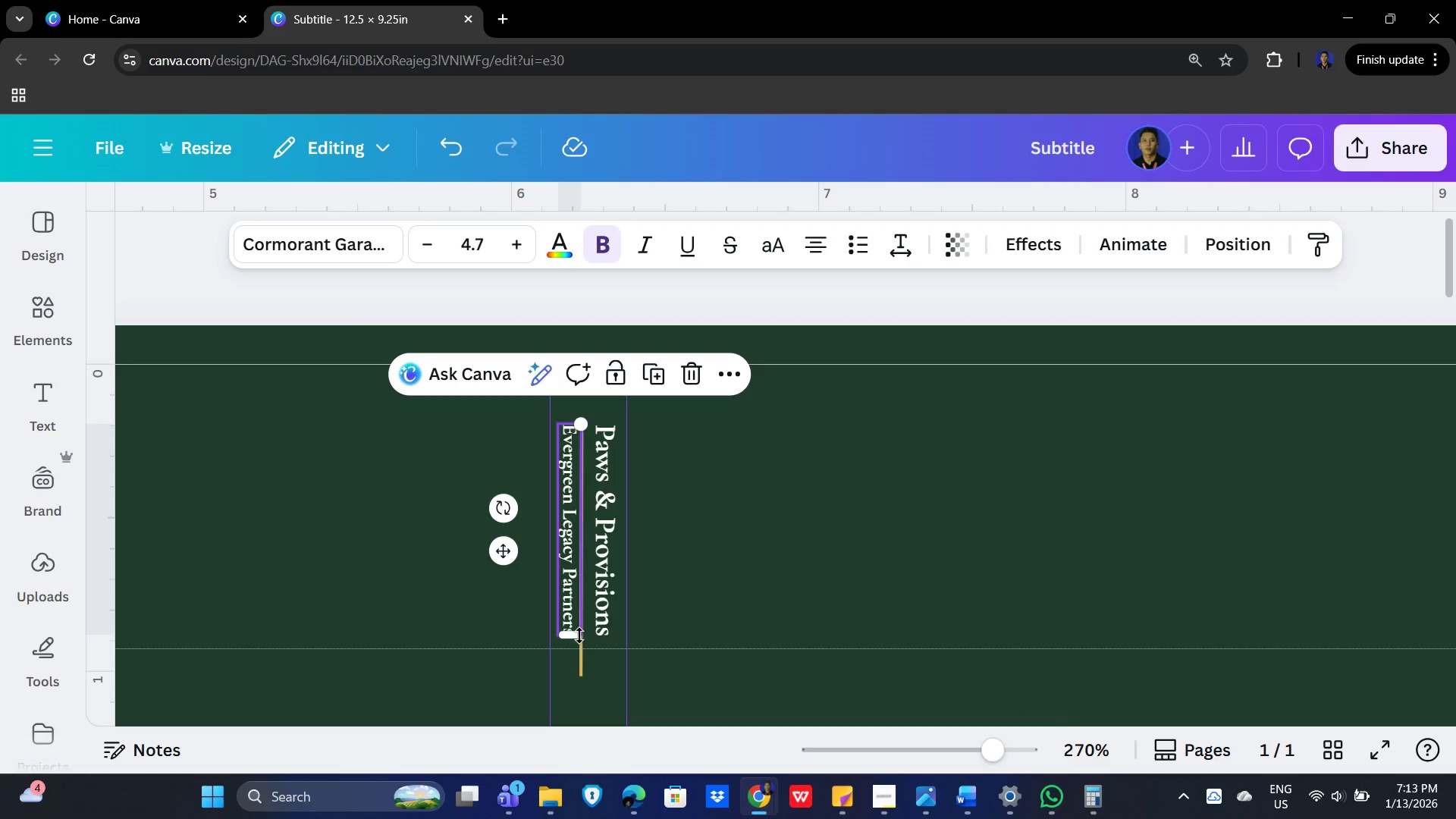 
left_click([579, 635])
 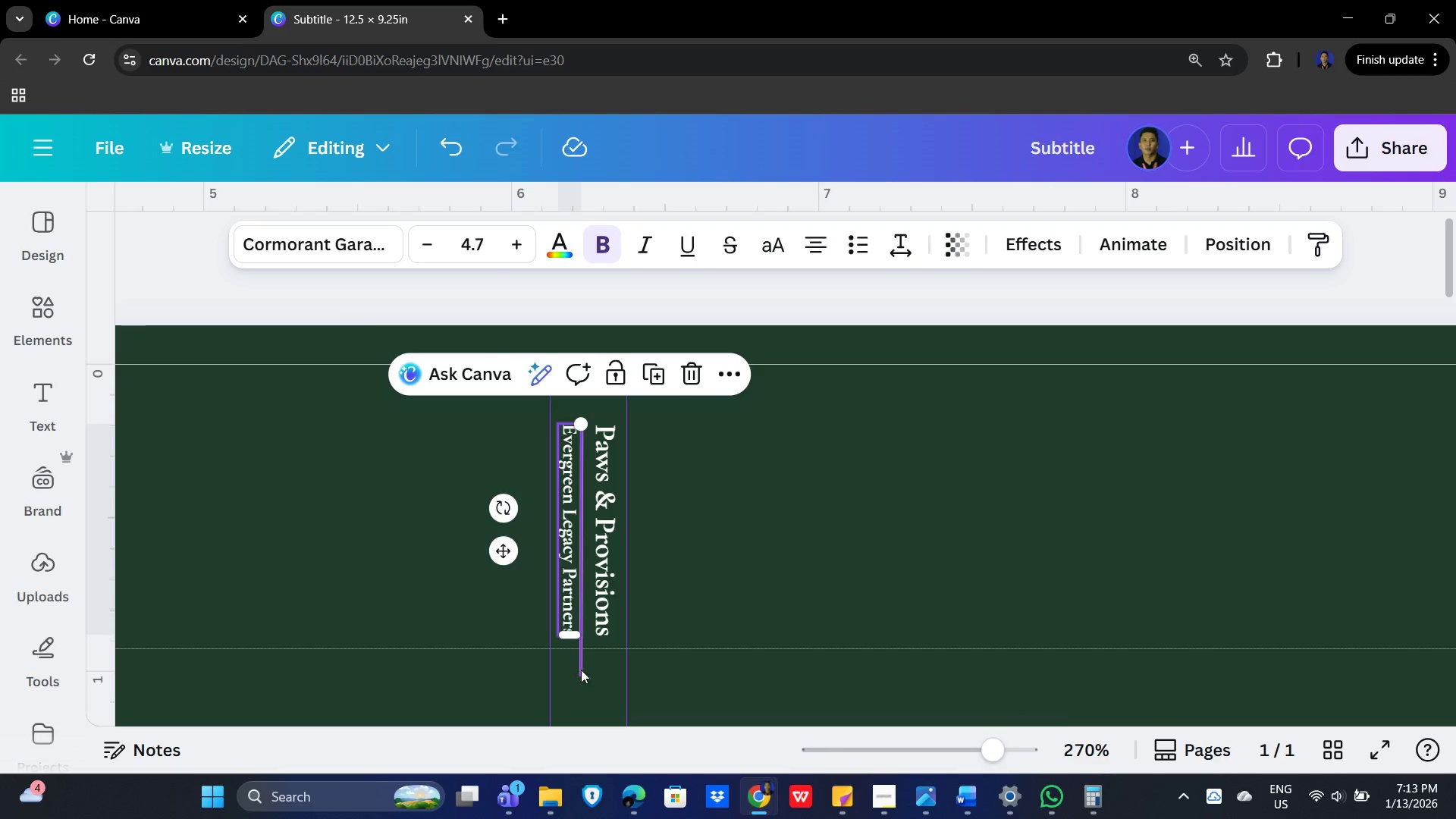 
left_click([581, 670])
 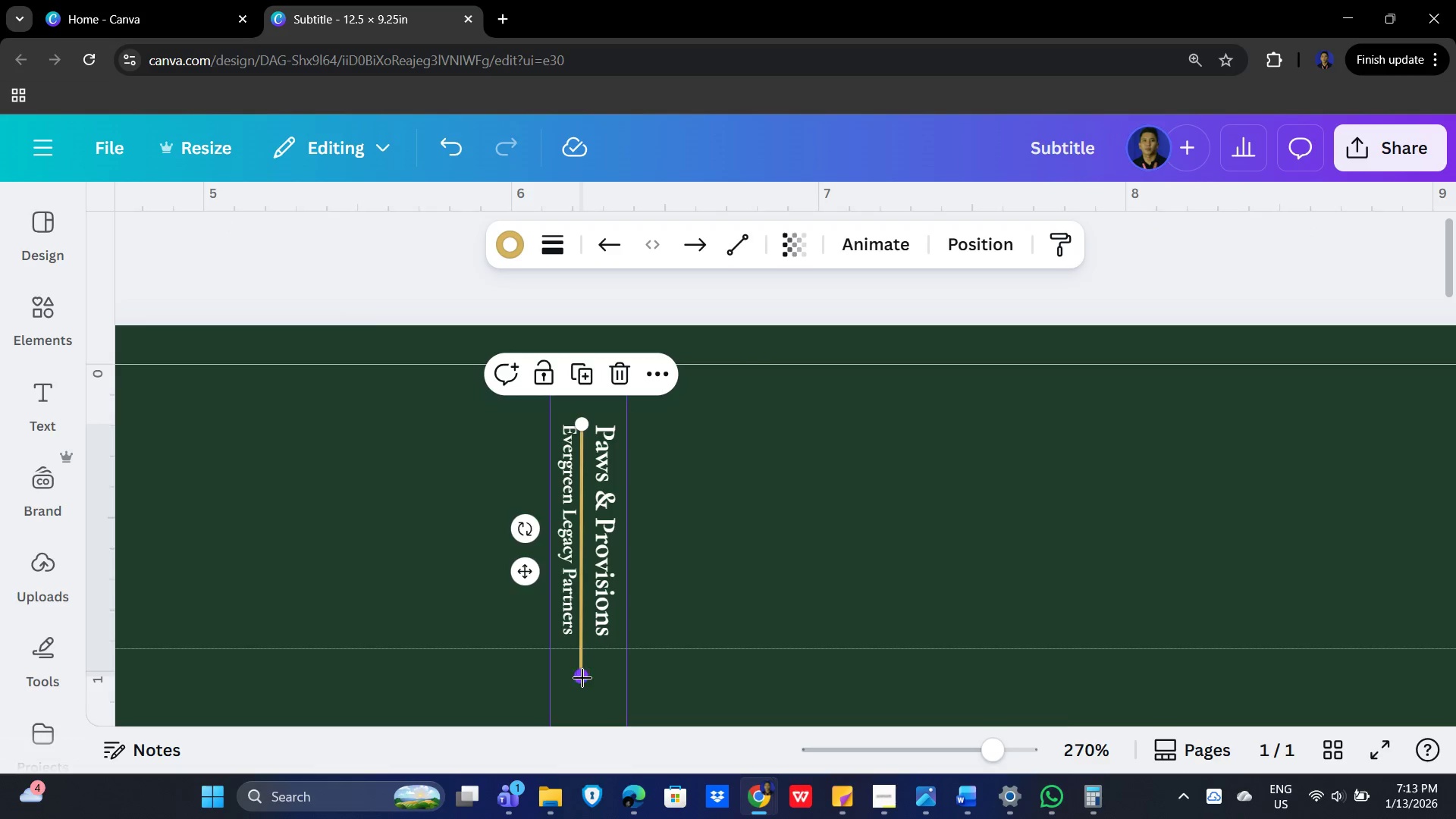 
left_click_drag(start_coordinate=[582, 676], to_coordinate=[581, 625])
 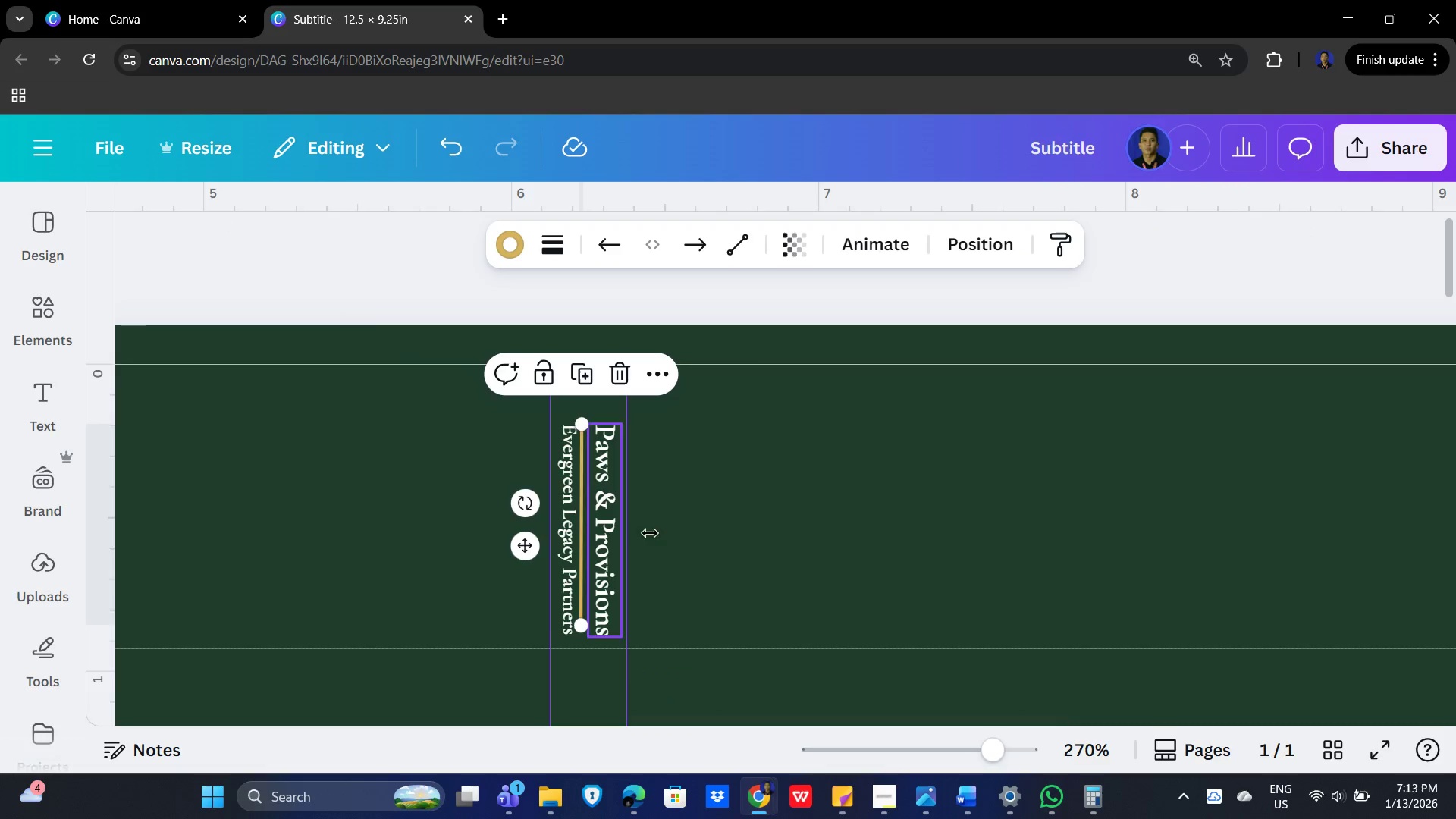 
left_click([740, 538])
 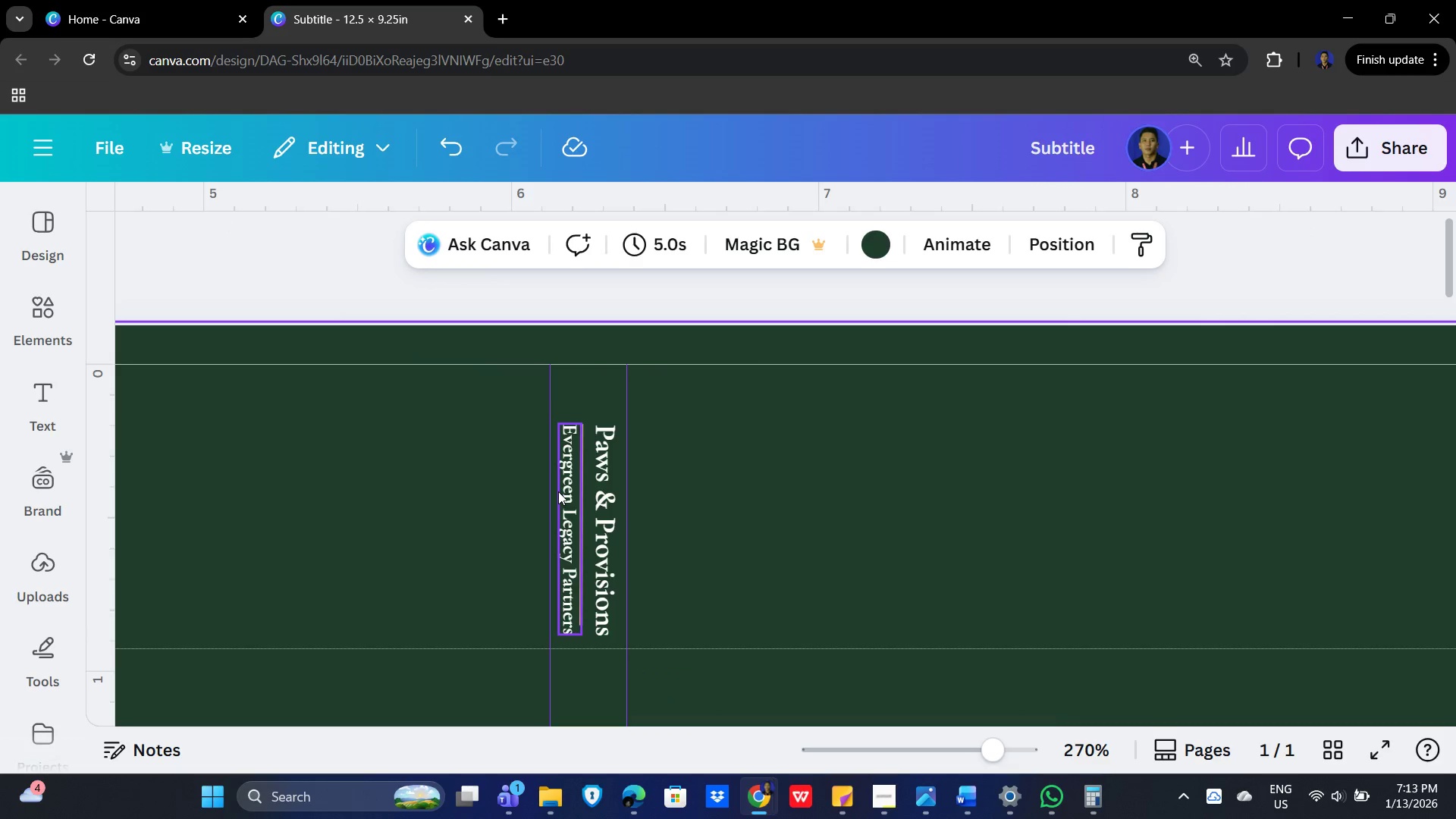 
left_click([563, 488])
 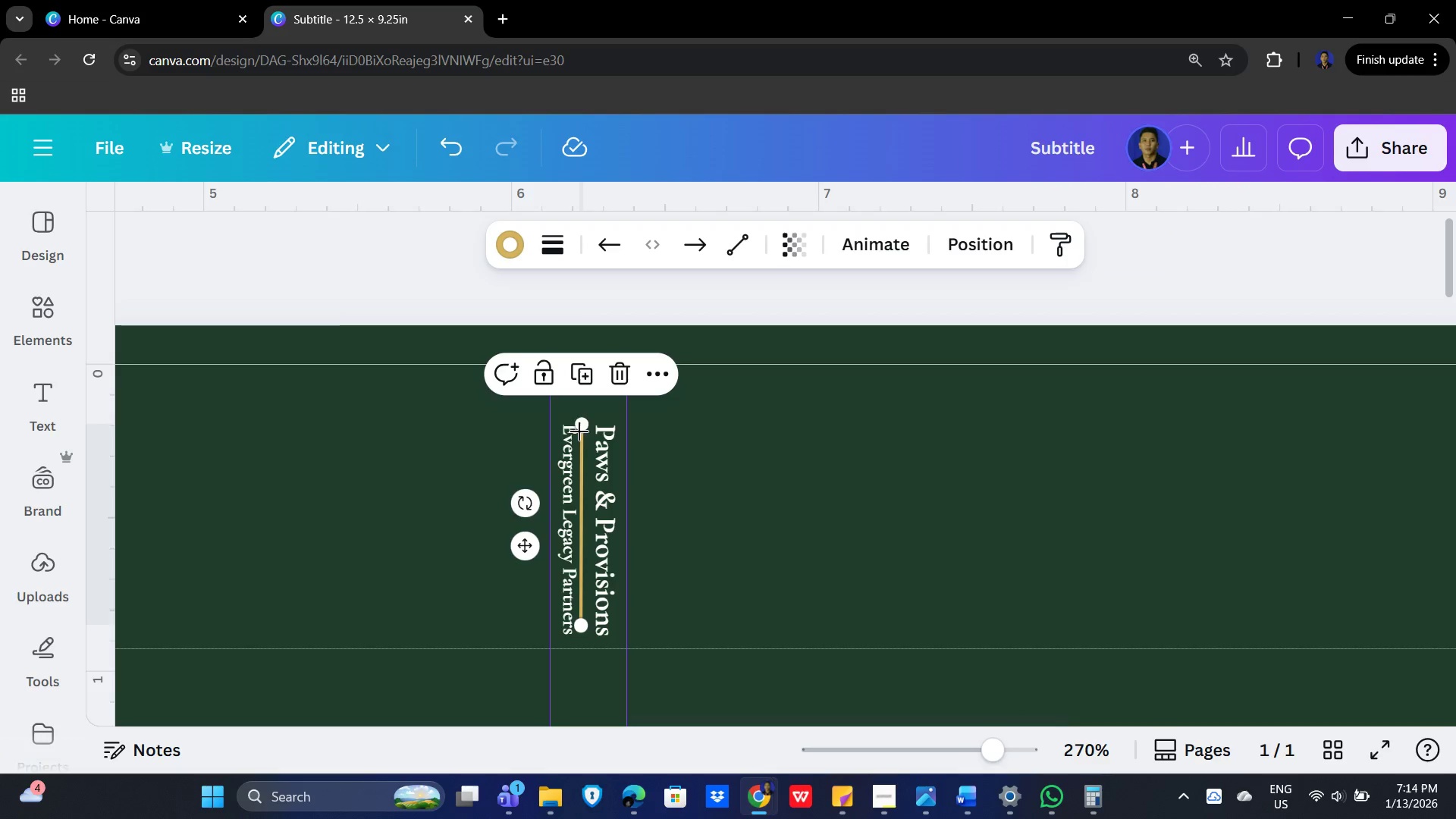 
wait(7.97)
 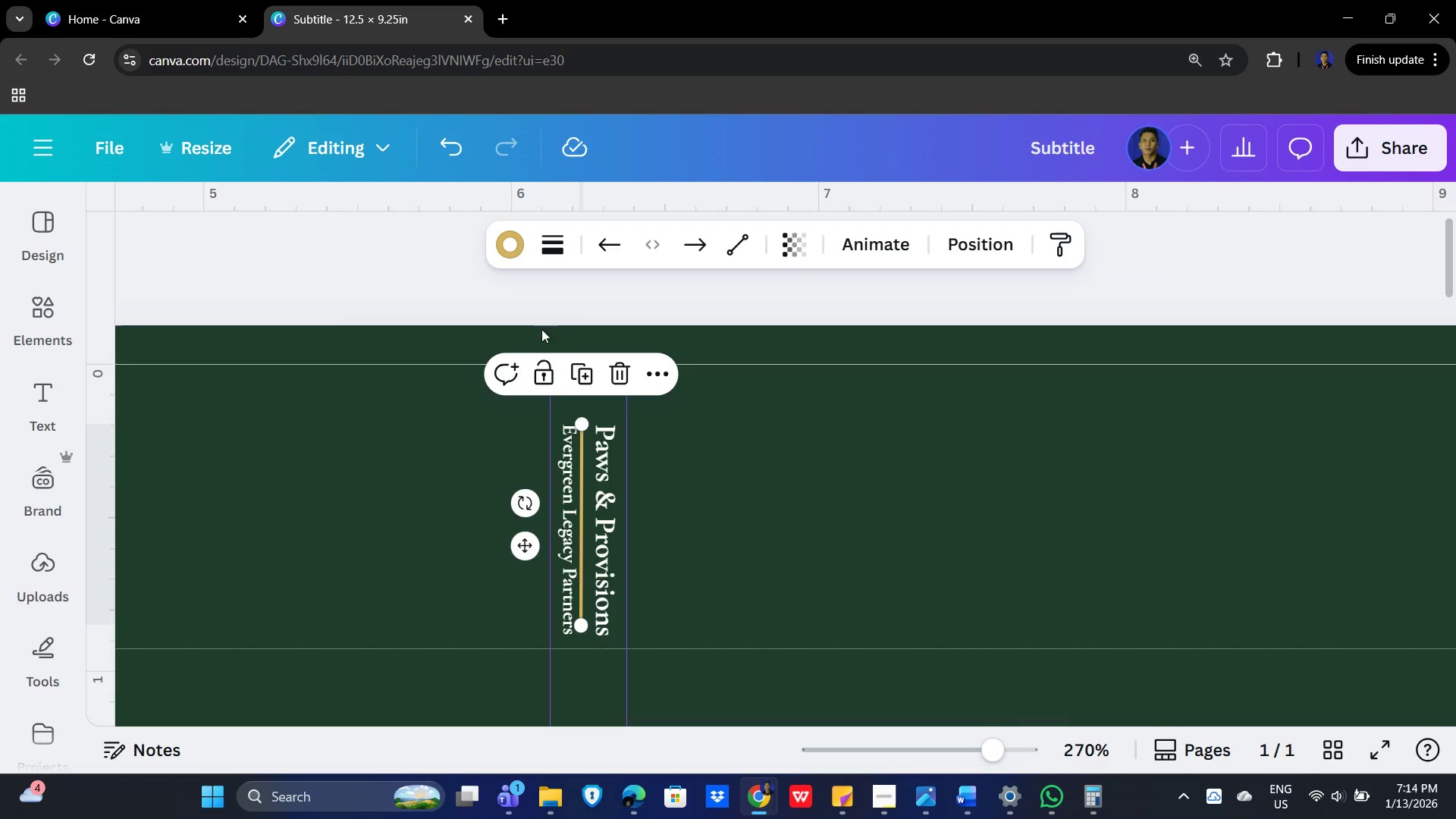 
left_click([561, 482])
 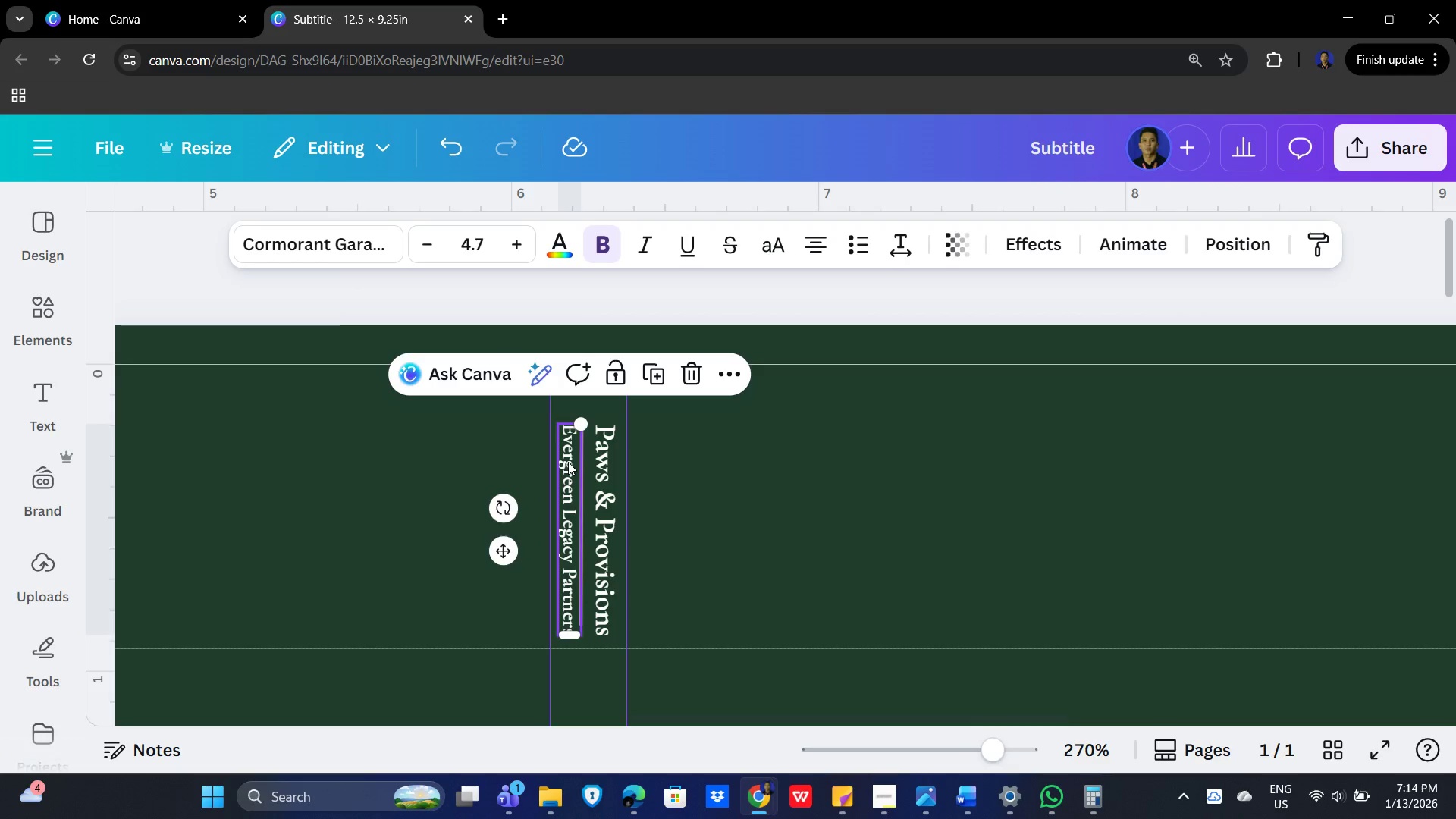 
left_click_drag(start_coordinate=[582, 423], to_coordinate=[575, 435])
 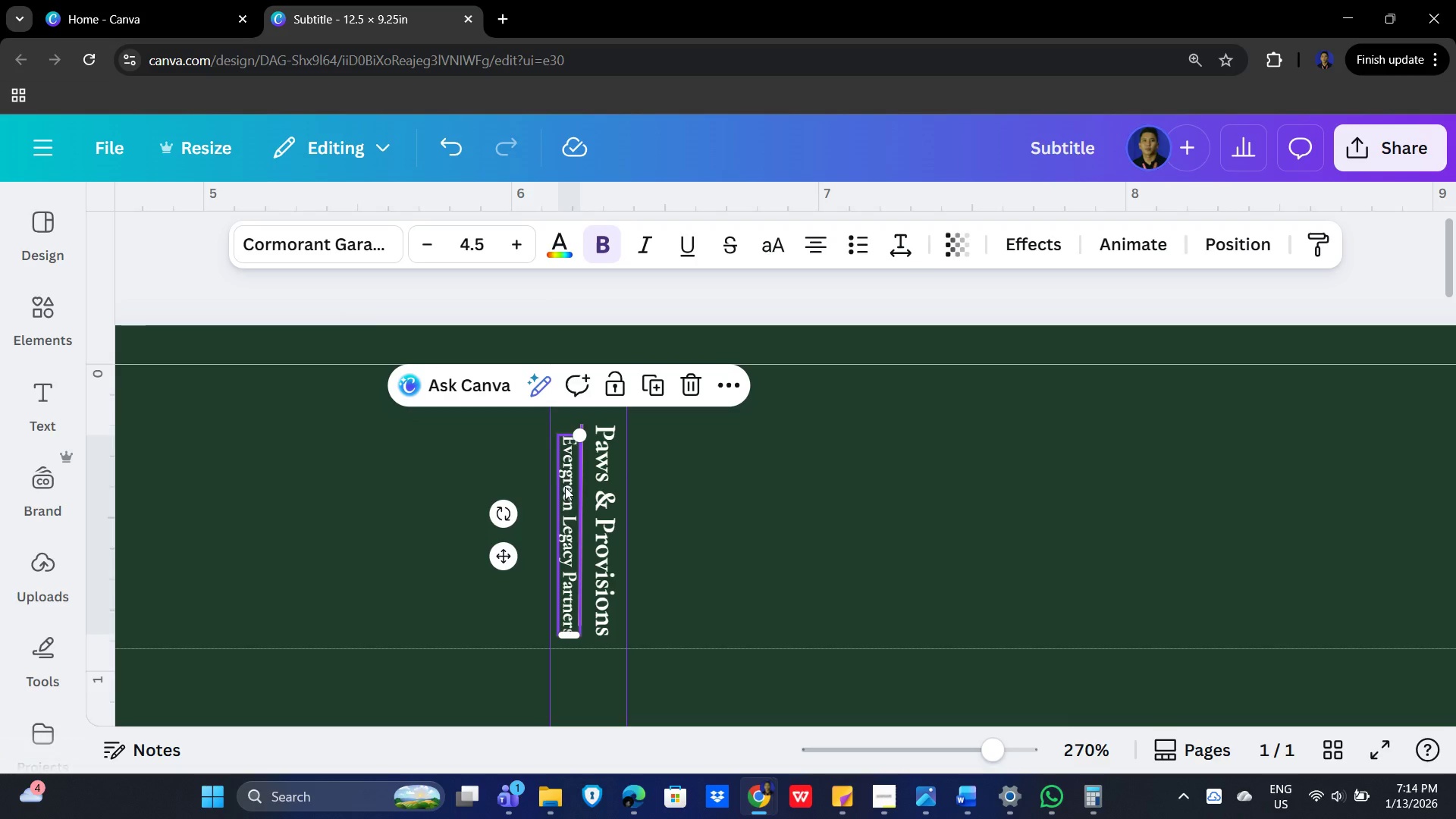 
left_click_drag(start_coordinate=[565, 487], to_coordinate=[563, 475])
 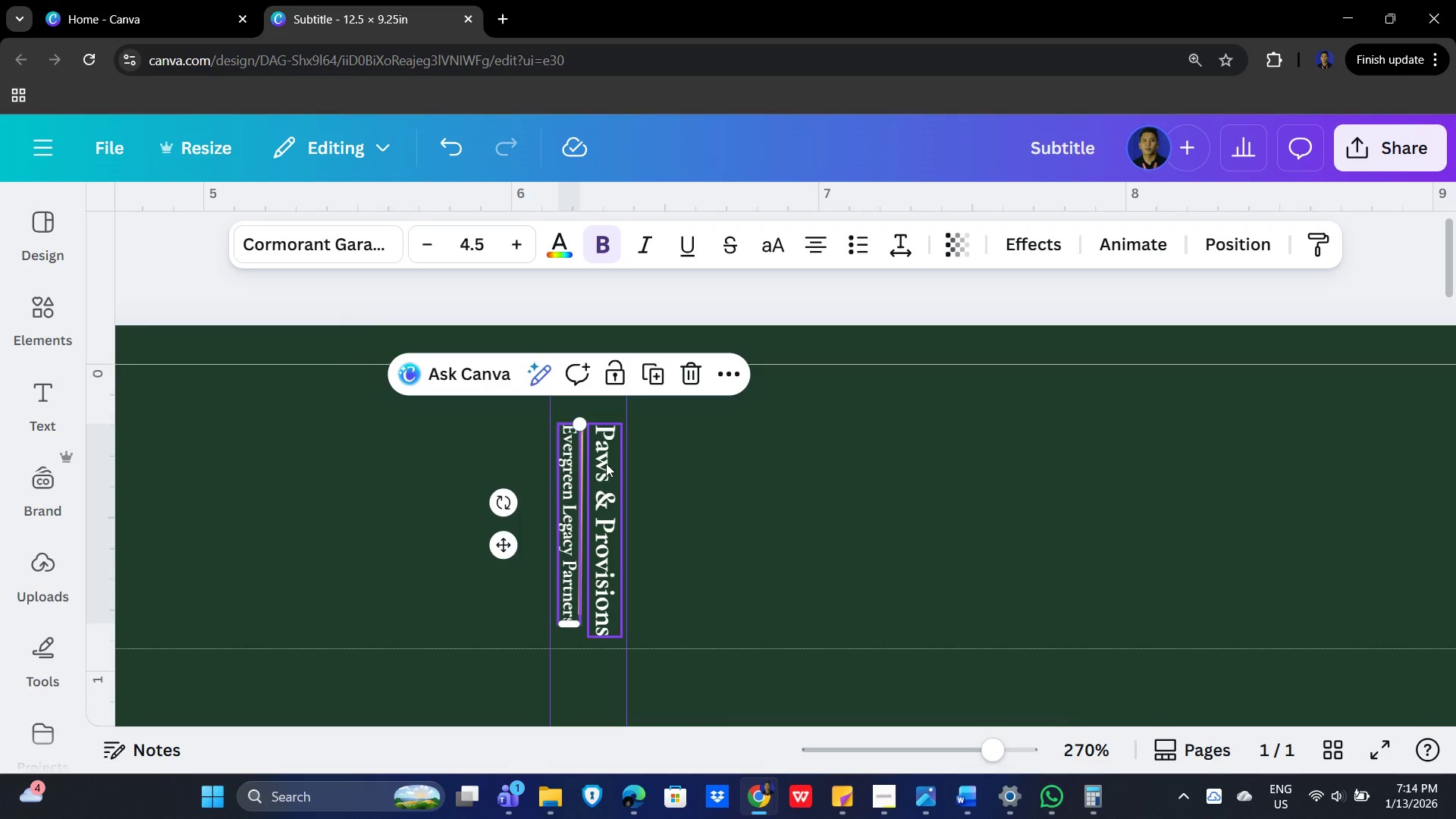 
left_click_drag(start_coordinate=[607, 463], to_coordinate=[602, 460])
 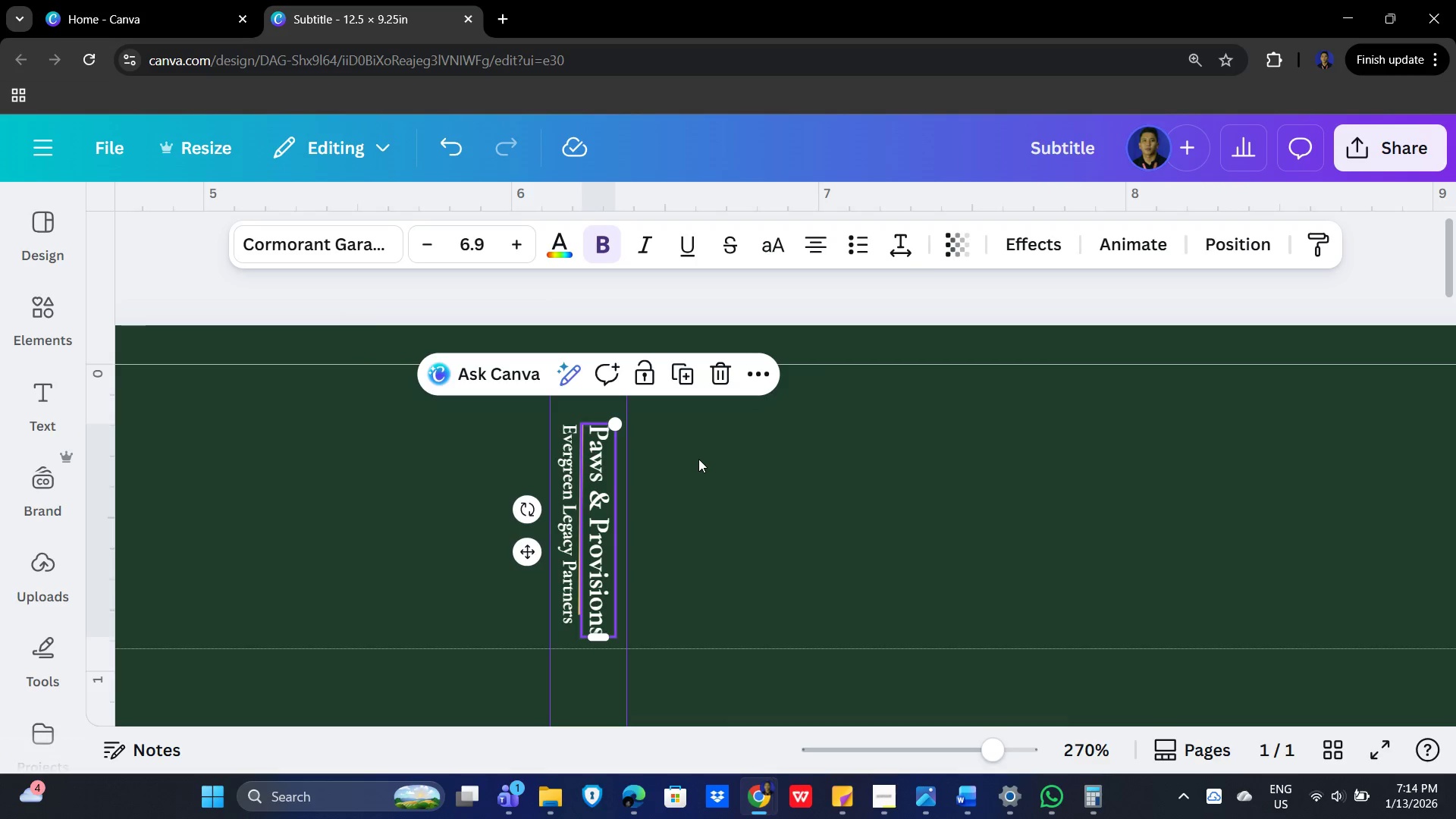 
left_click([698, 459])
 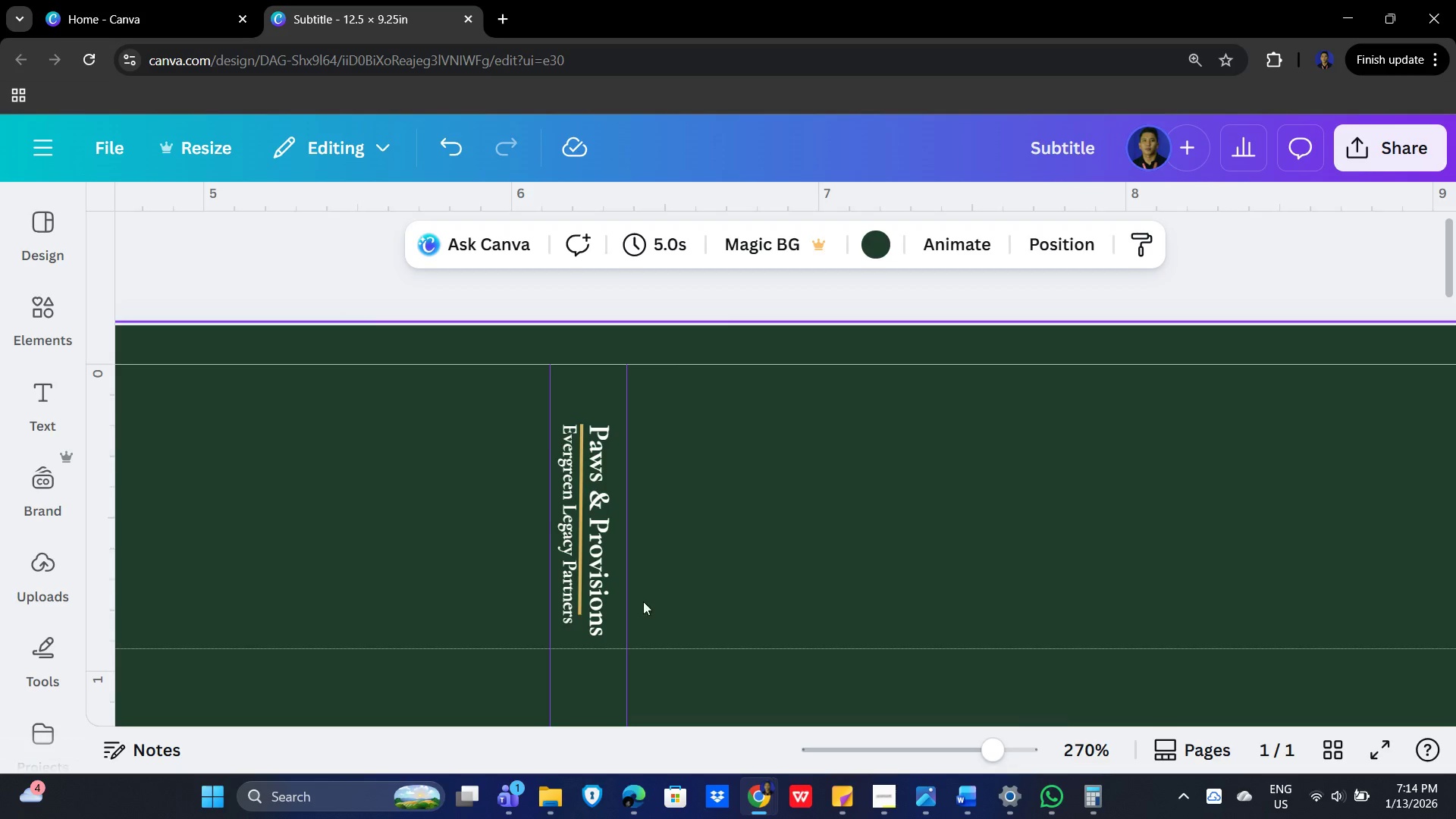 
left_click([580, 604])
 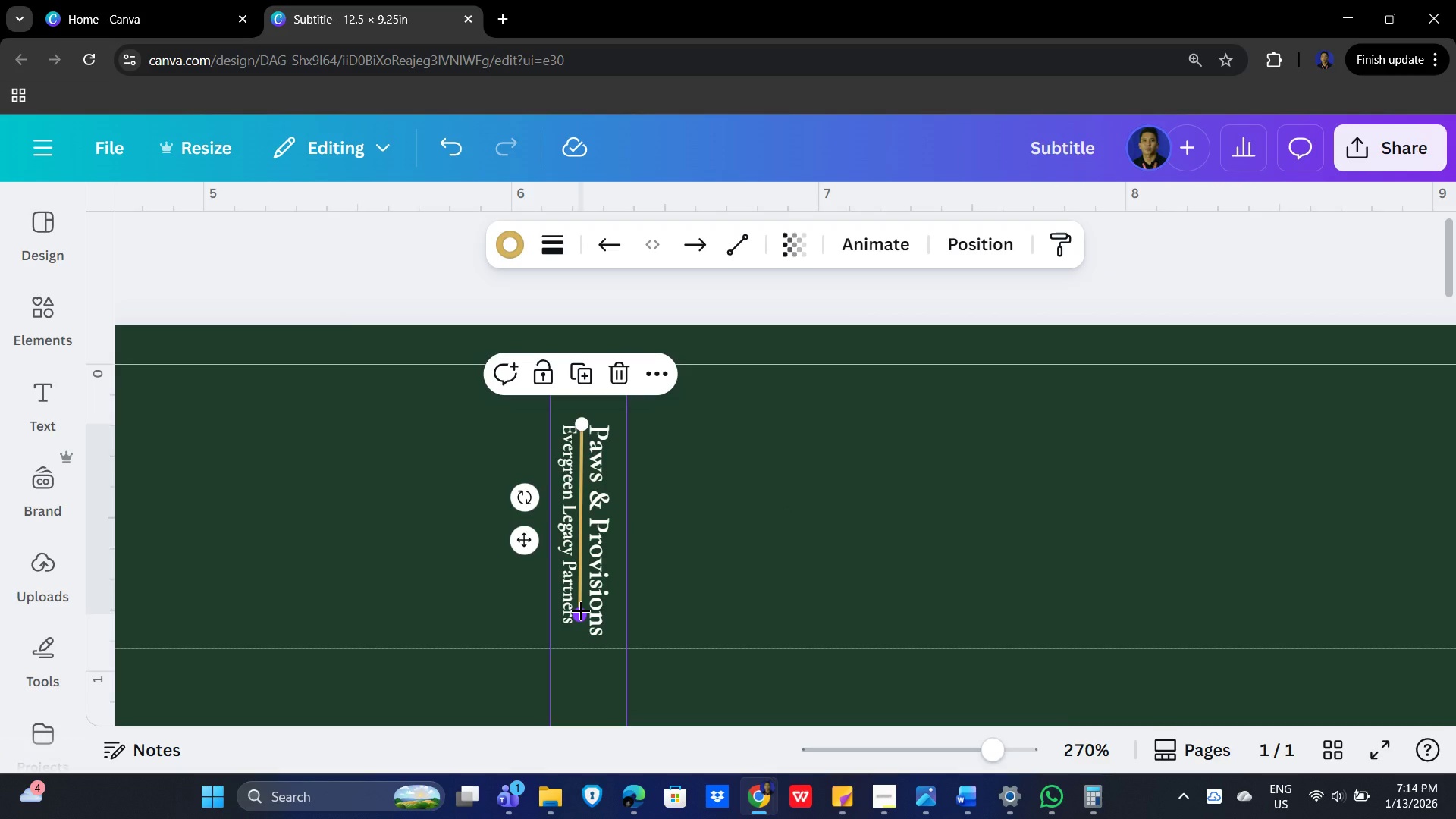 
left_click_drag(start_coordinate=[581, 611], to_coordinate=[582, 635])
 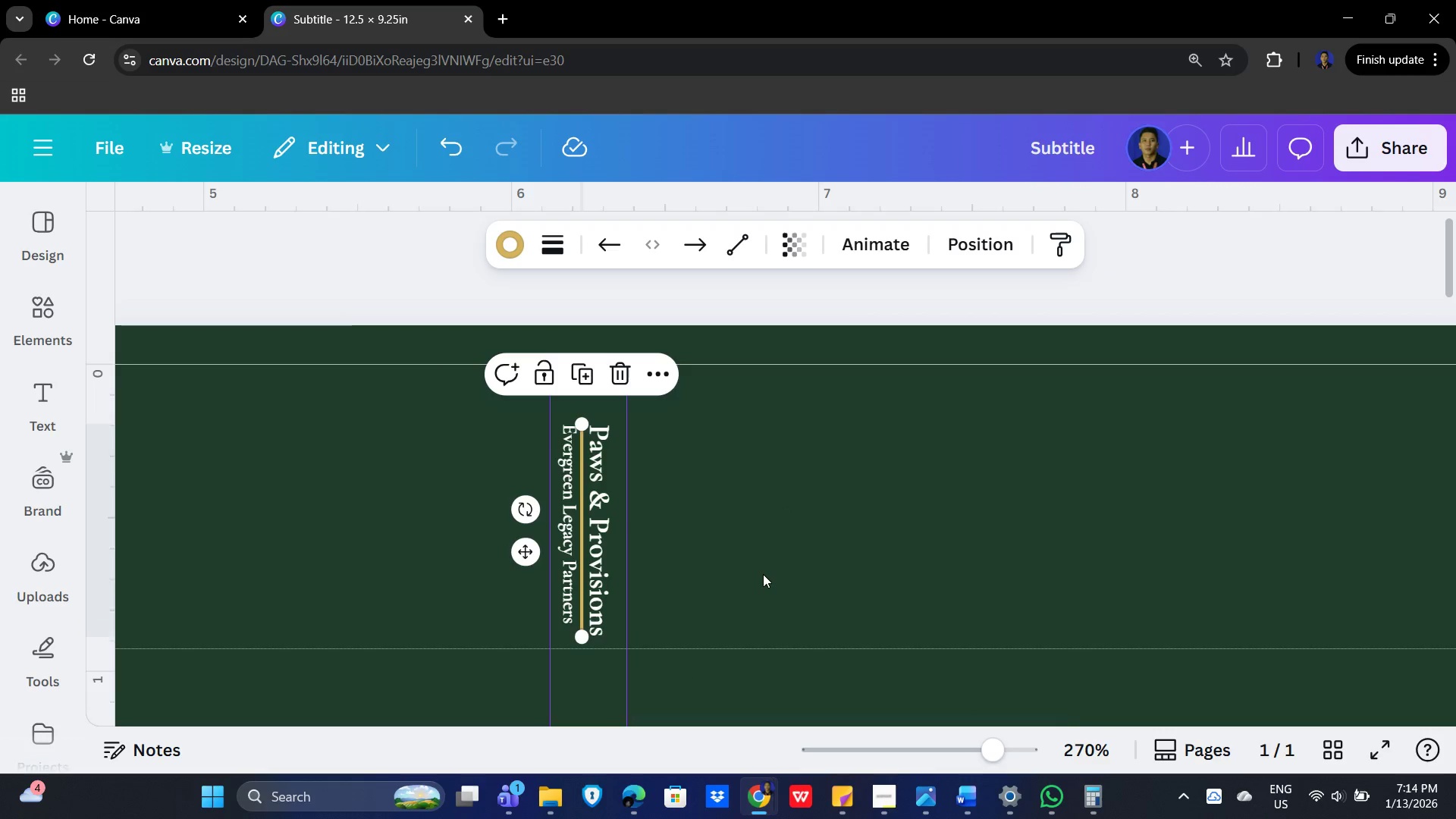 
left_click([767, 573])
 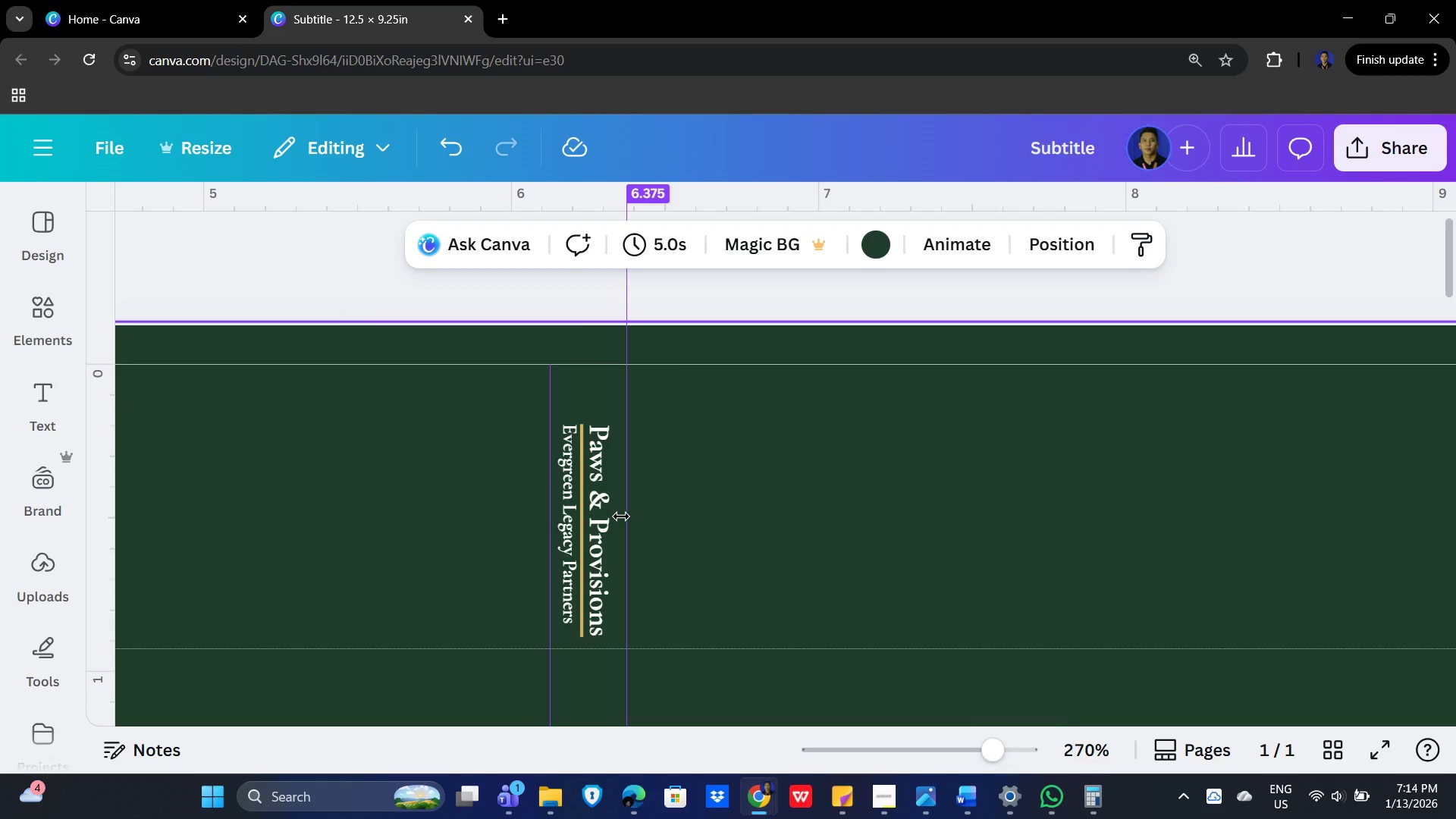 
wait(18.53)
 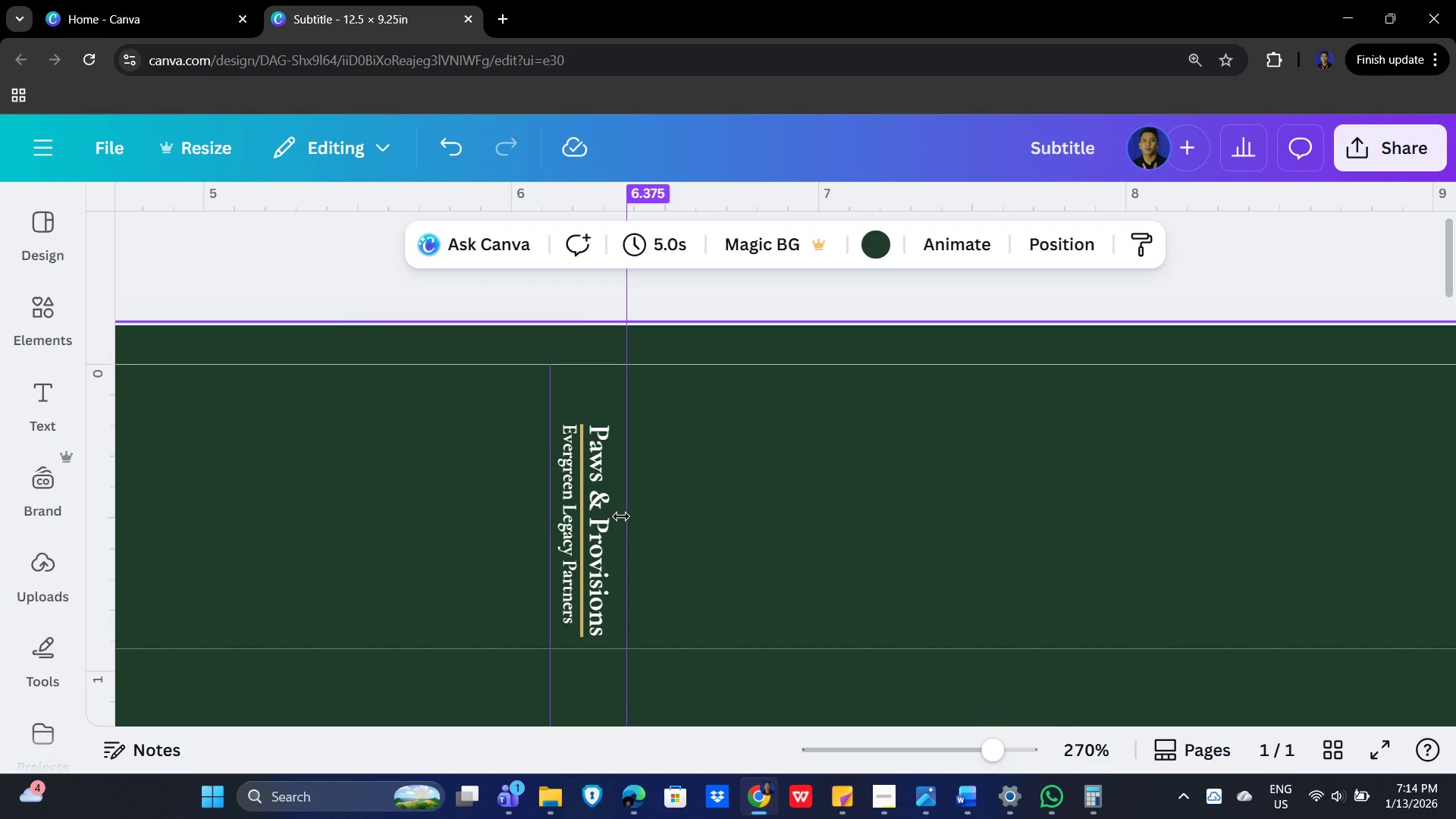 
left_click([599, 515])
 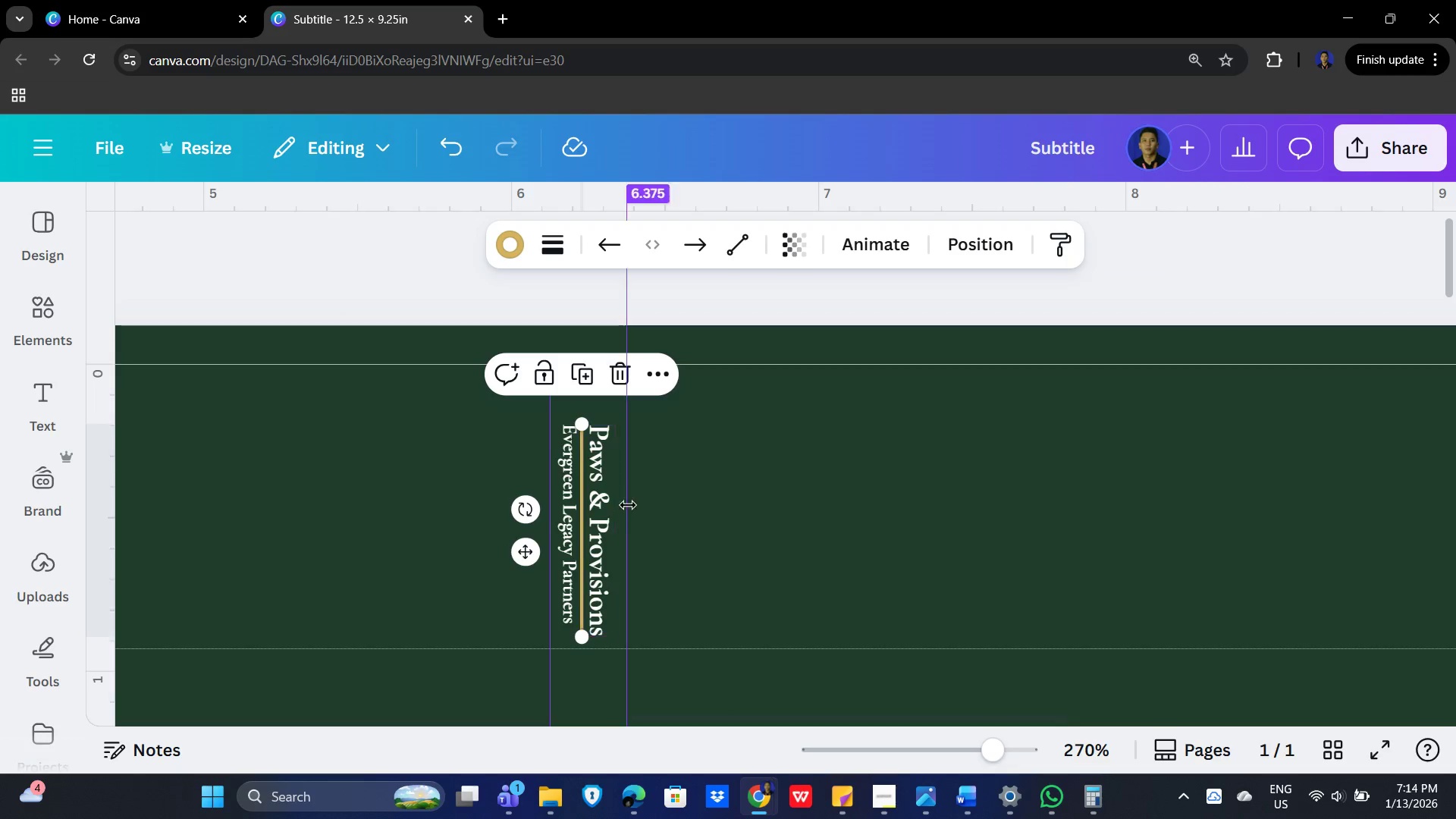 
left_click([689, 516])
 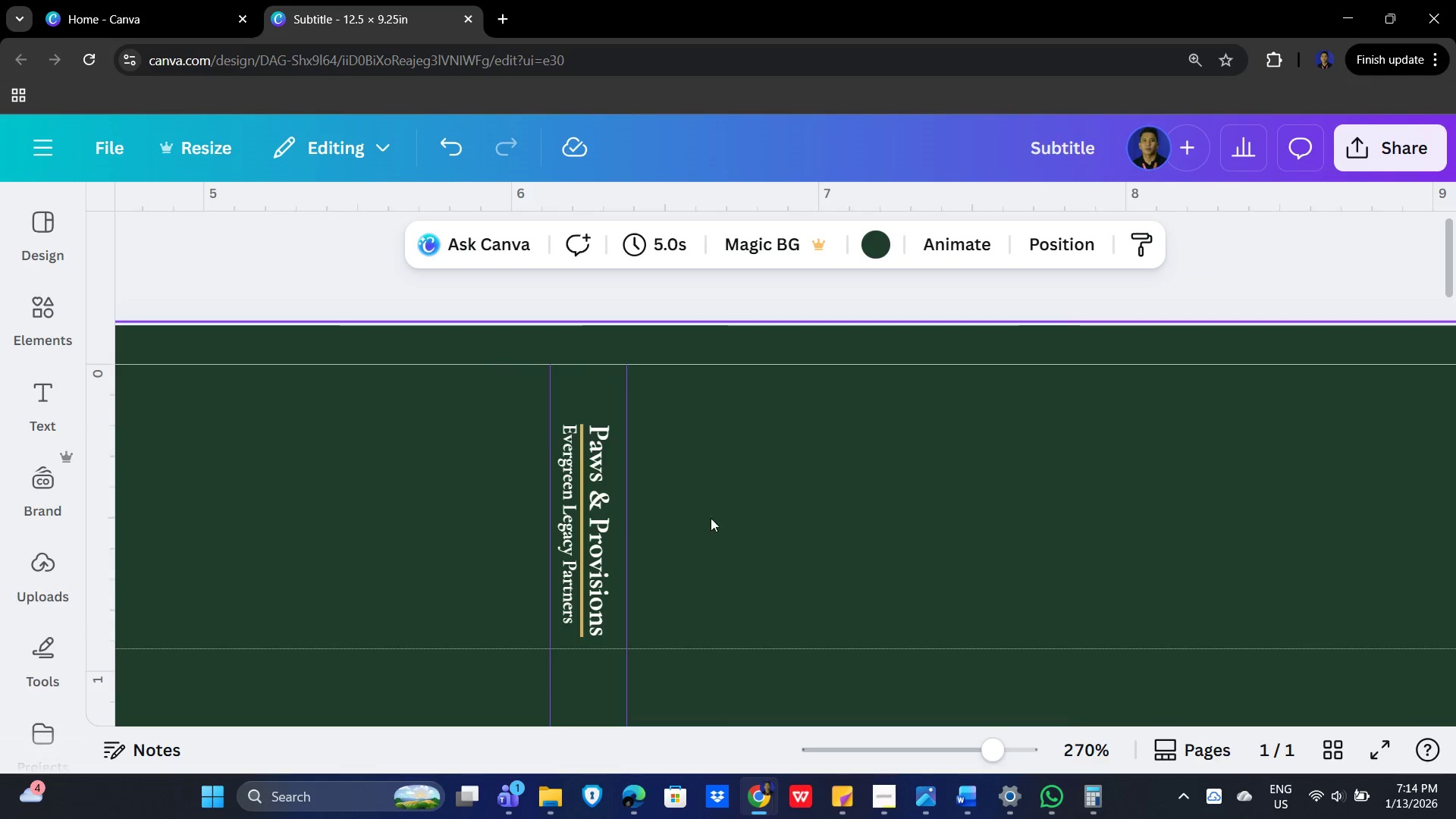 
scroll: coordinate [733, 520], scroll_direction: down, amount: 2.0
 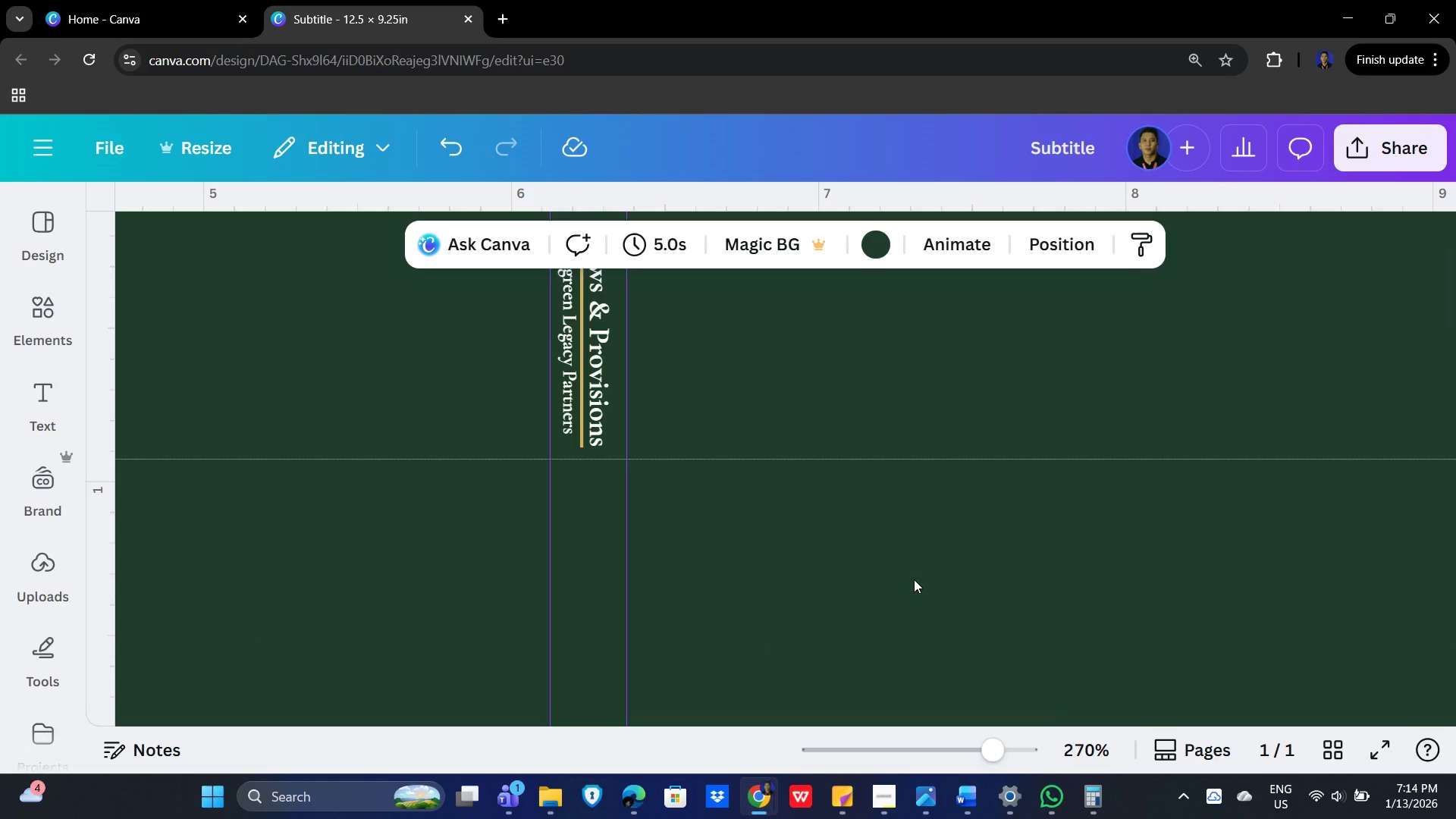 
hold_key(key=ControlLeft, duration=1.5)
scroll: coordinate [891, 596], scroll_direction: down, amount: 6.0
 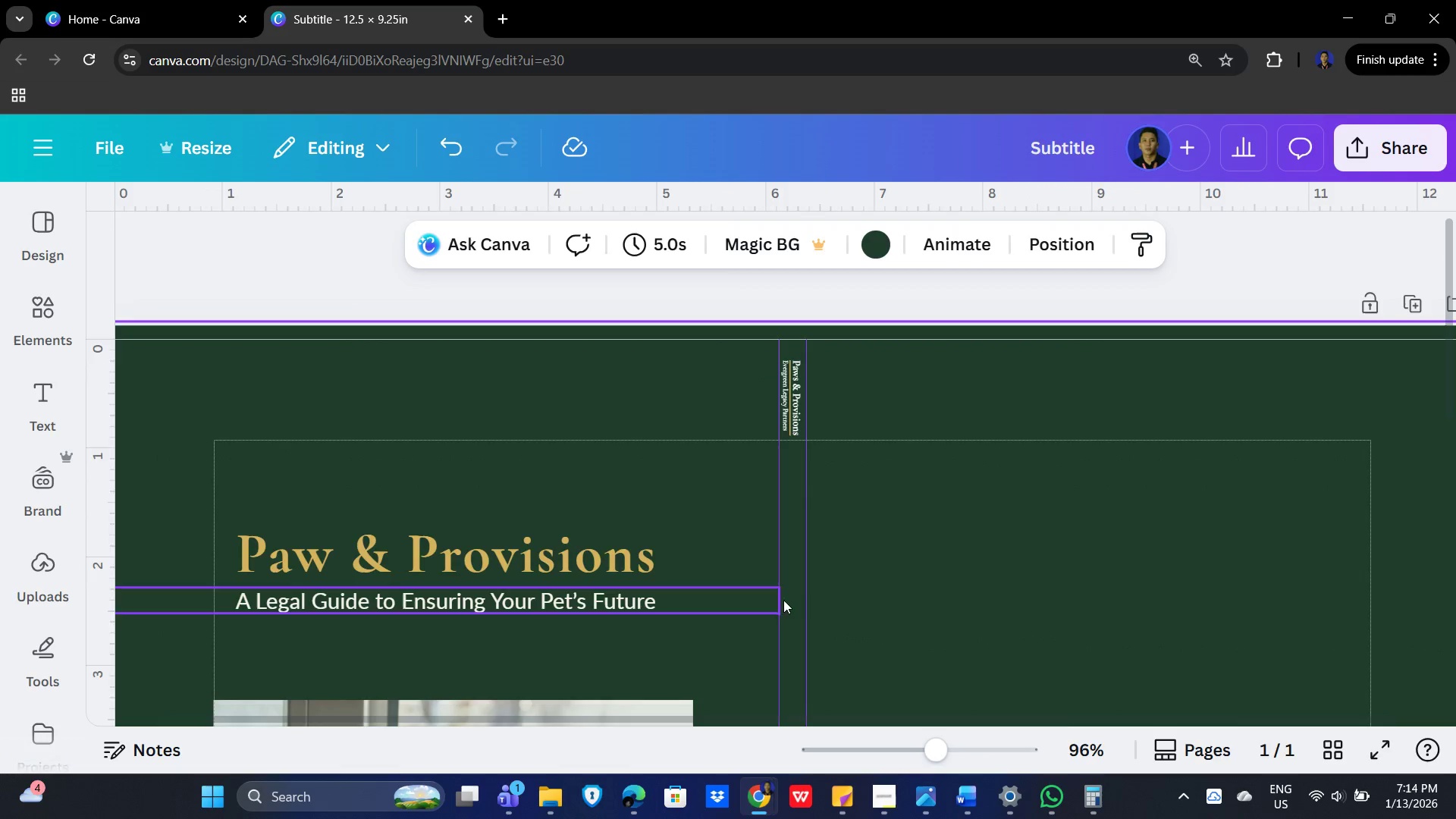 
hold_key(key=ControlLeft, duration=1.5)
scroll: coordinate [943, 586], scroll_direction: down, amount: 6.0
 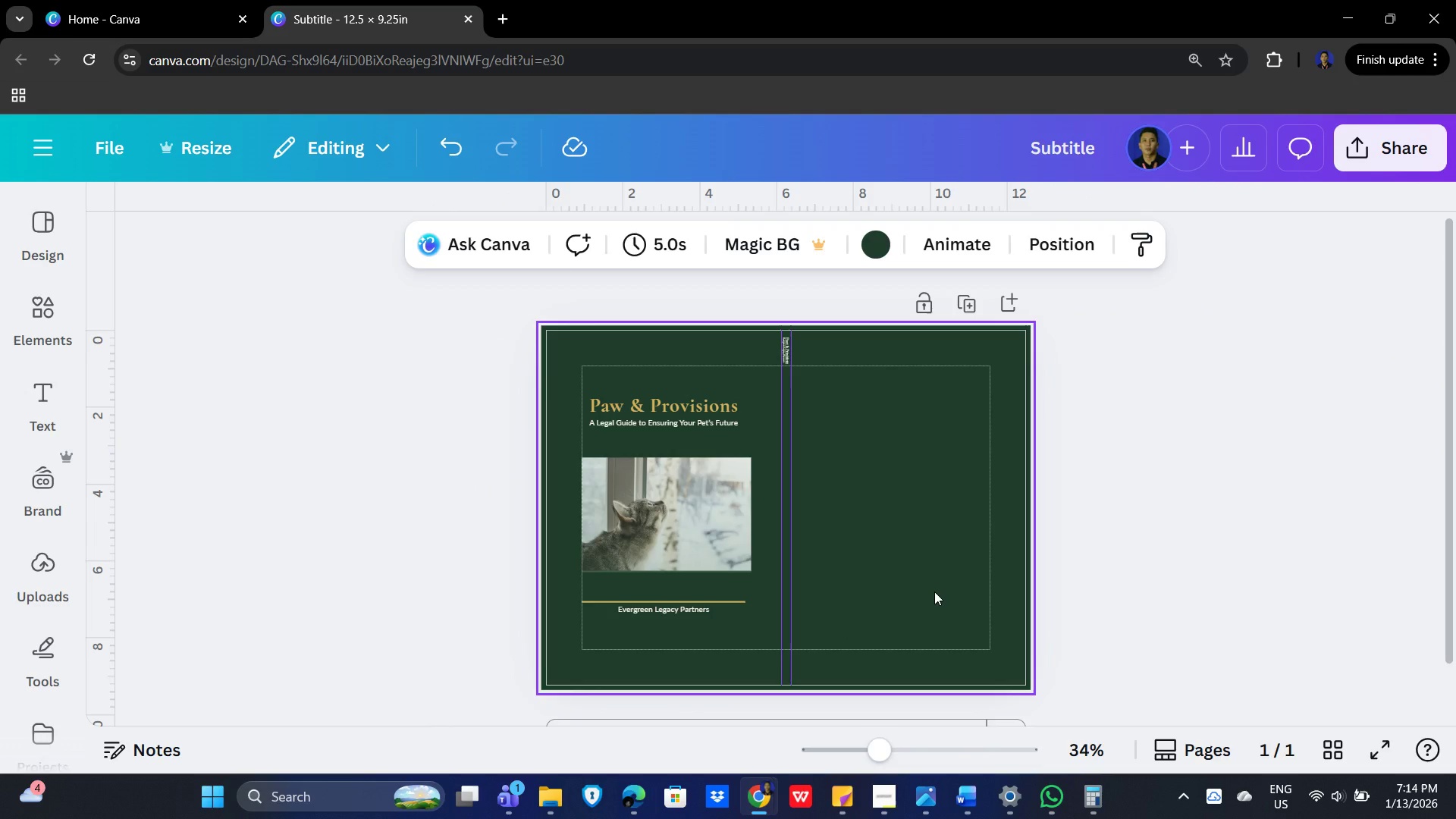 
hold_key(key=ControlLeft, duration=1.5)
scroll: coordinate [930, 591], scroll_direction: up, amount: 2.0
 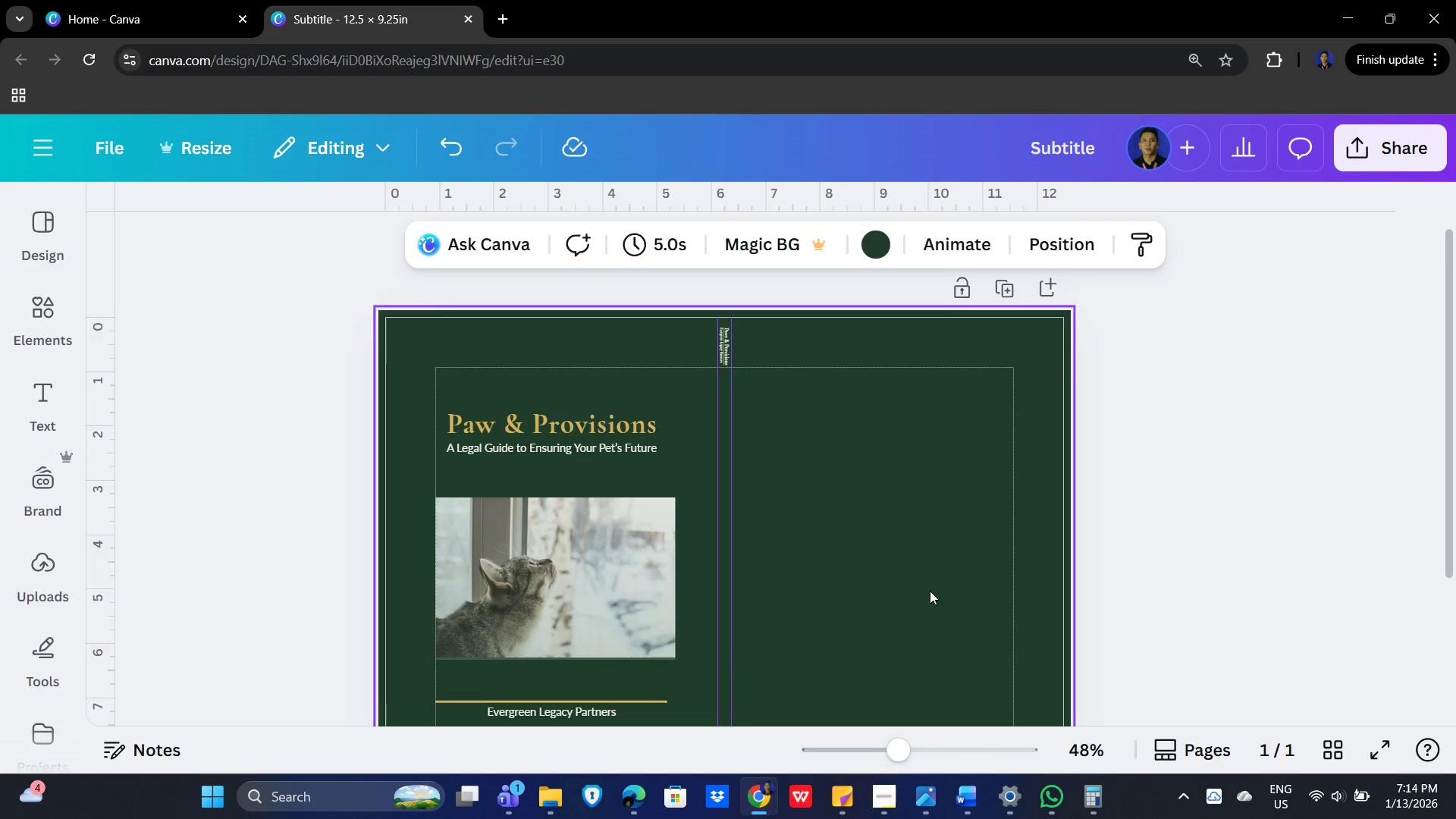 
scroll: coordinate [930, 591], scroll_direction: down, amount: 2.0
 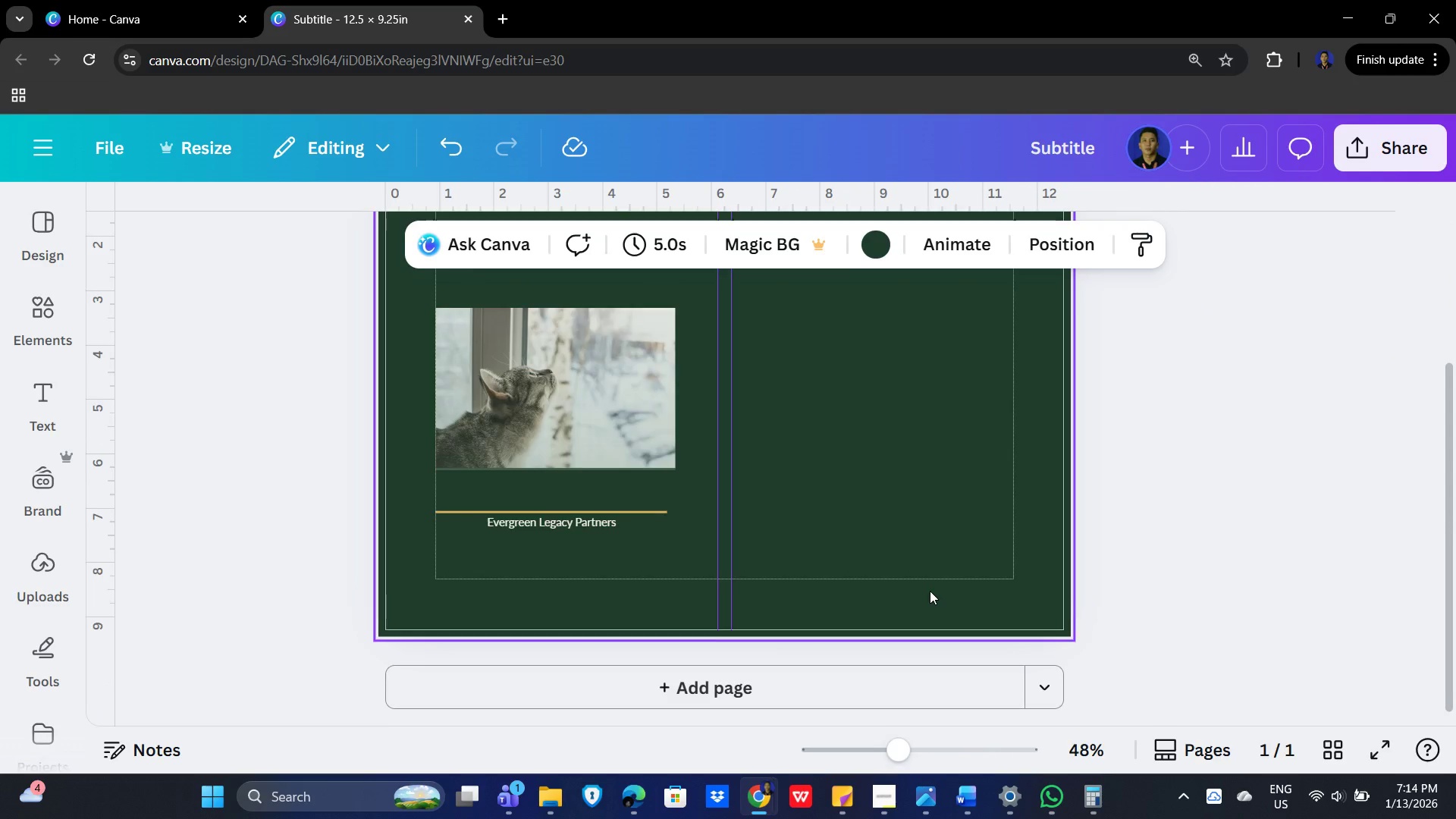 
scroll: coordinate [930, 591], scroll_direction: up, amount: 2.0
 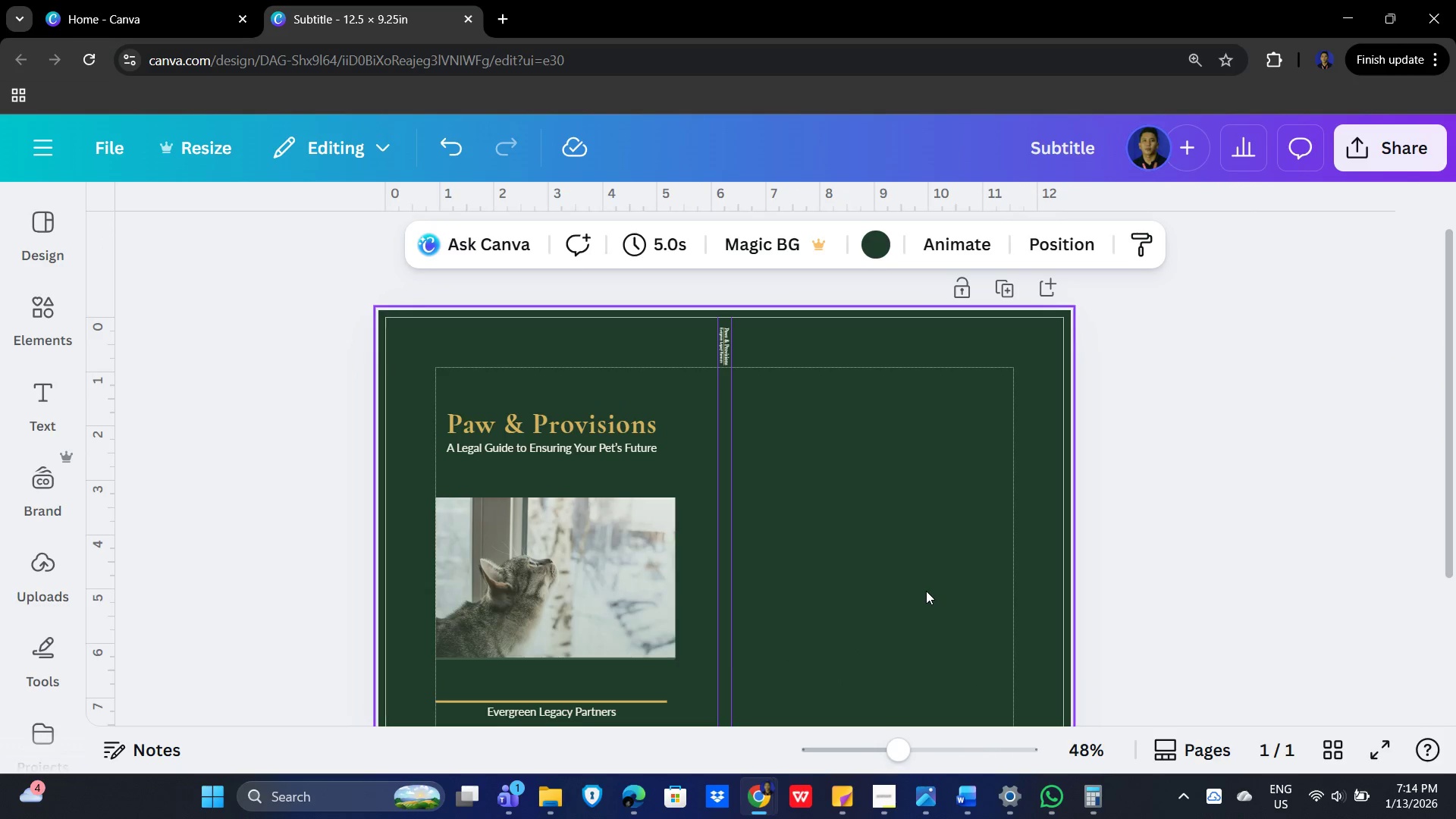 
left_click([926, 591])
 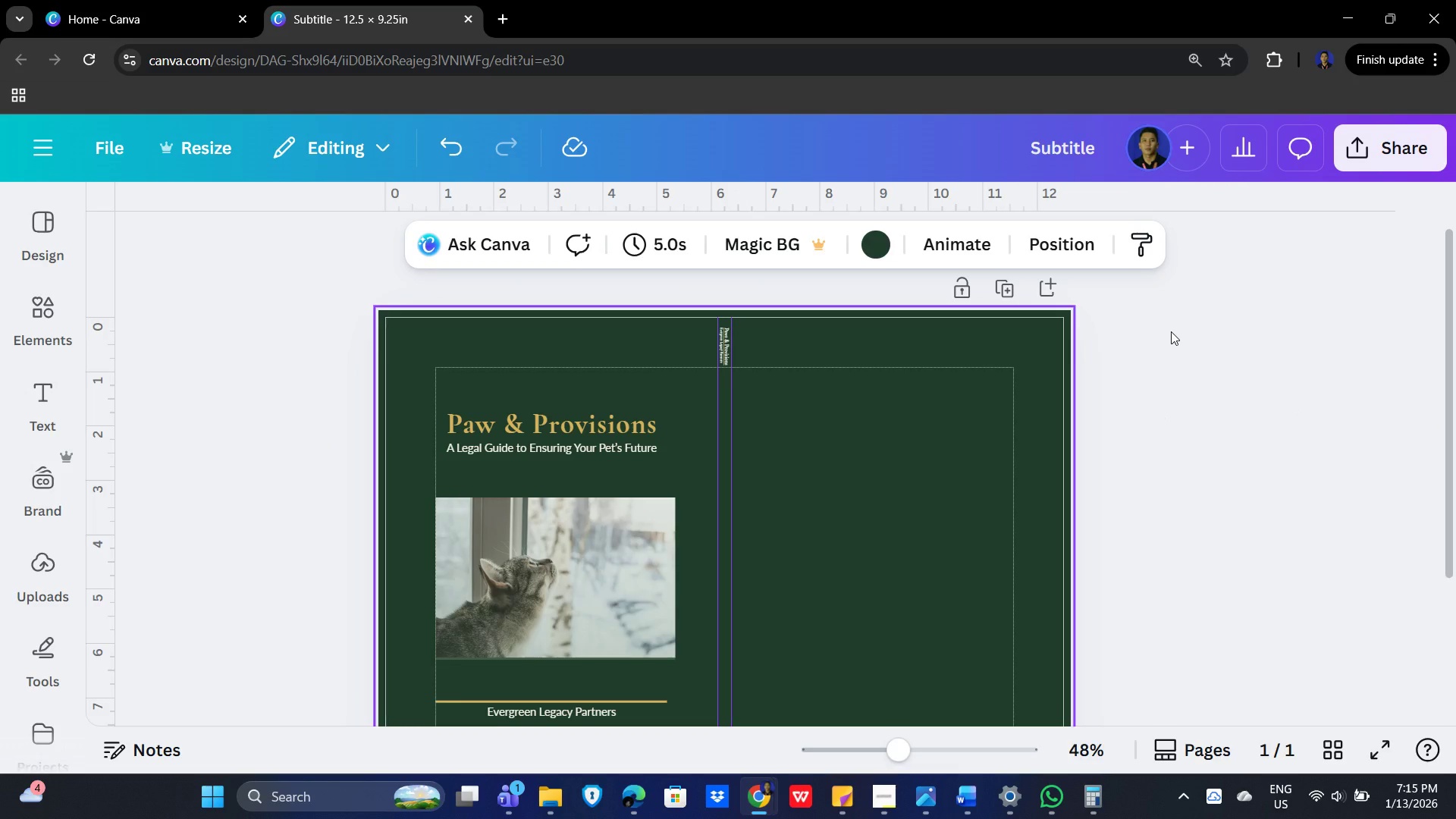 
wait(11.11)
 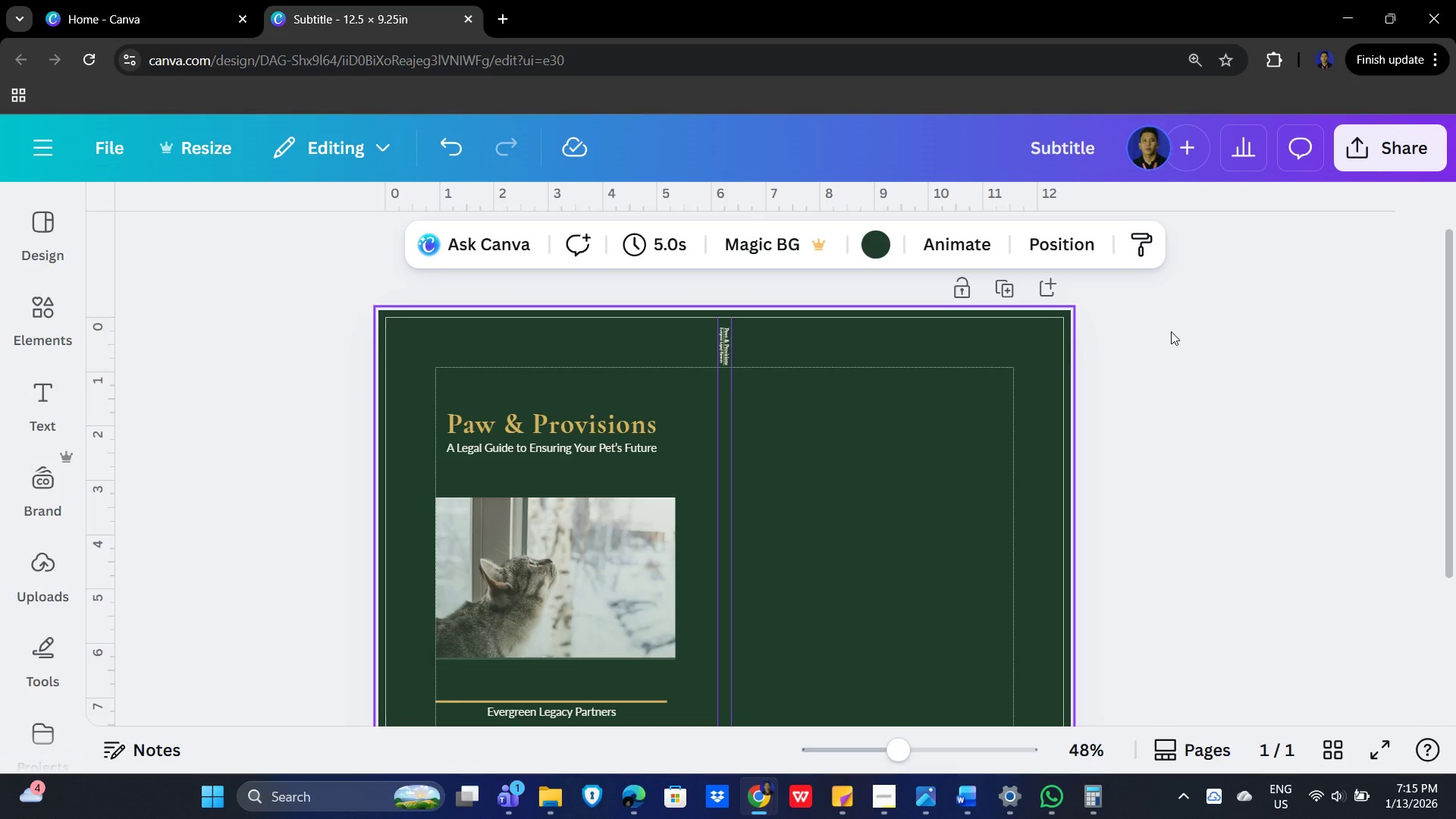 
key(Alt+AltLeft)
 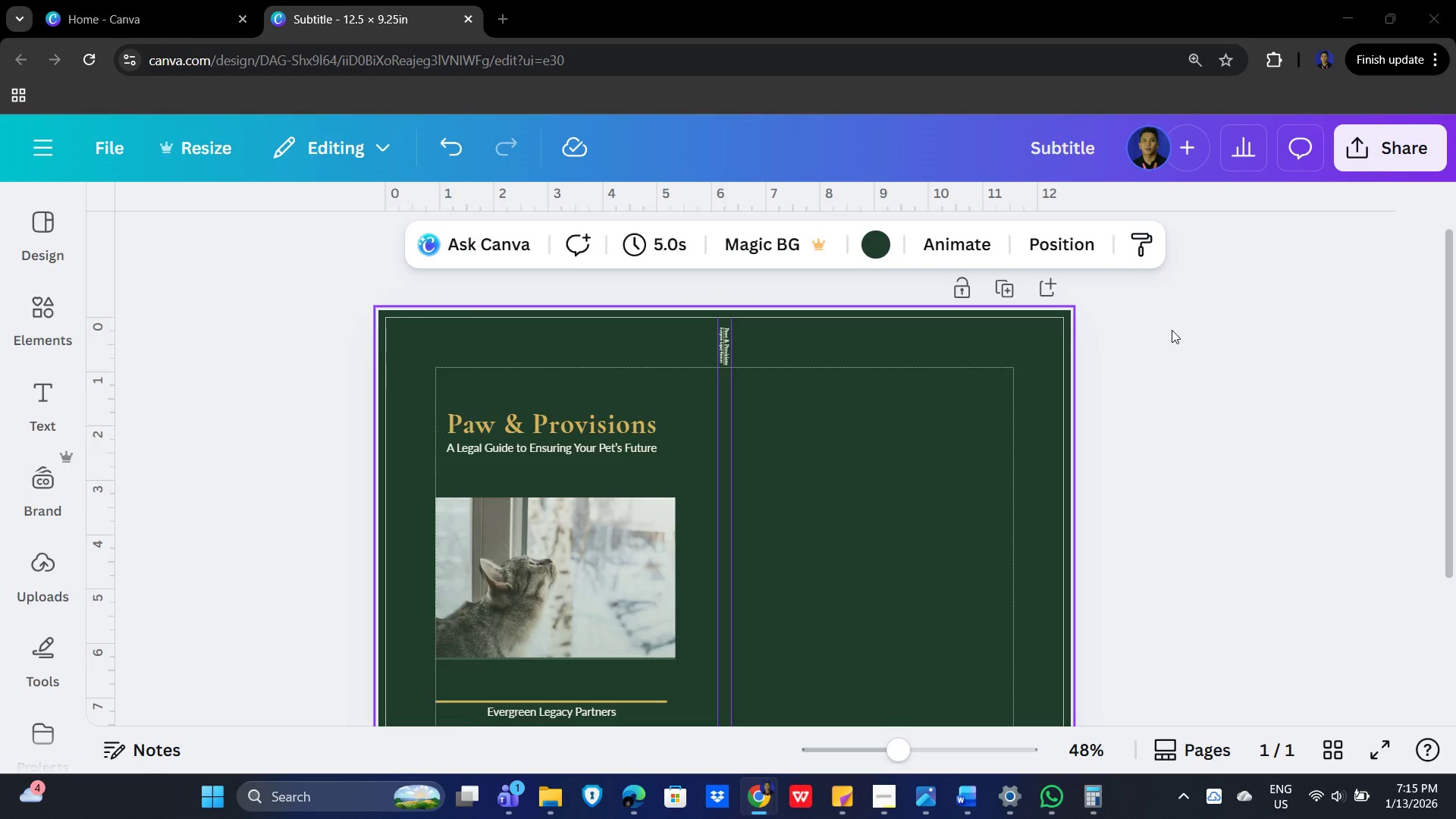 
key(Alt+Tab)
 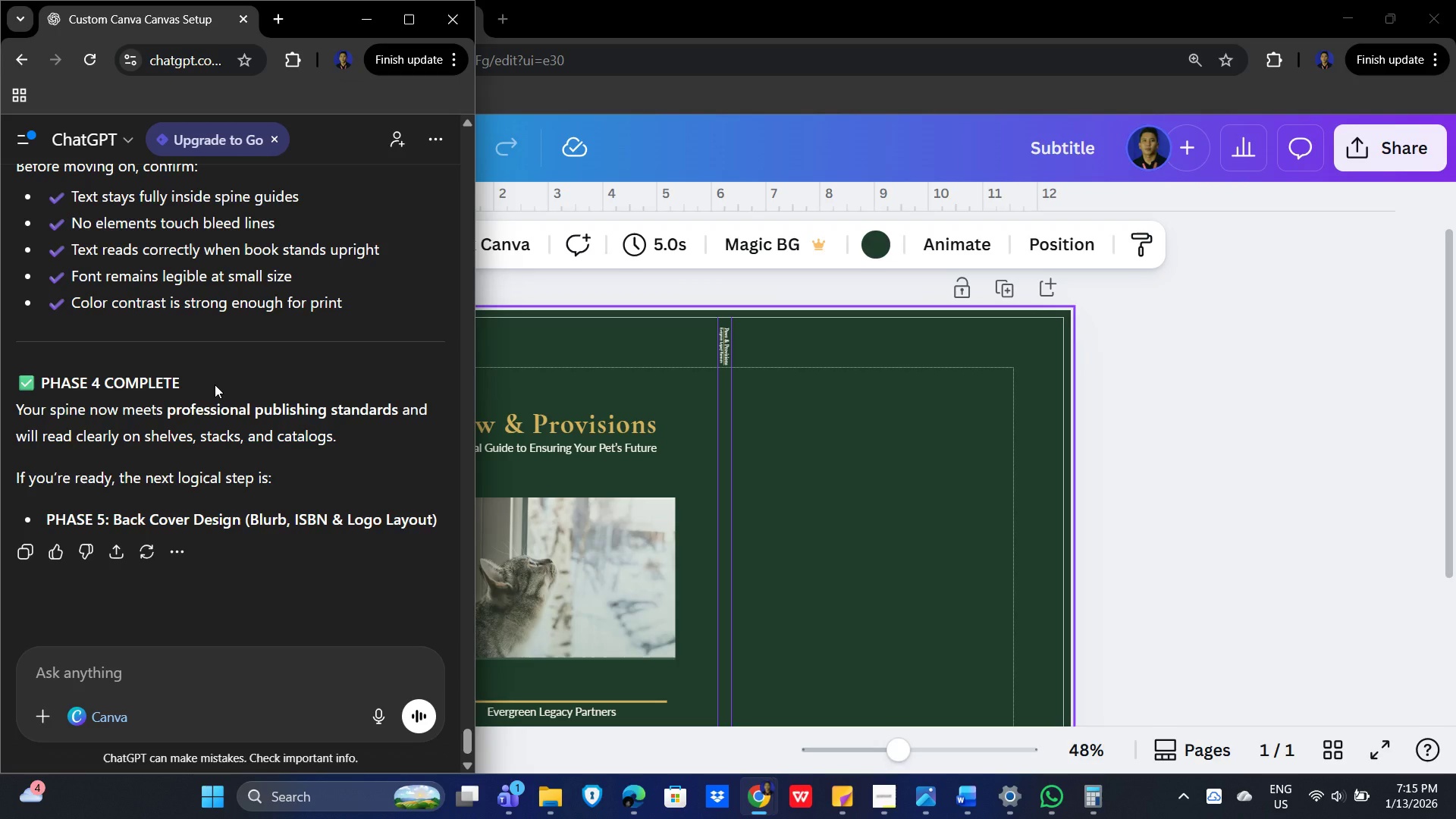 
scroll: coordinate [259, 400], scroll_direction: down, amount: 2.0
 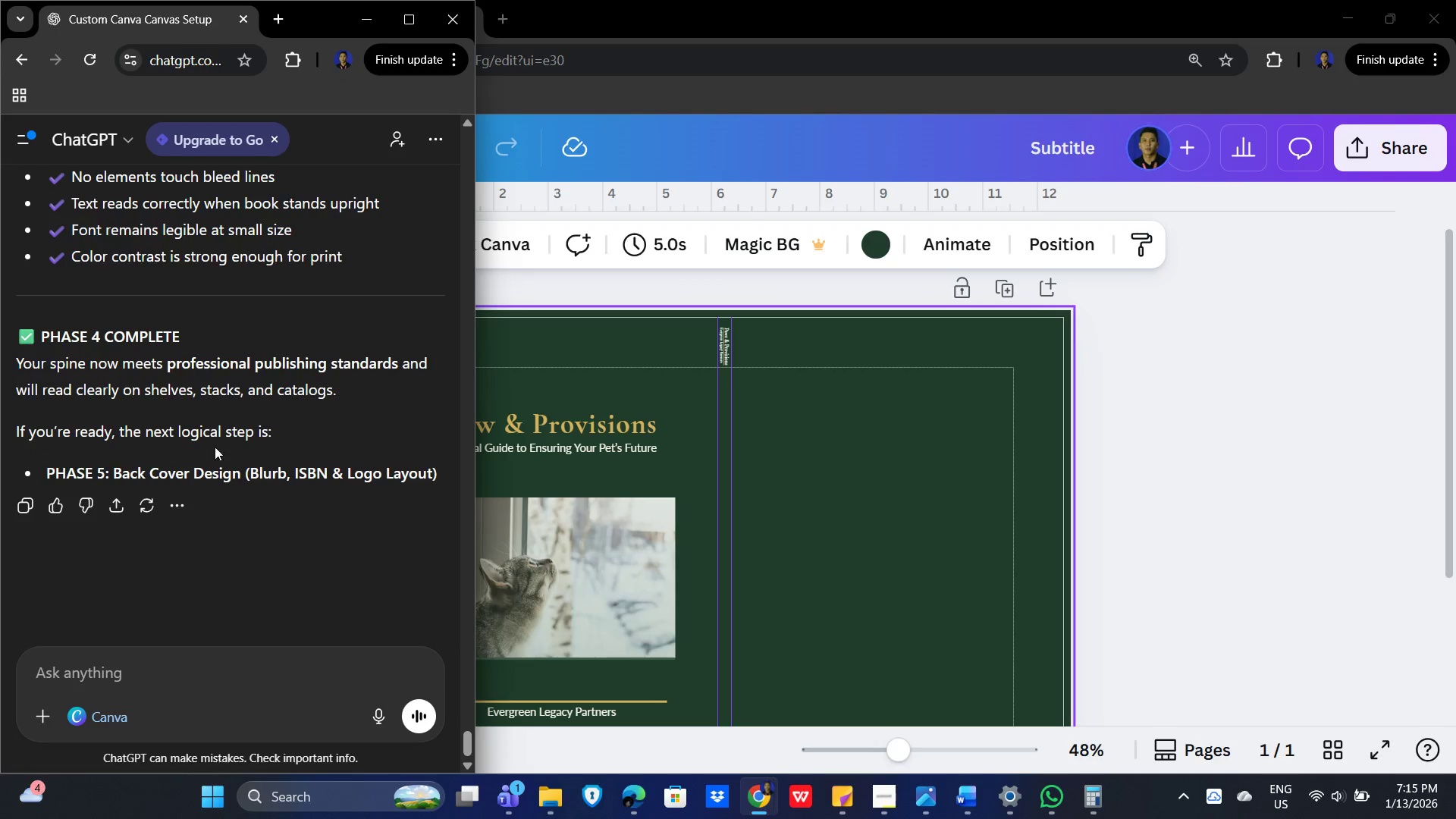 
scroll: coordinate [327, 411], scroll_direction: up, amount: 37.0
 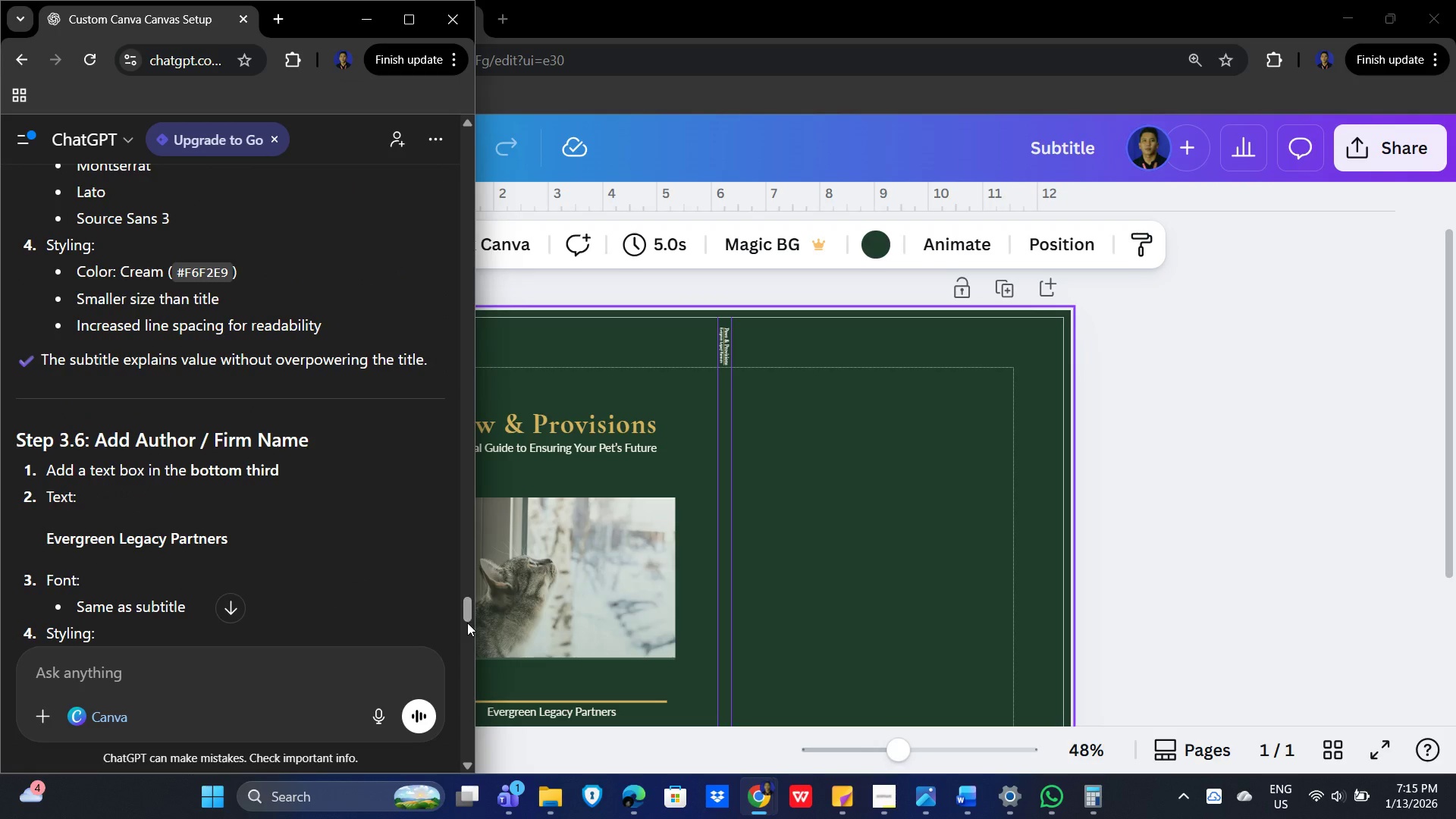 
left_click_drag(start_coordinate=[466, 622], to_coordinate=[437, 451])
 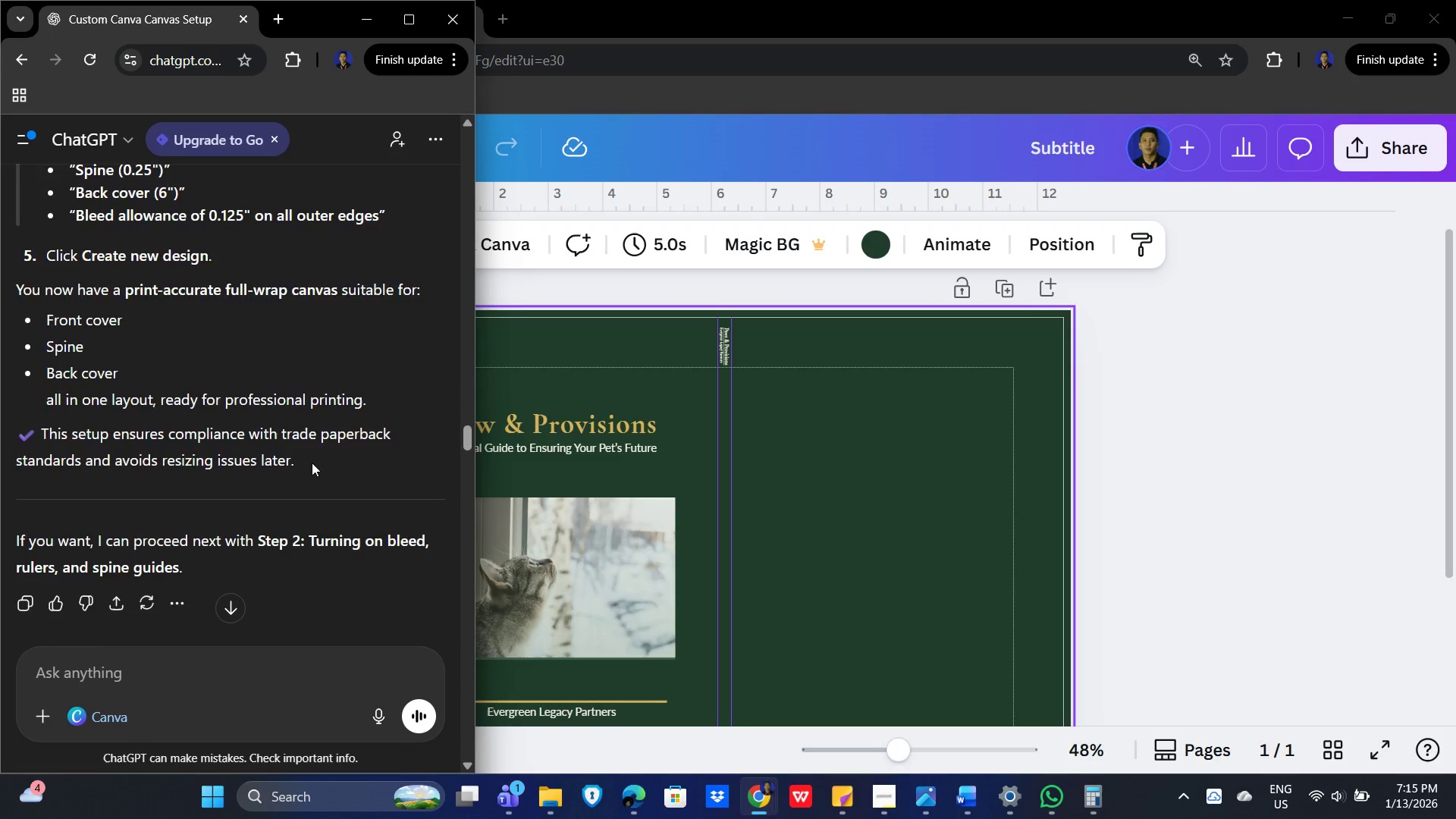 
scroll: coordinate [319, 441], scroll_direction: down, amount: 7.0
 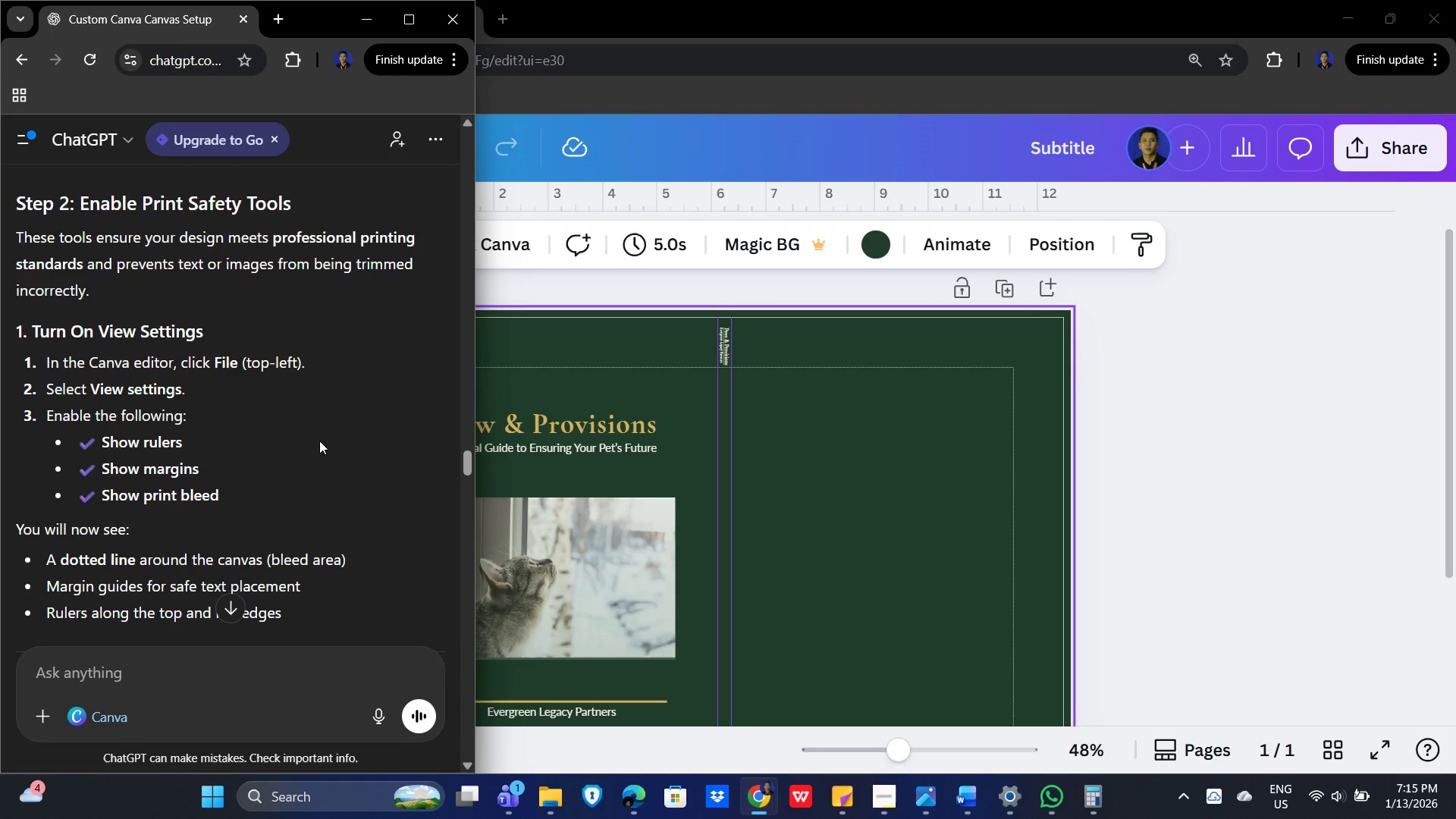 
scroll: coordinate [319, 440], scroll_direction: none, amount: 0.0
 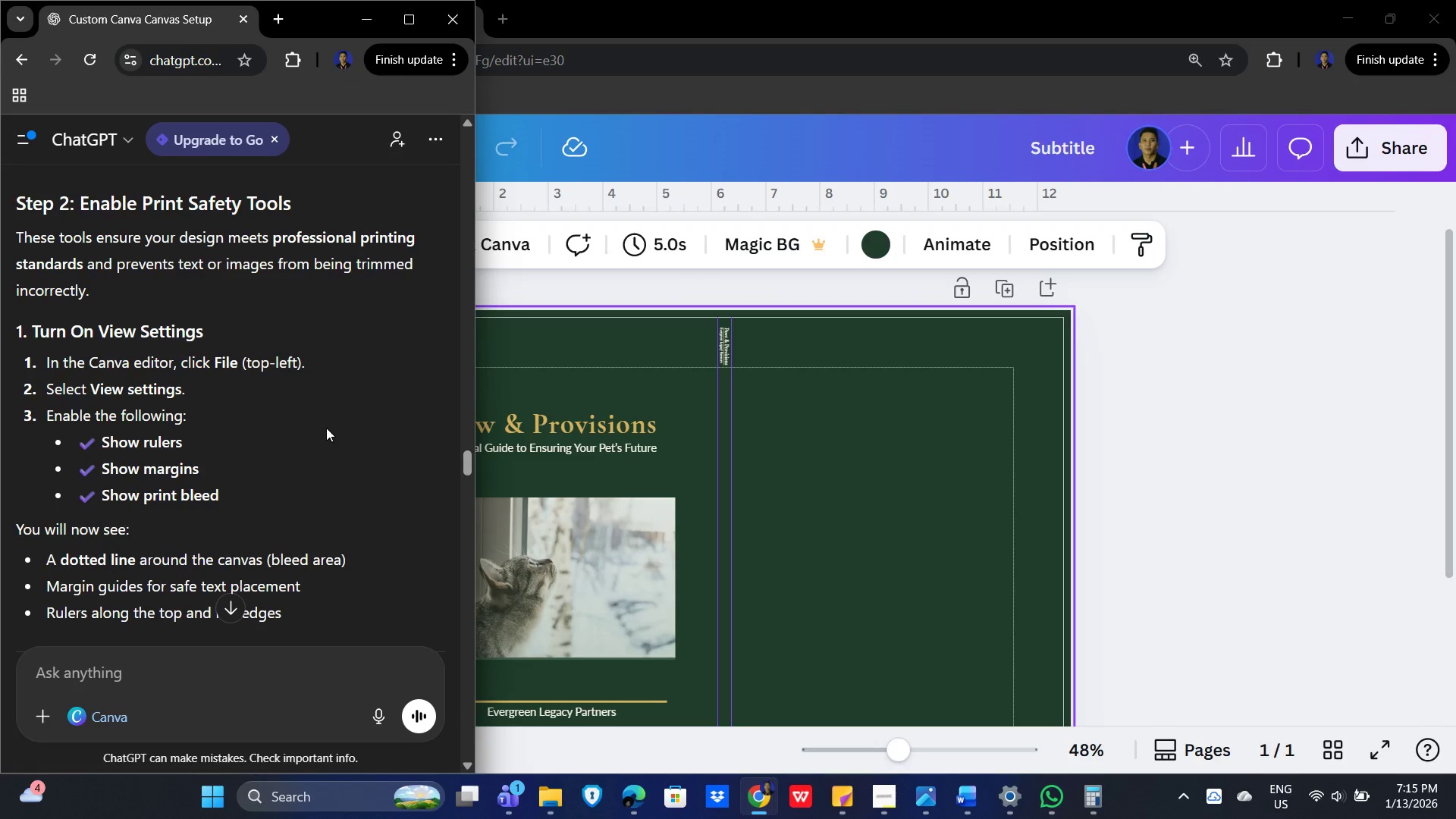 
wait(9.14)
 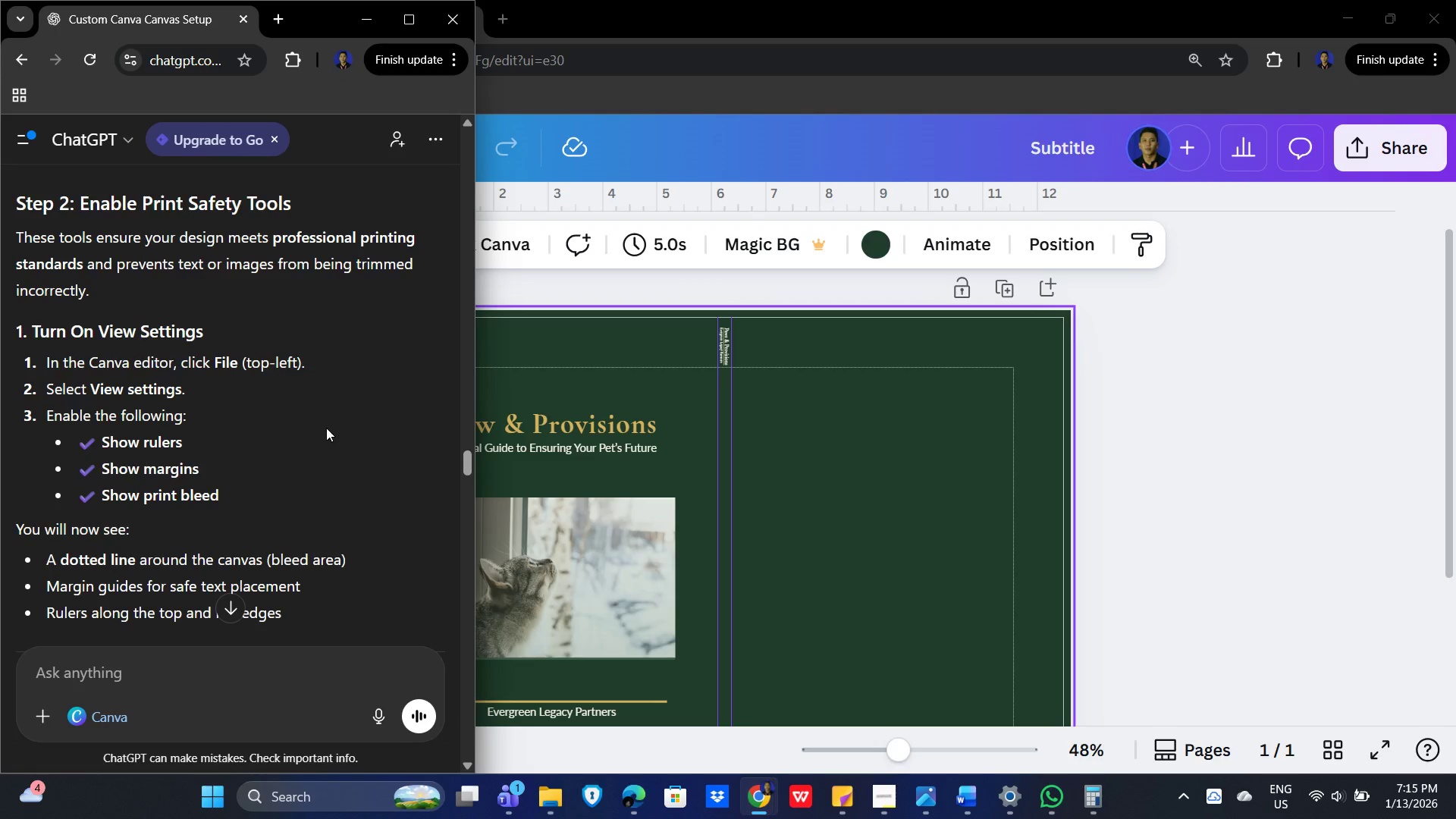 
scroll: coordinate [352, 414], scroll_direction: down, amount: 7.0
 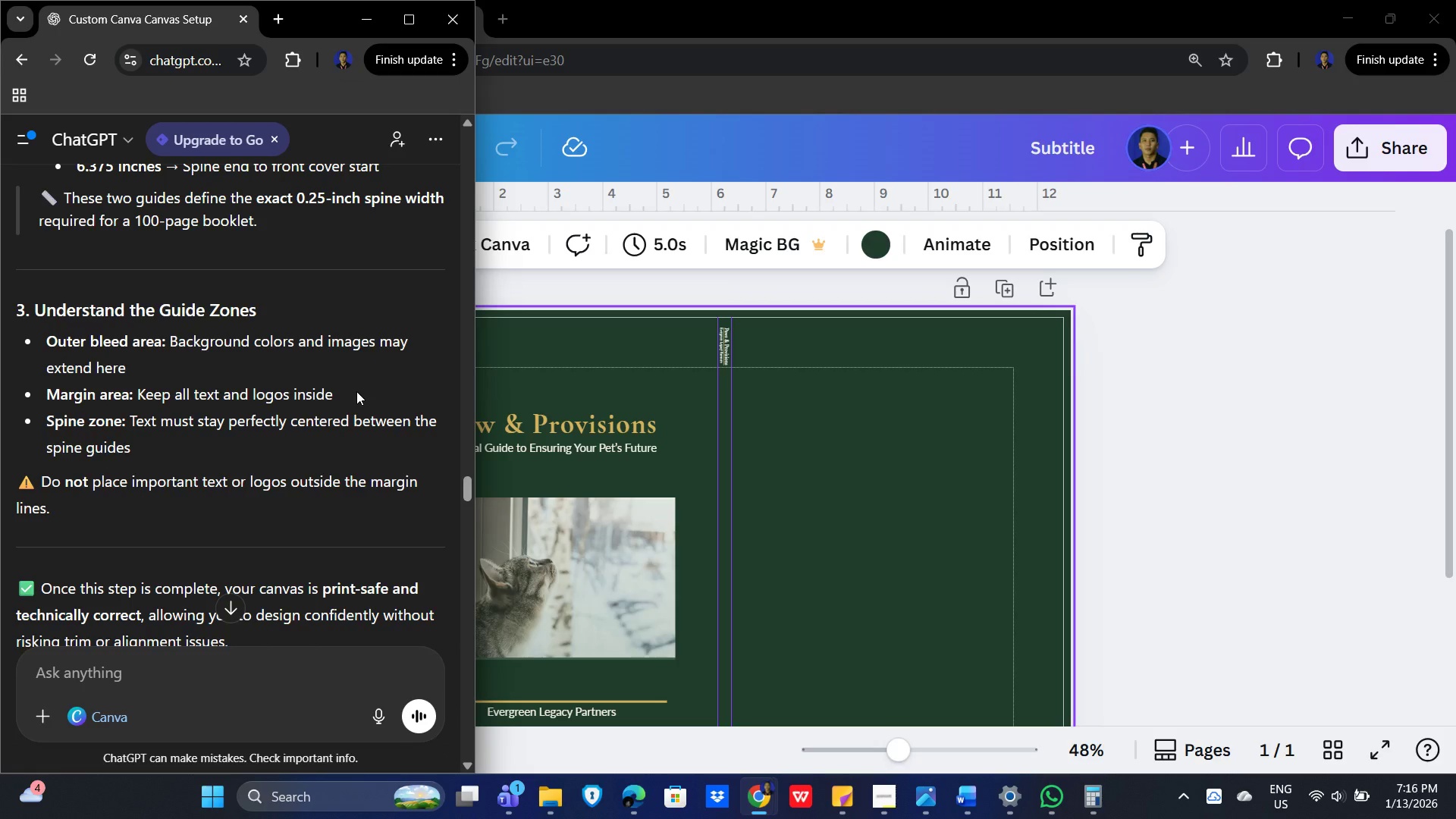 
wait(52.72)
 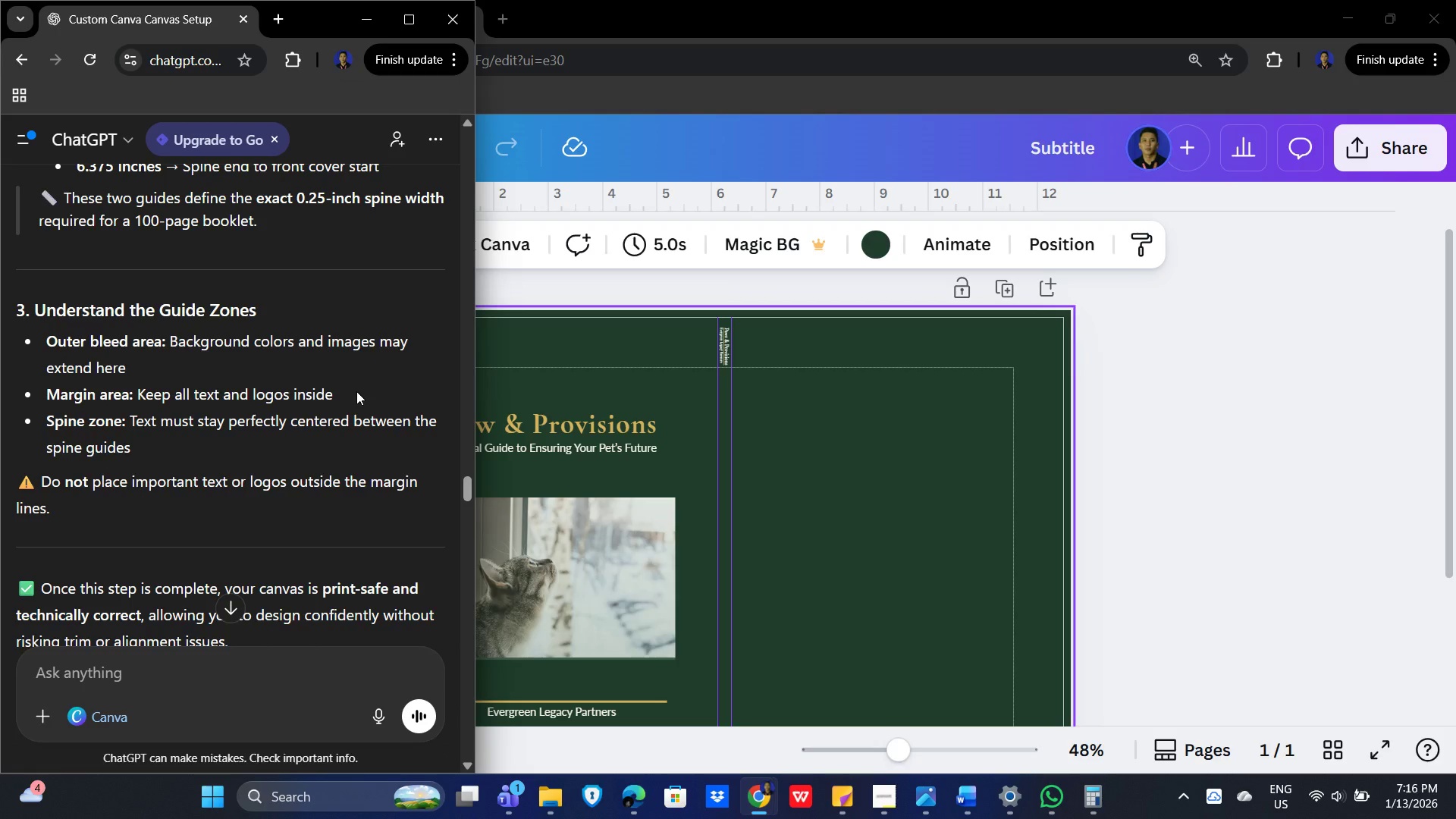 
left_click([889, 468])
 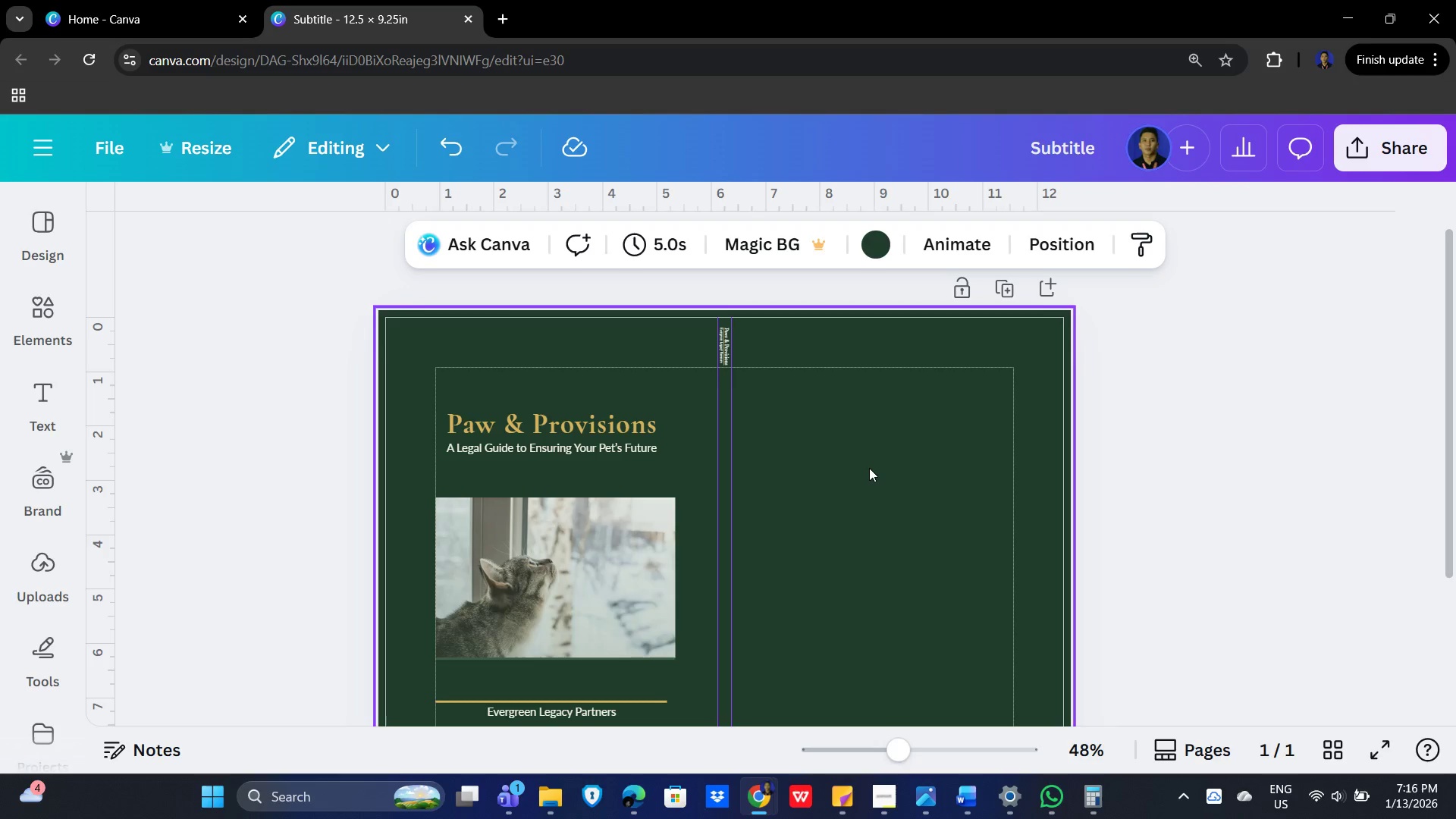 
left_click_drag(start_coordinate=[854, 538], to_coordinate=[859, 532])
 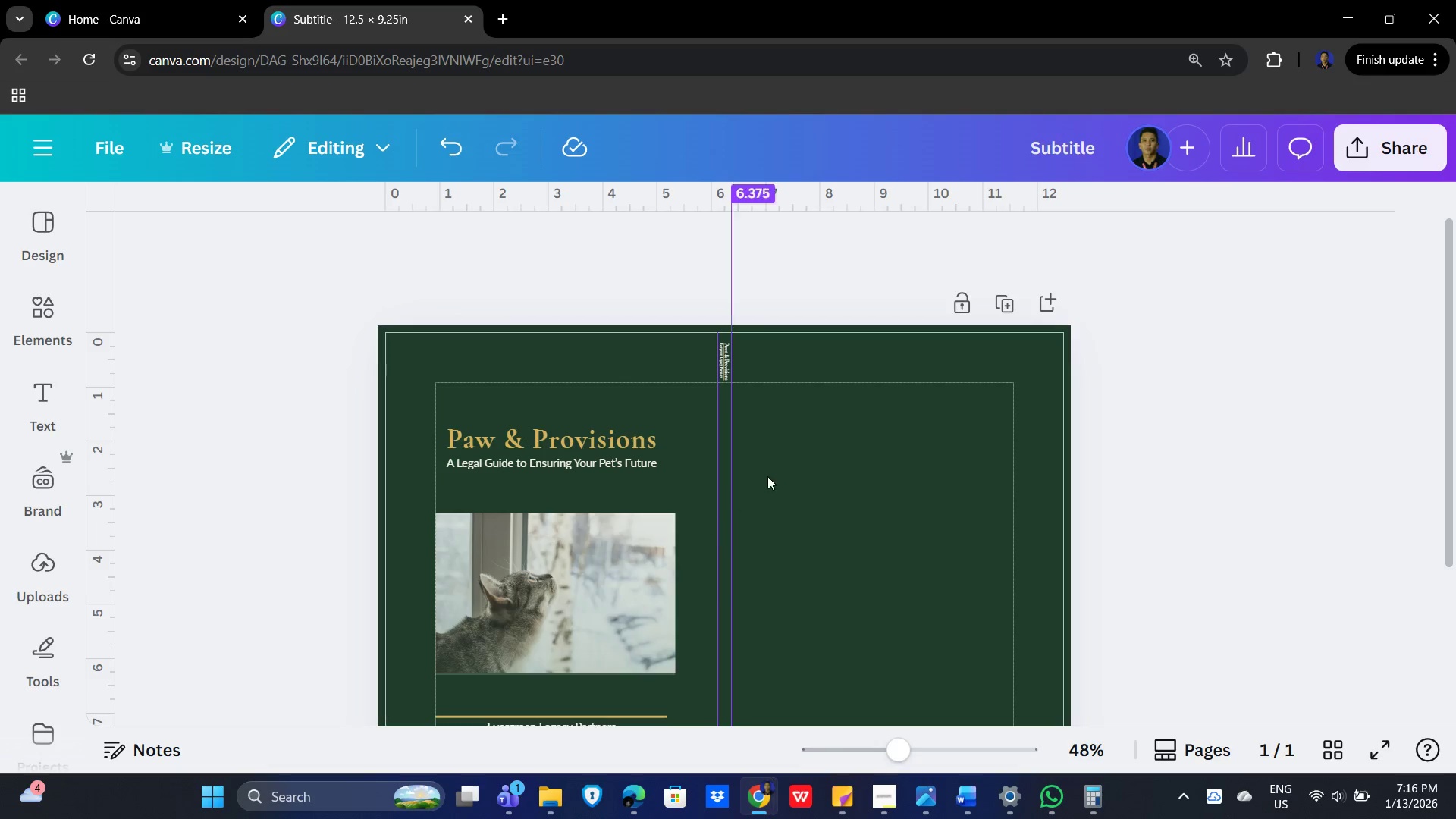 
scroll: coordinate [866, 483], scroll_direction: down, amount: 1.0
 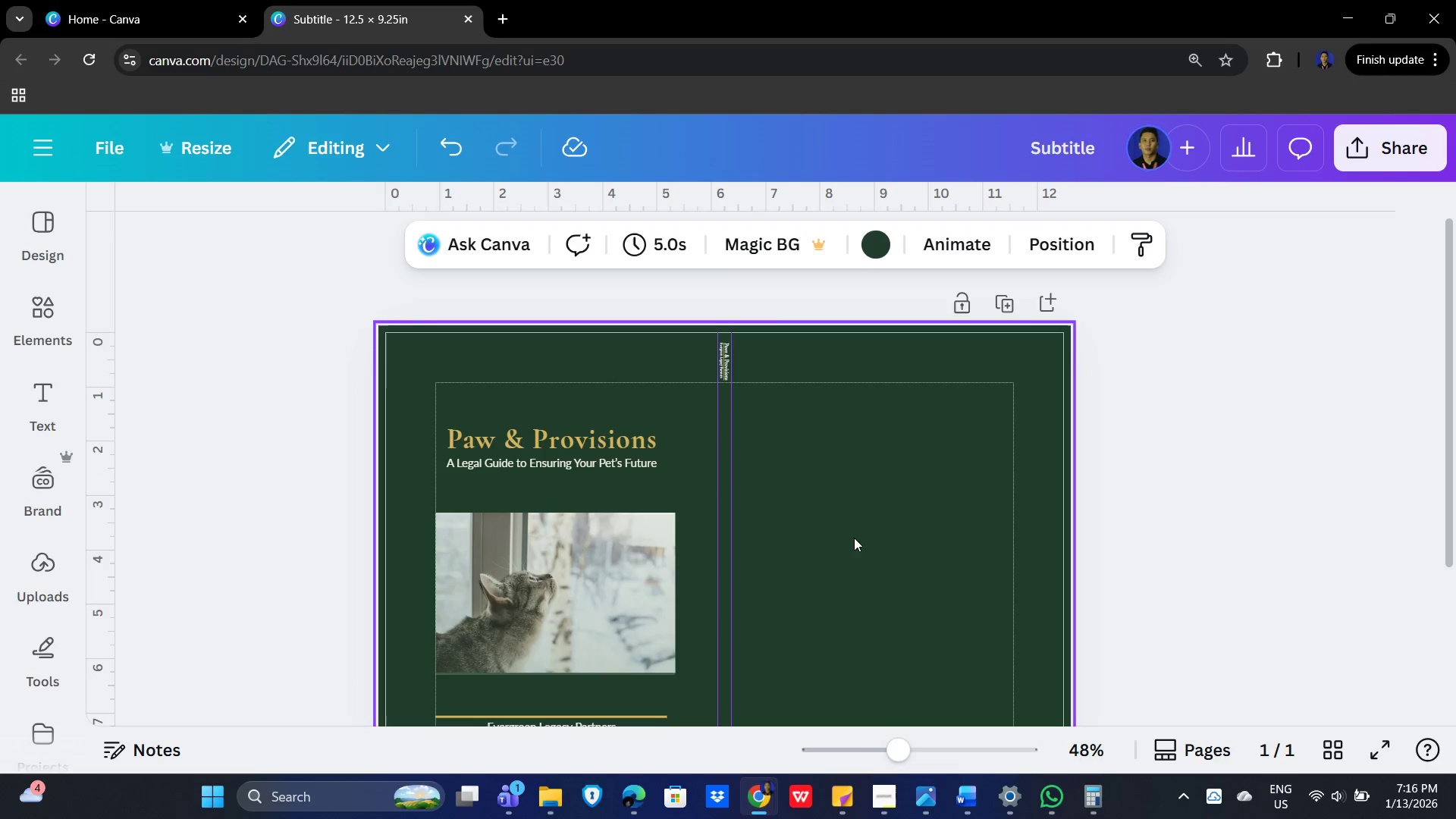 
key(Alt+AltLeft)
 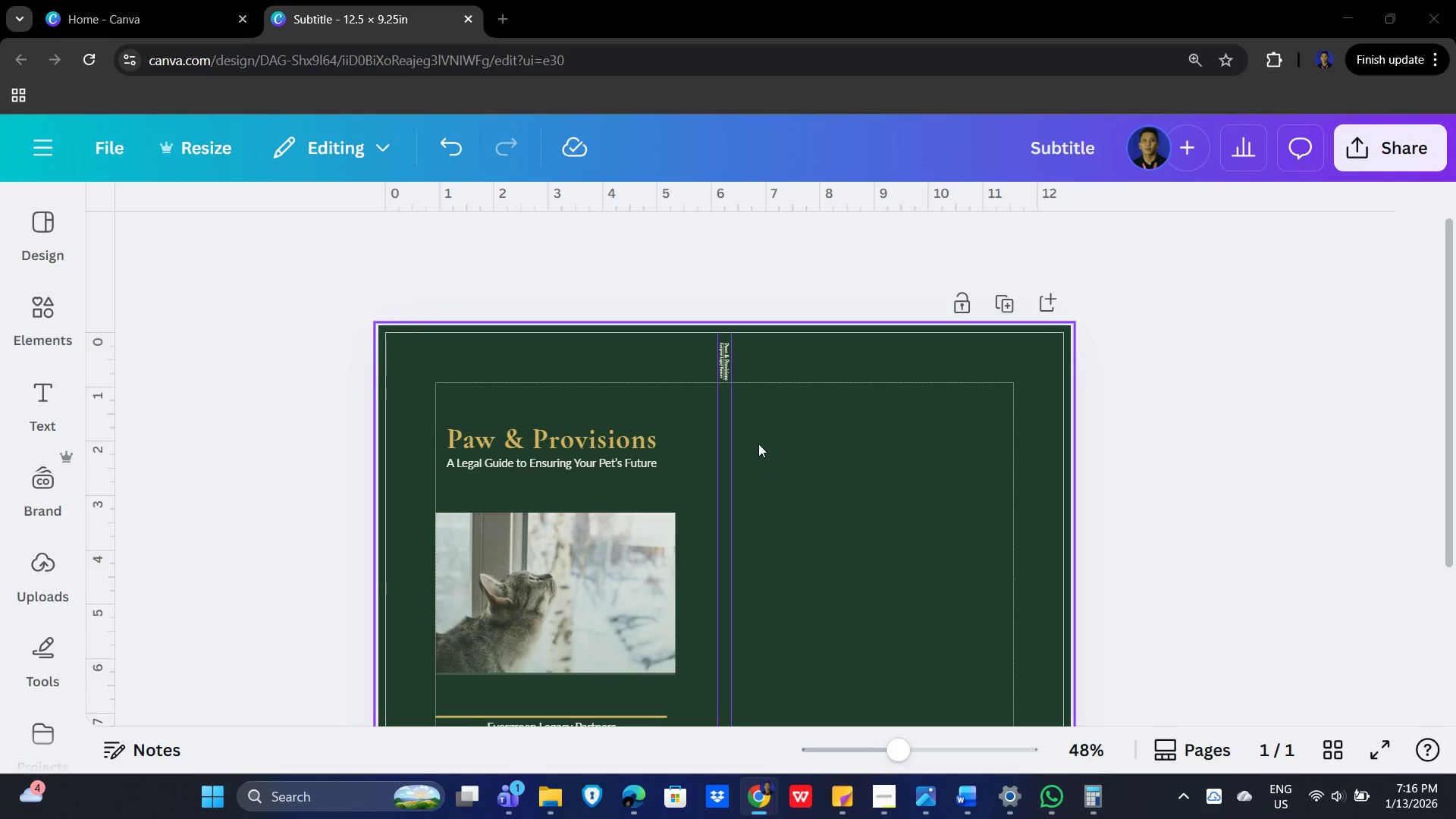 
key(Alt+Tab)
 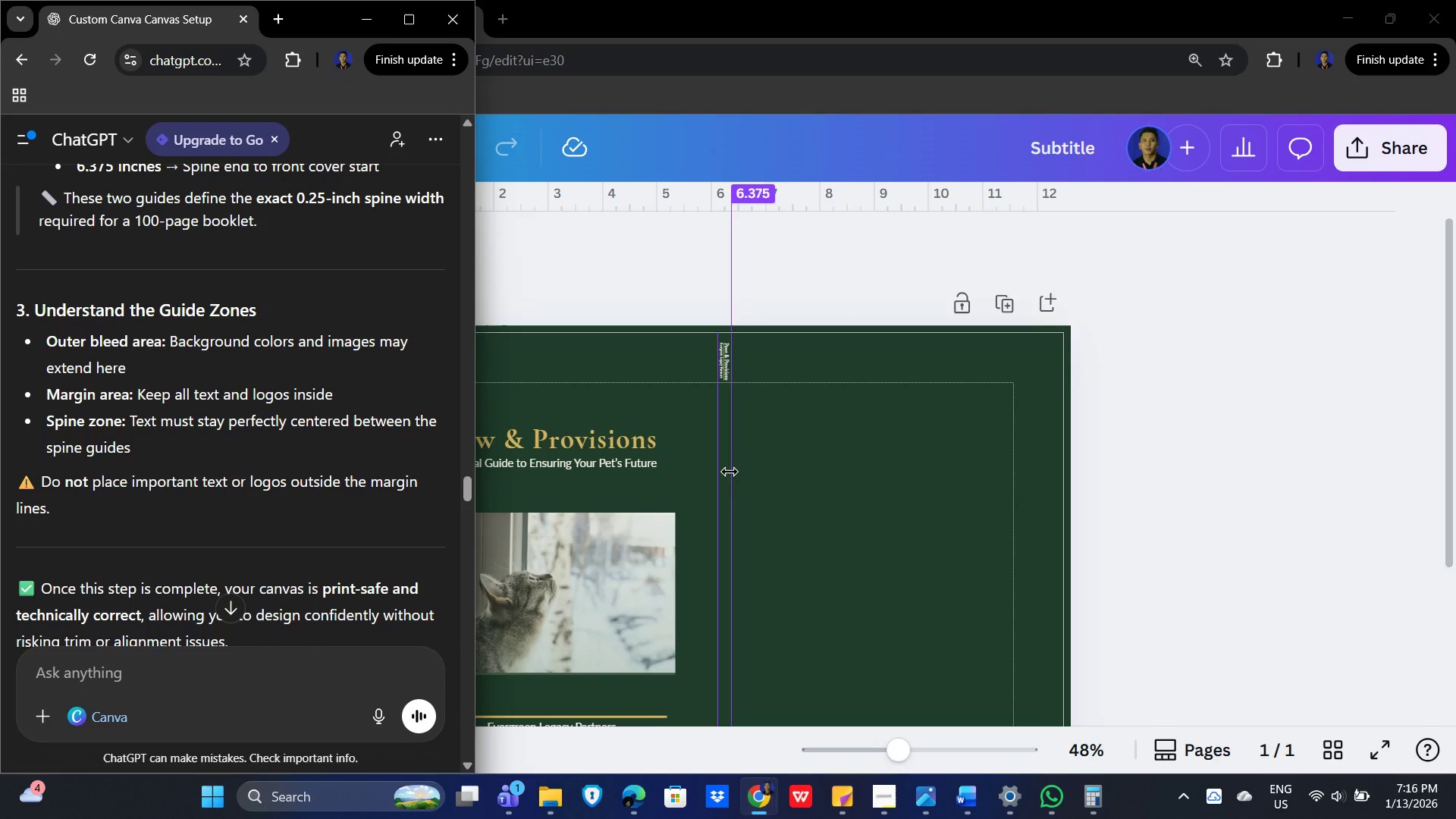 
key(Alt+AltLeft)
 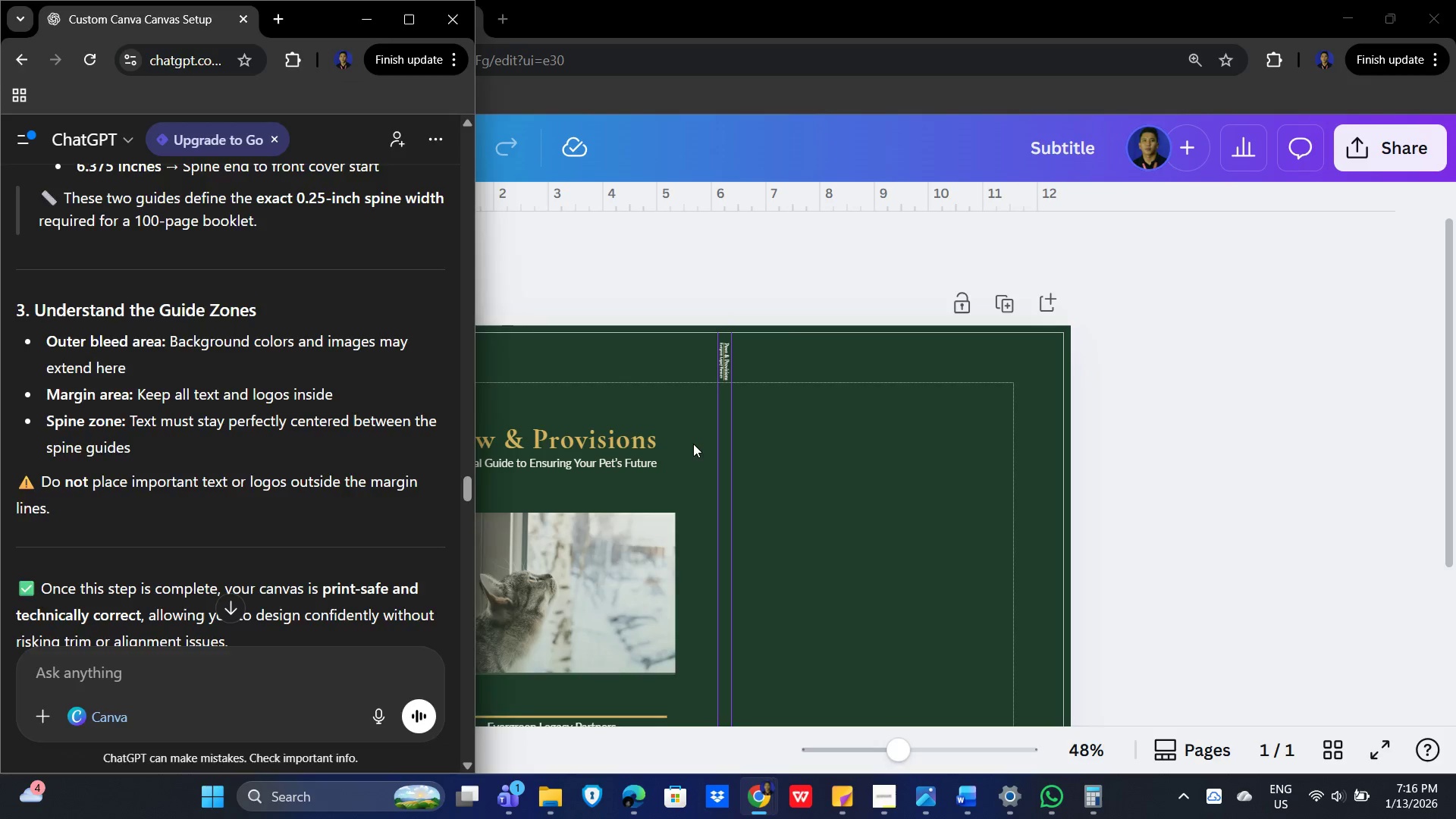 
key(Alt+Tab)
 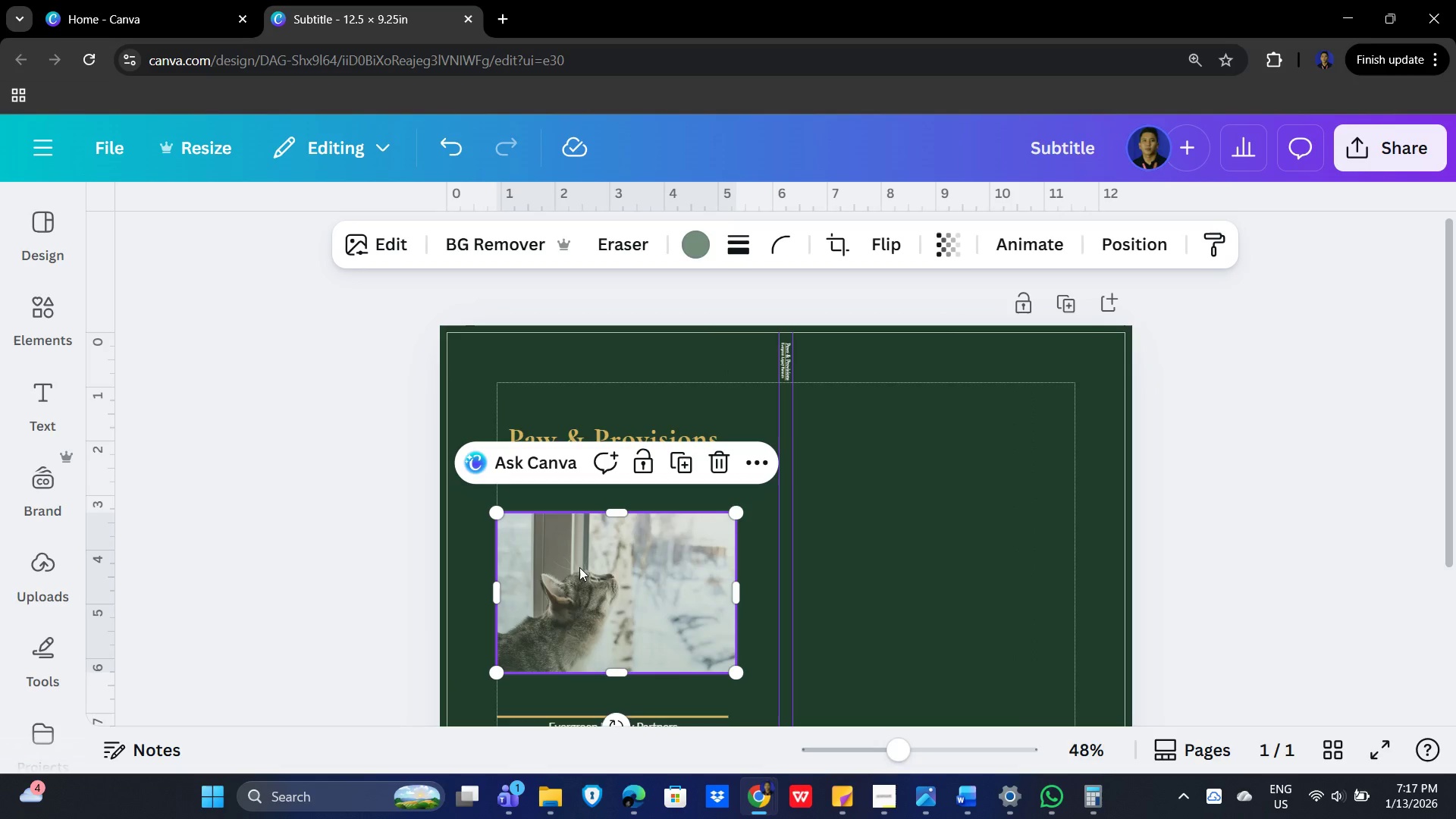 
scroll: coordinate [935, 545], scroll_direction: down, amount: 2.0
 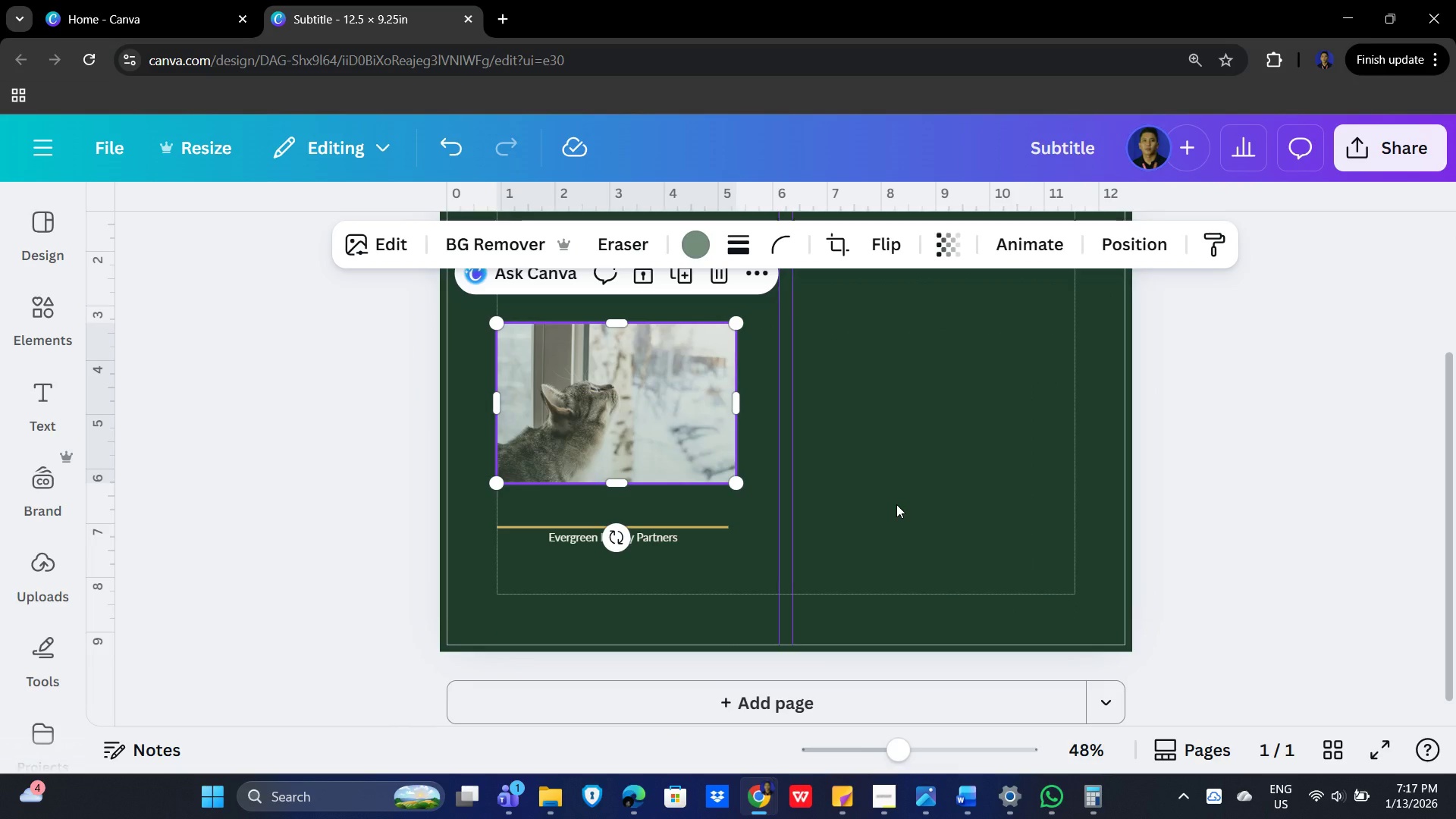 
scroll: coordinate [902, 502], scroll_direction: up, amount: 2.0
 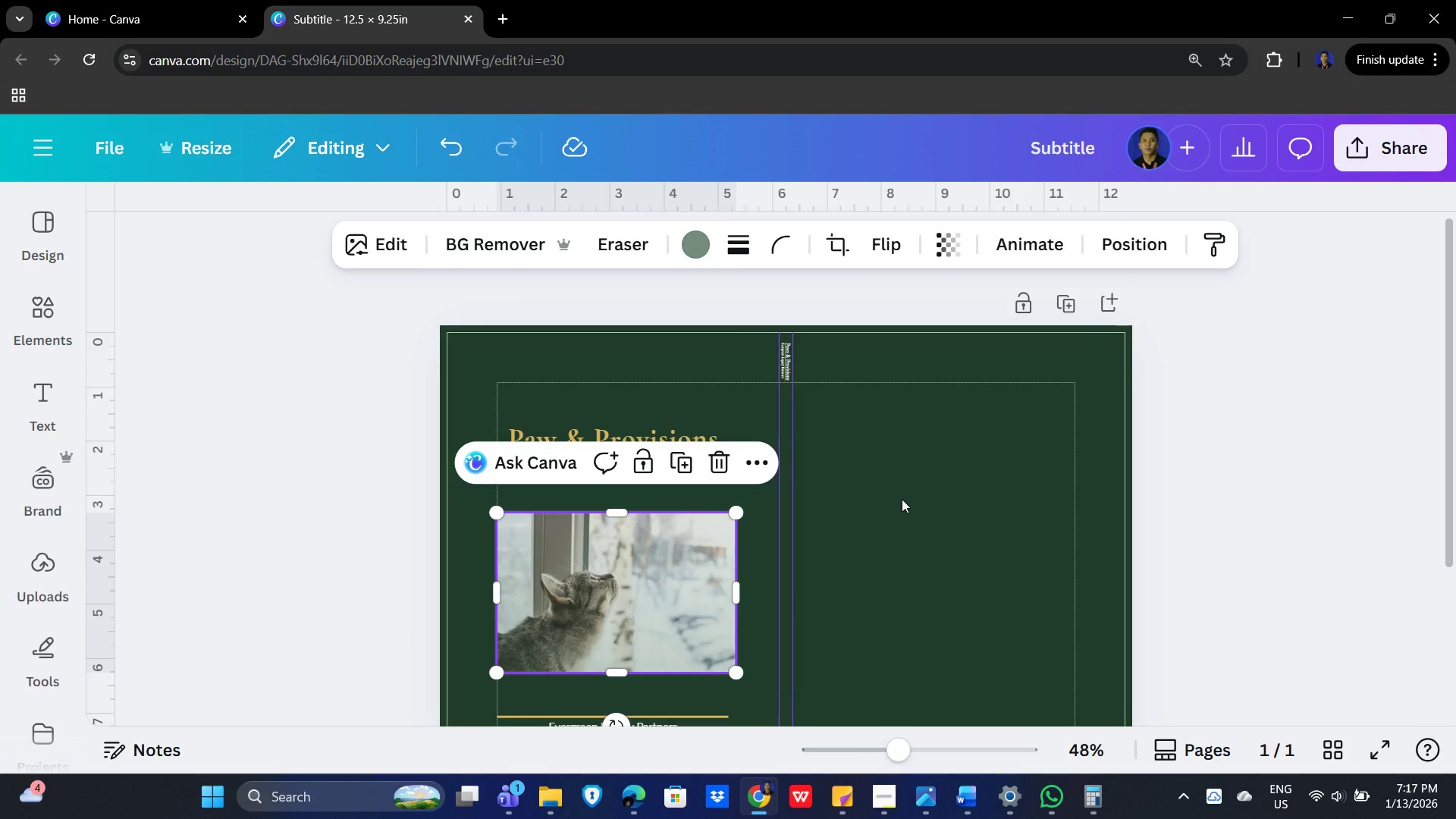 
scroll: coordinate [902, 499], scroll_direction: down, amount: 2.0
 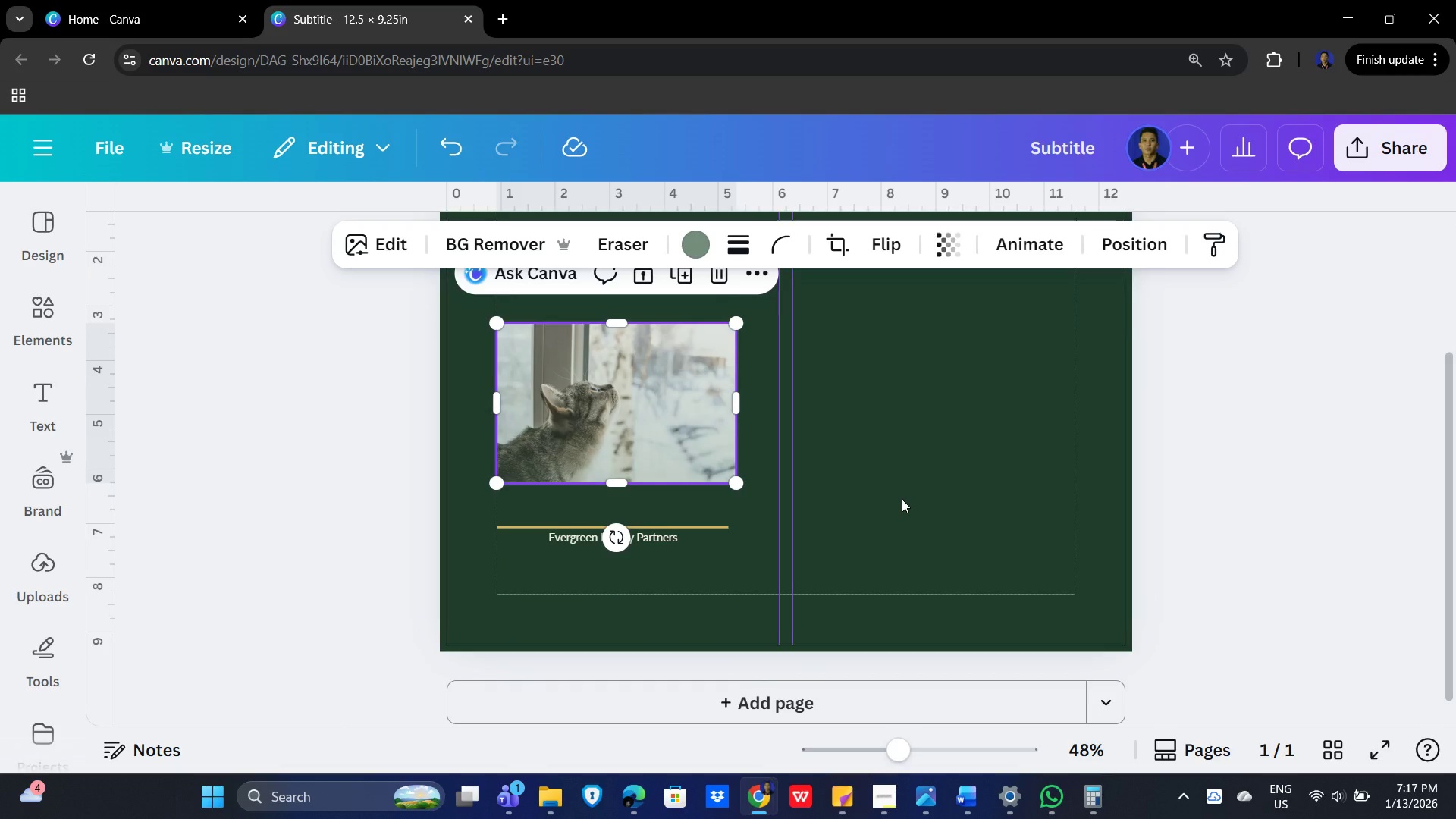 
scroll: coordinate [902, 499], scroll_direction: up, amount: 2.0
 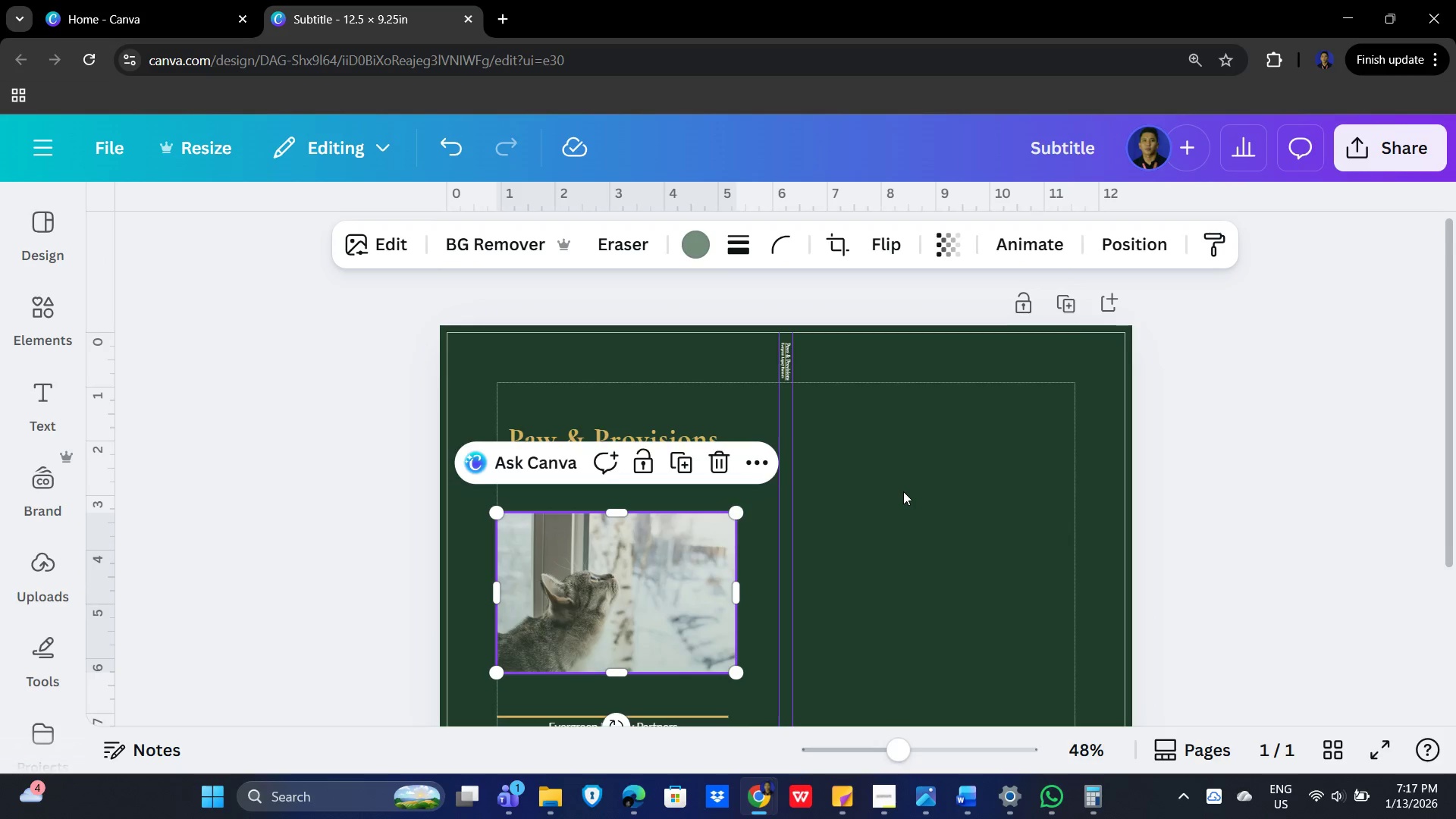 
scroll: coordinate [903, 491], scroll_direction: down, amount: 2.0
 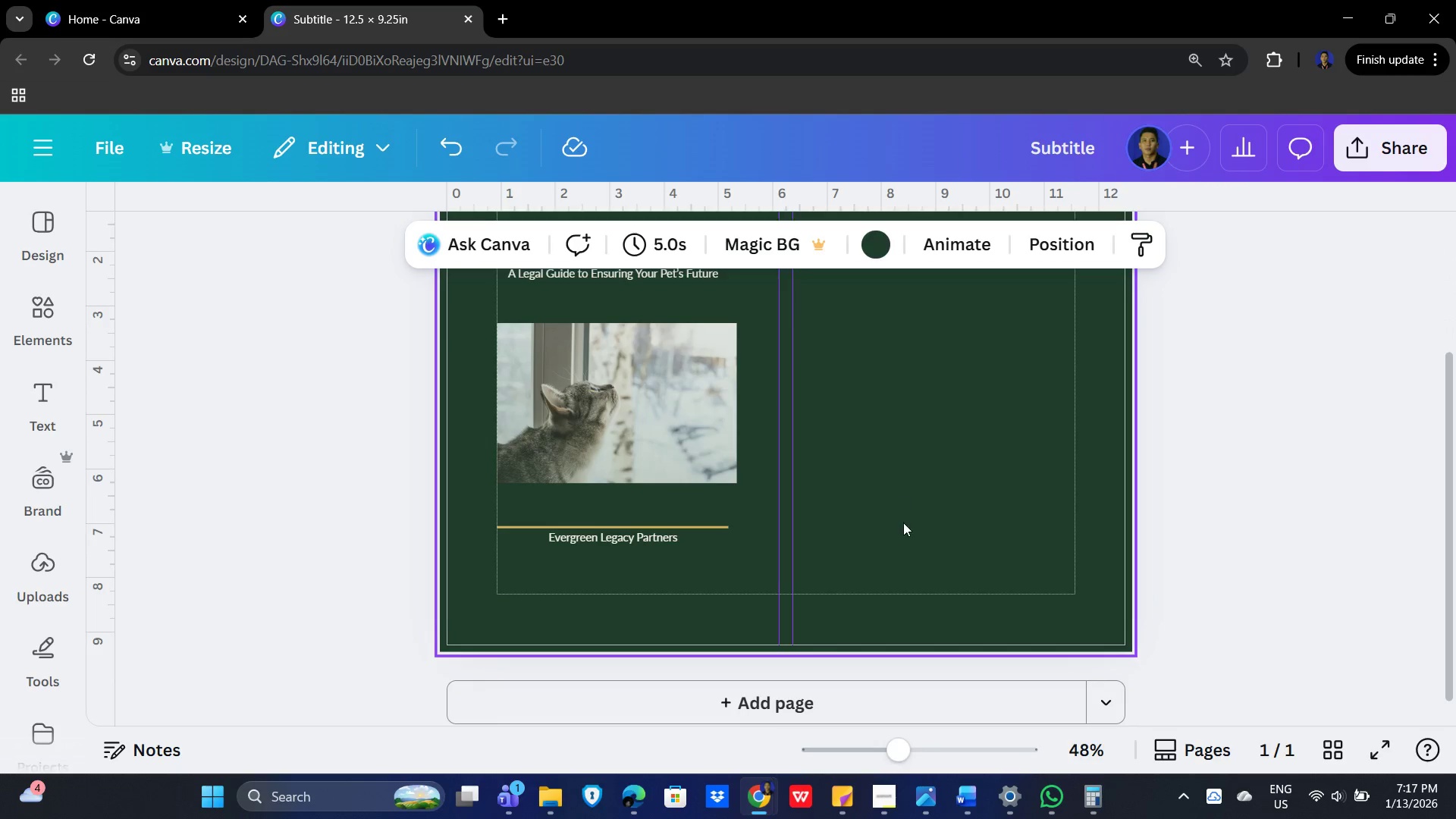 
scroll: coordinate [1018, 532], scroll_direction: up, amount: 2.0
 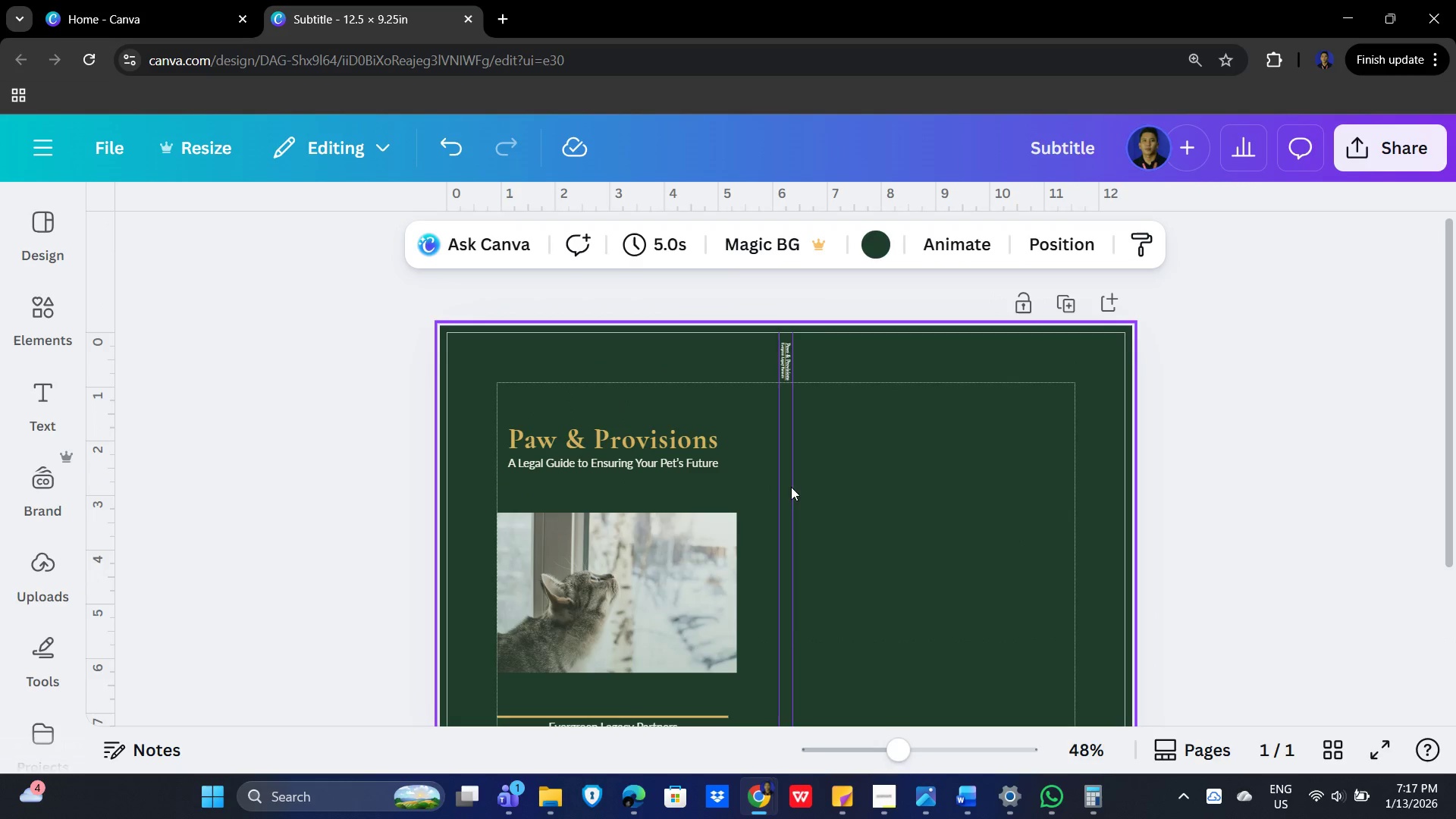 
key(Alt+Tab)
 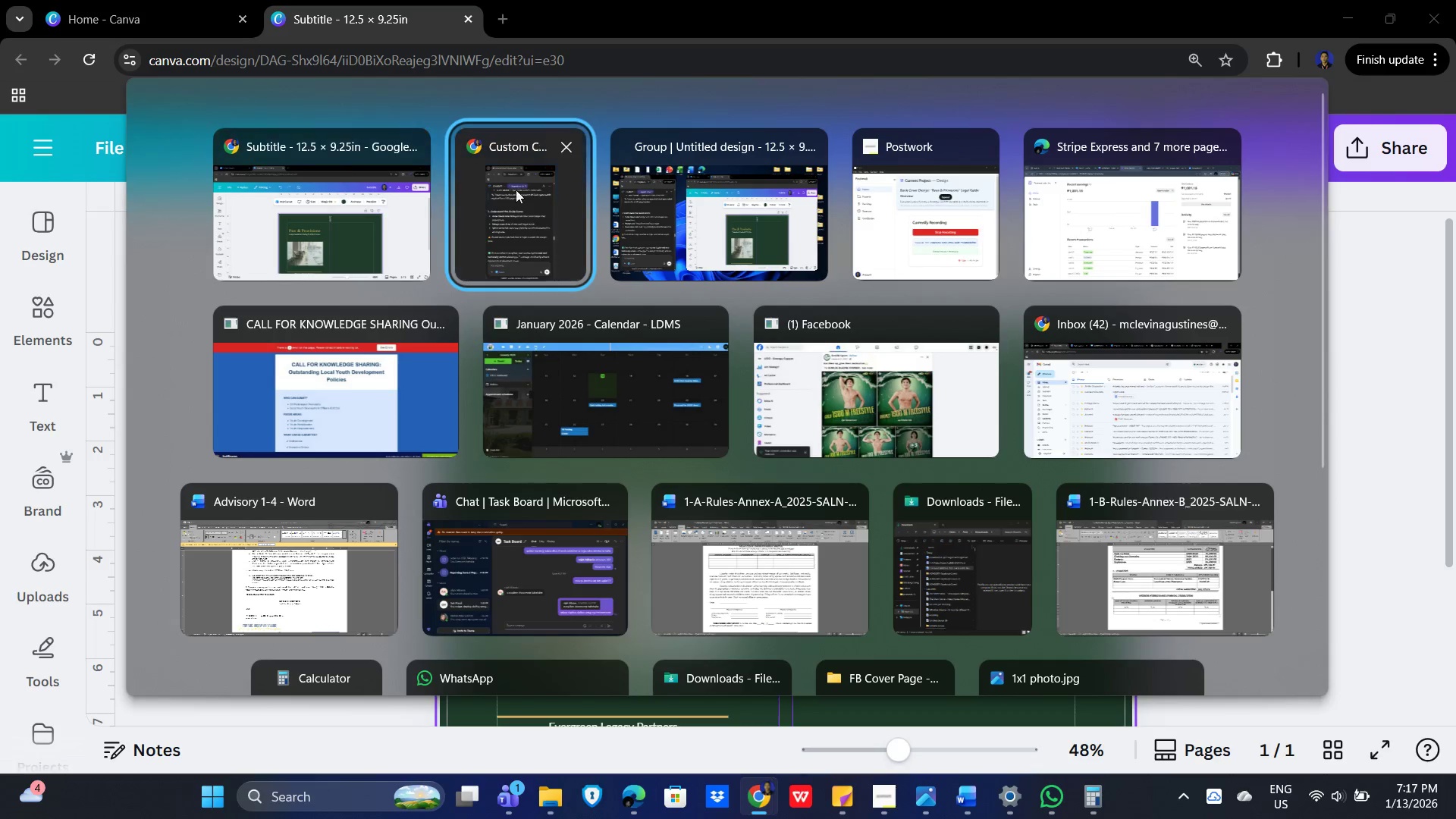 
left_click([538, 228])
 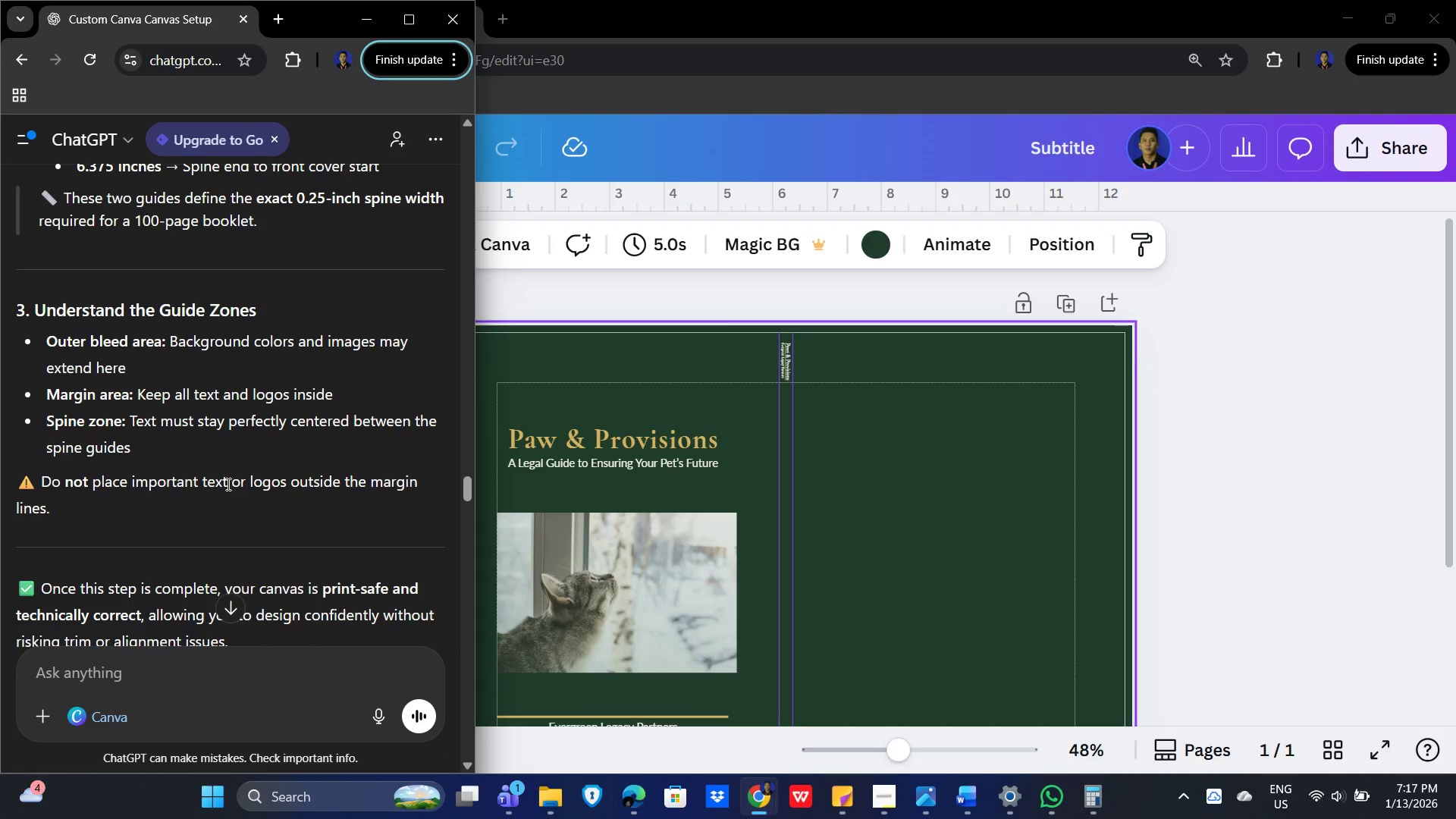 
scroll: coordinate [271, 535], scroll_direction: down, amount: 85.0
 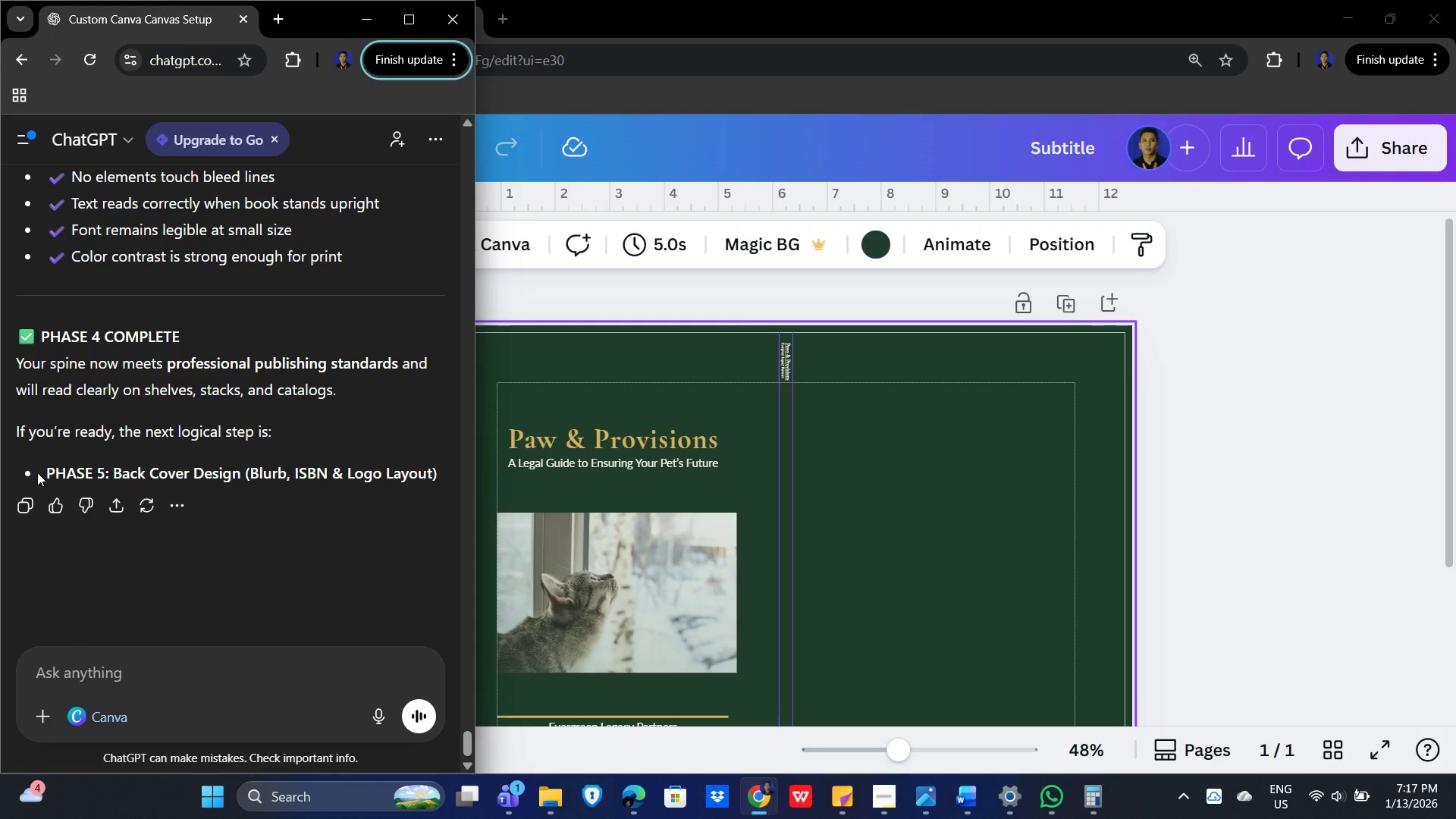 
left_click_drag(start_coordinate=[39, 472], to_coordinate=[435, 475])
 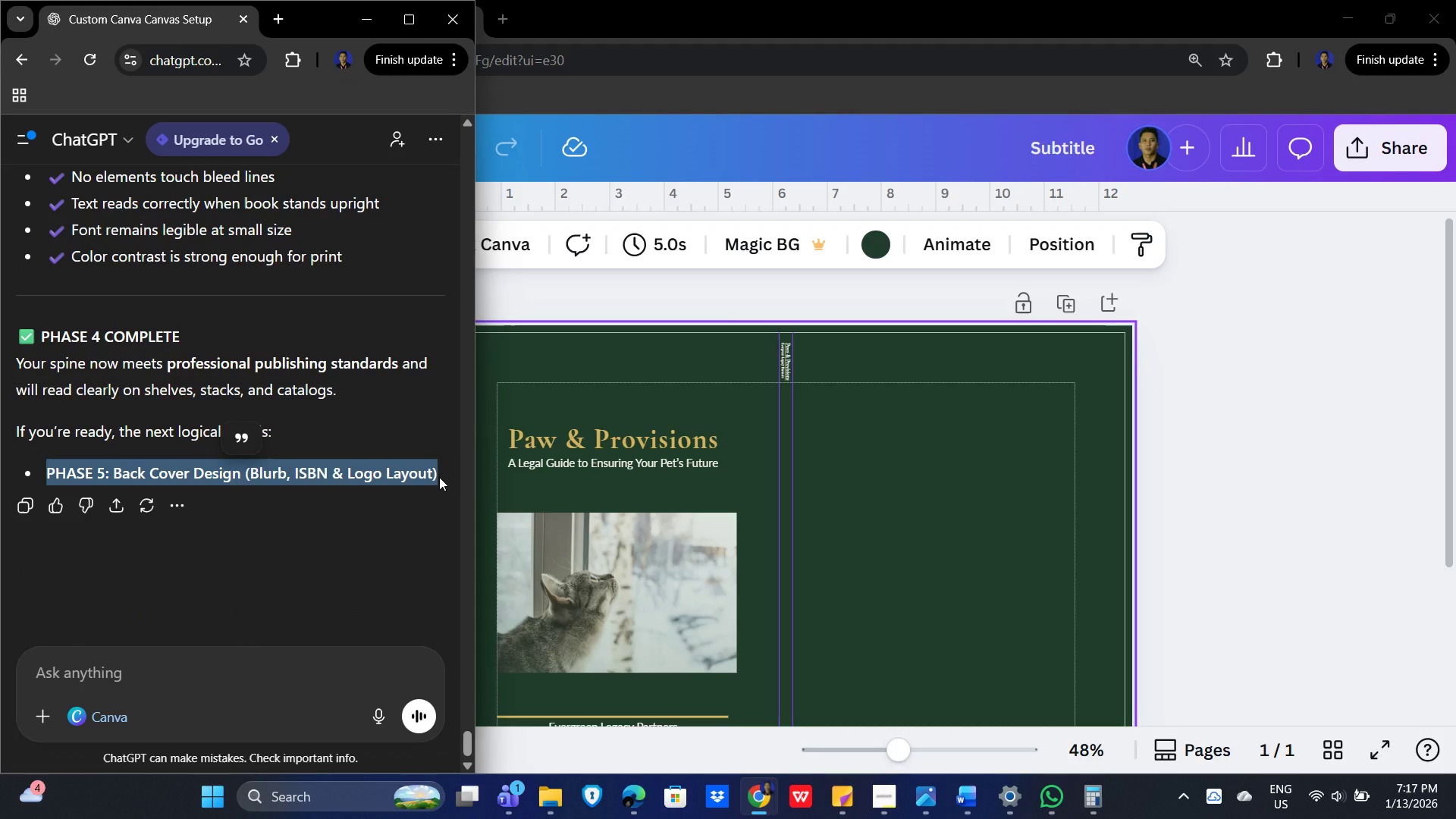 
key(Control+C)
 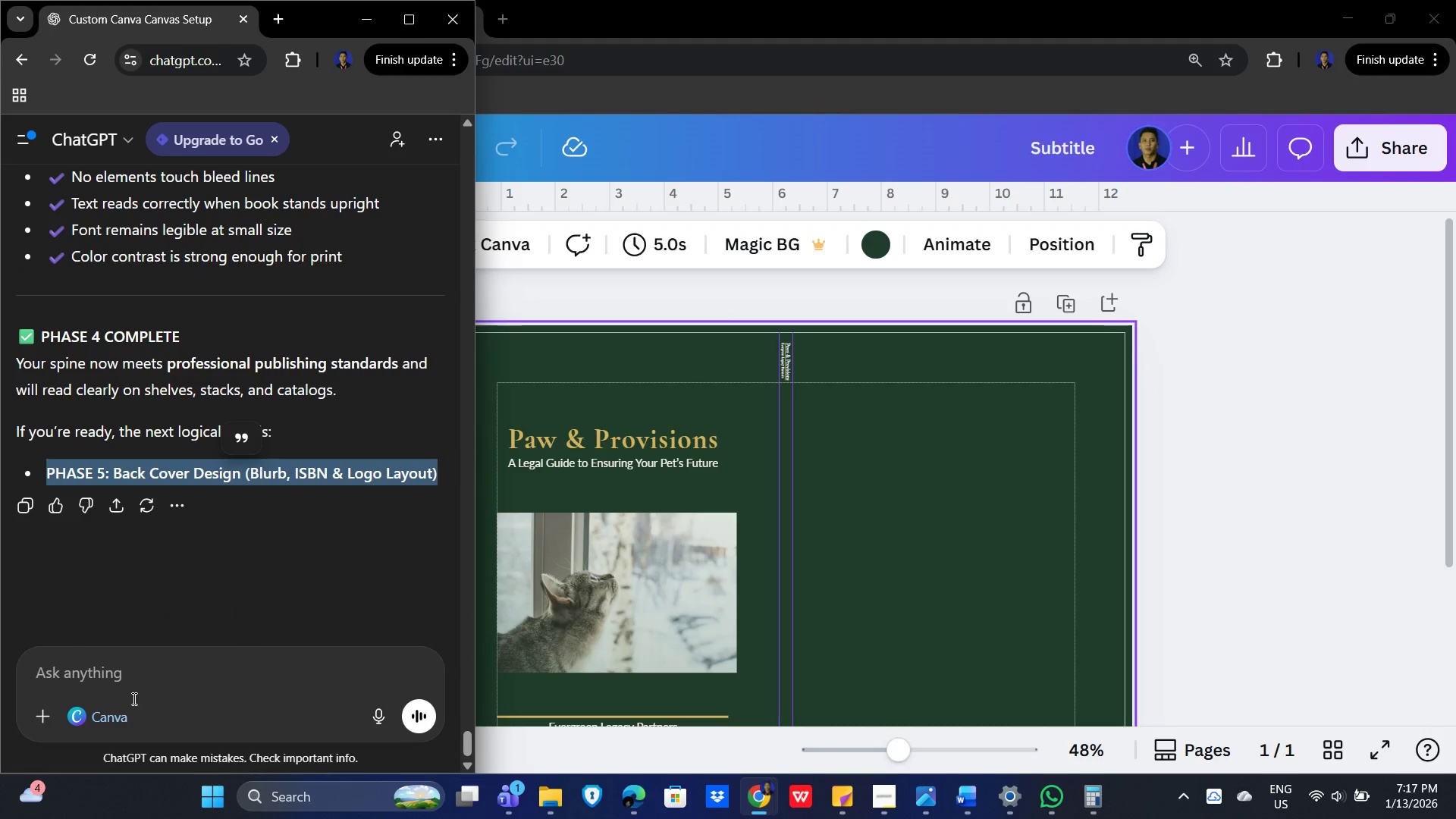 
left_click_drag(start_coordinate=[132, 697], to_coordinate=[137, 691])
 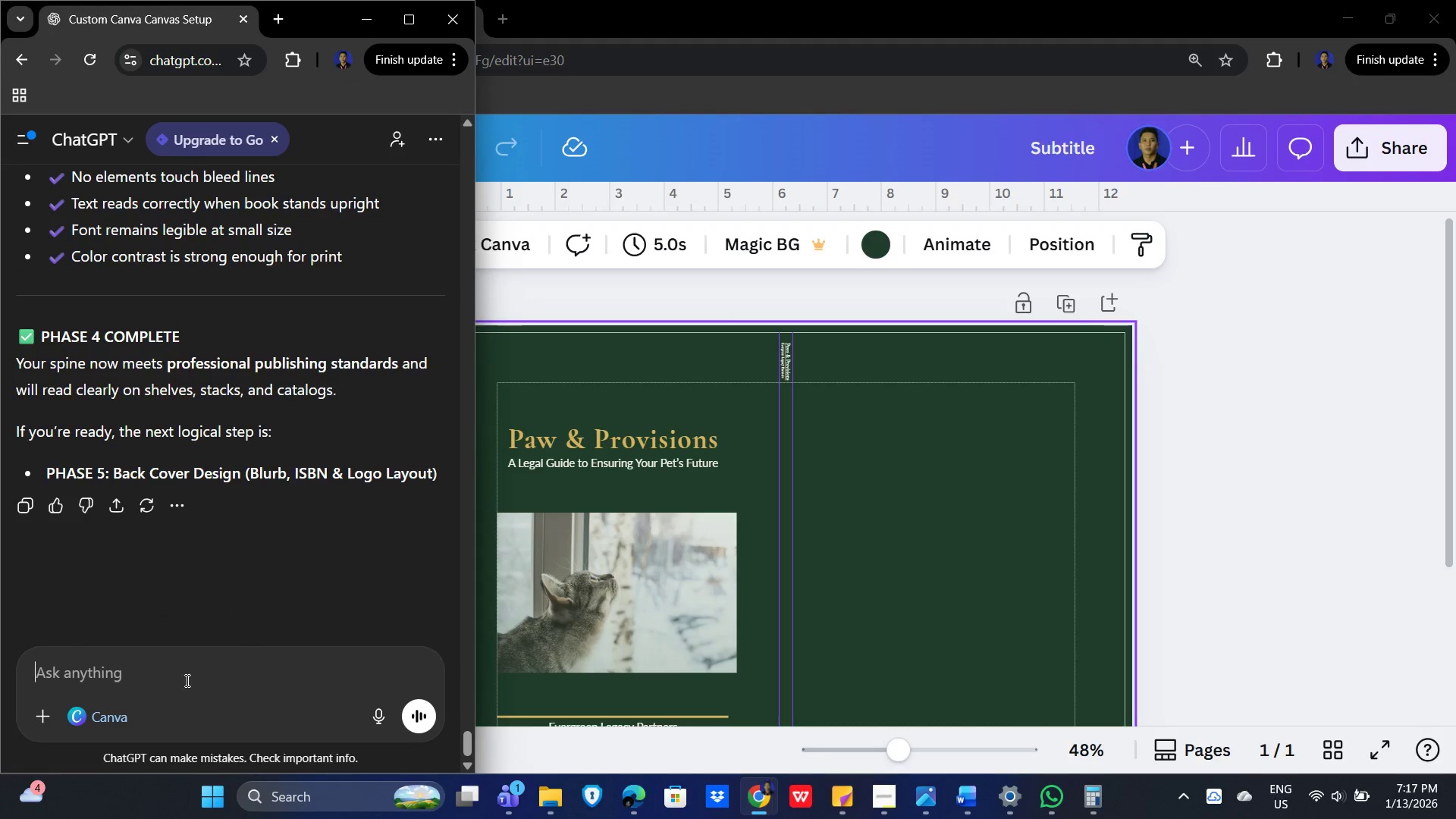 
key(Control+V)
 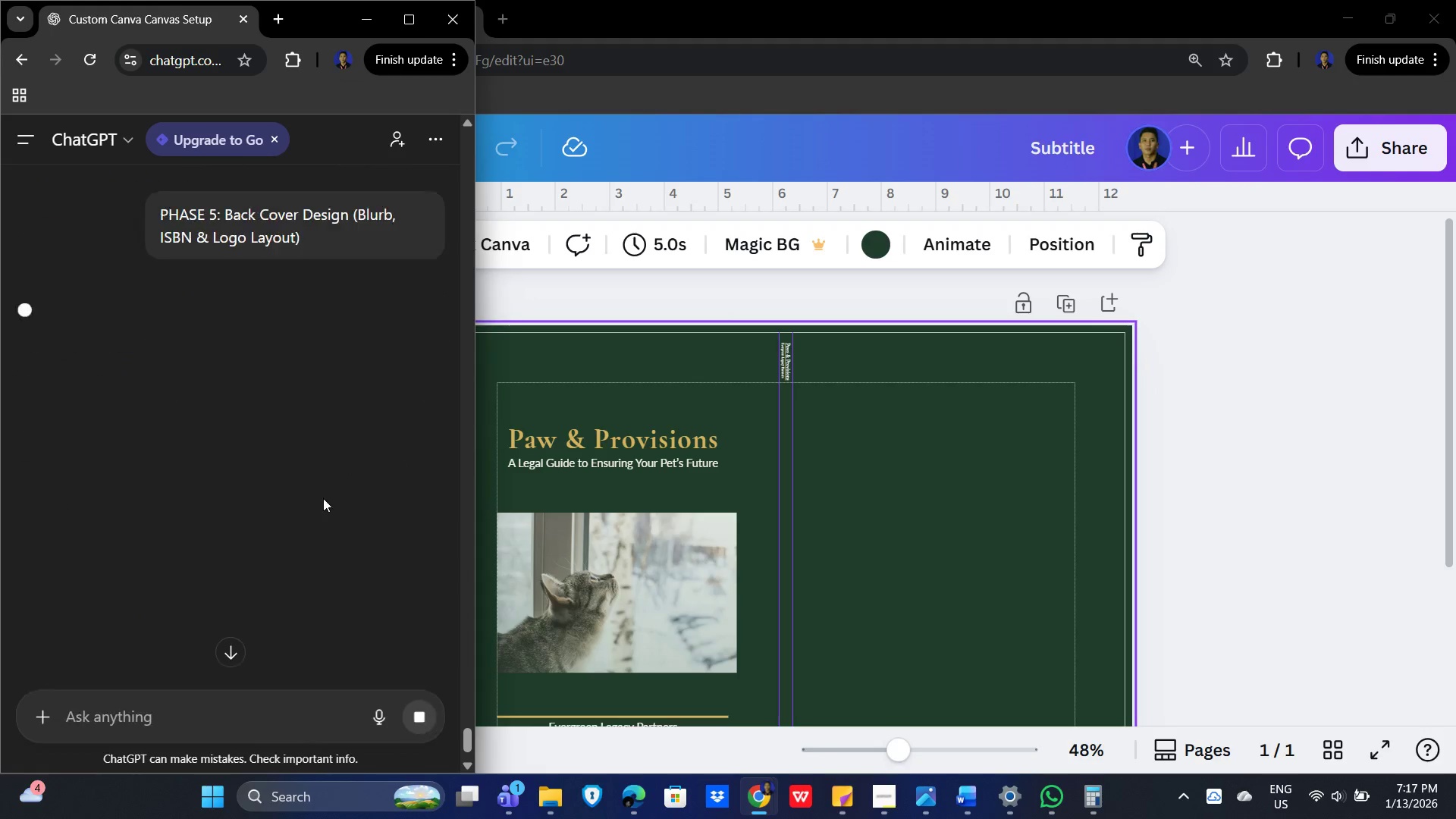 
scroll: coordinate [304, 457], scroll_direction: up, amount: 6.0
 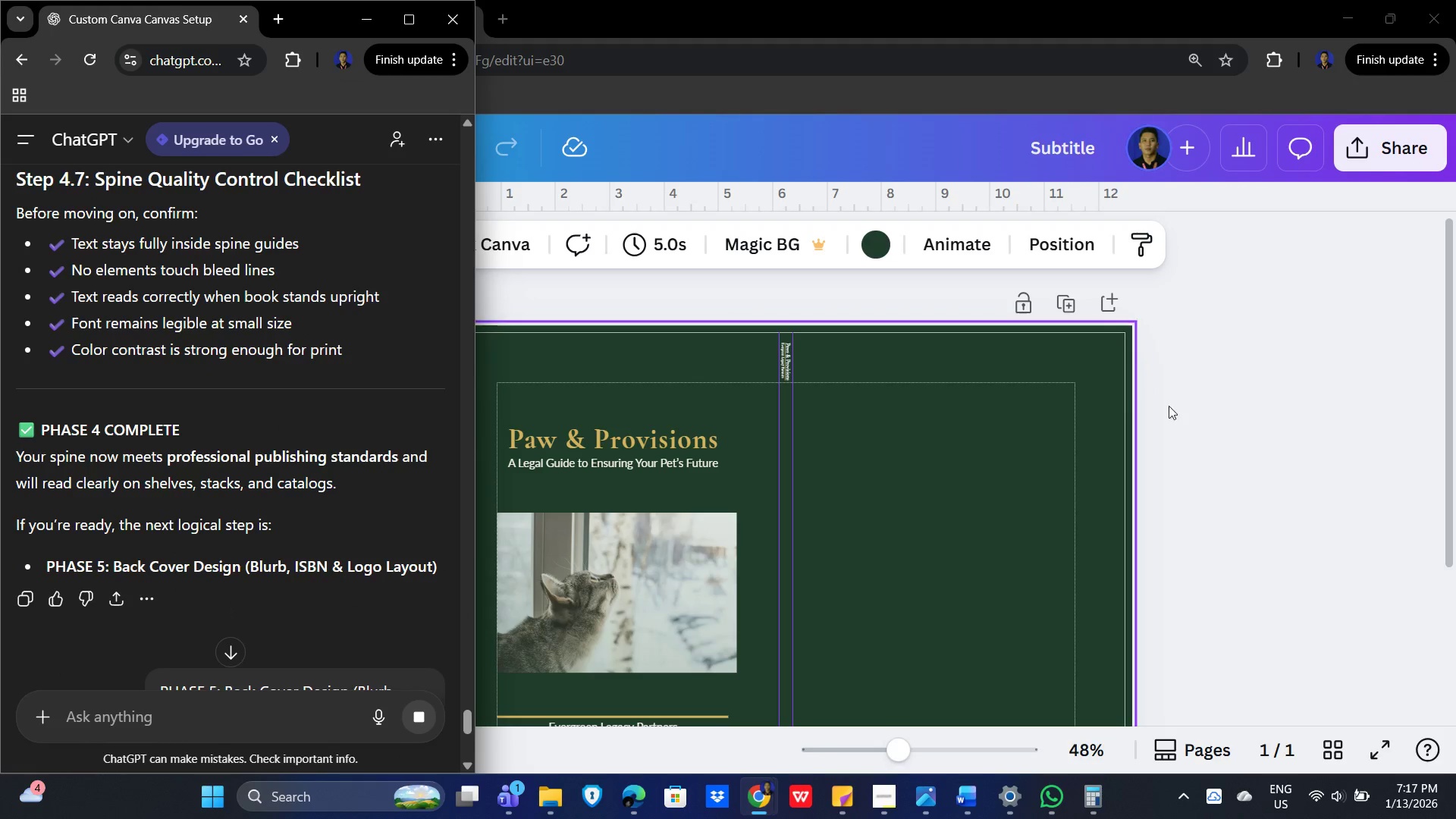 
left_click([1282, 392])
 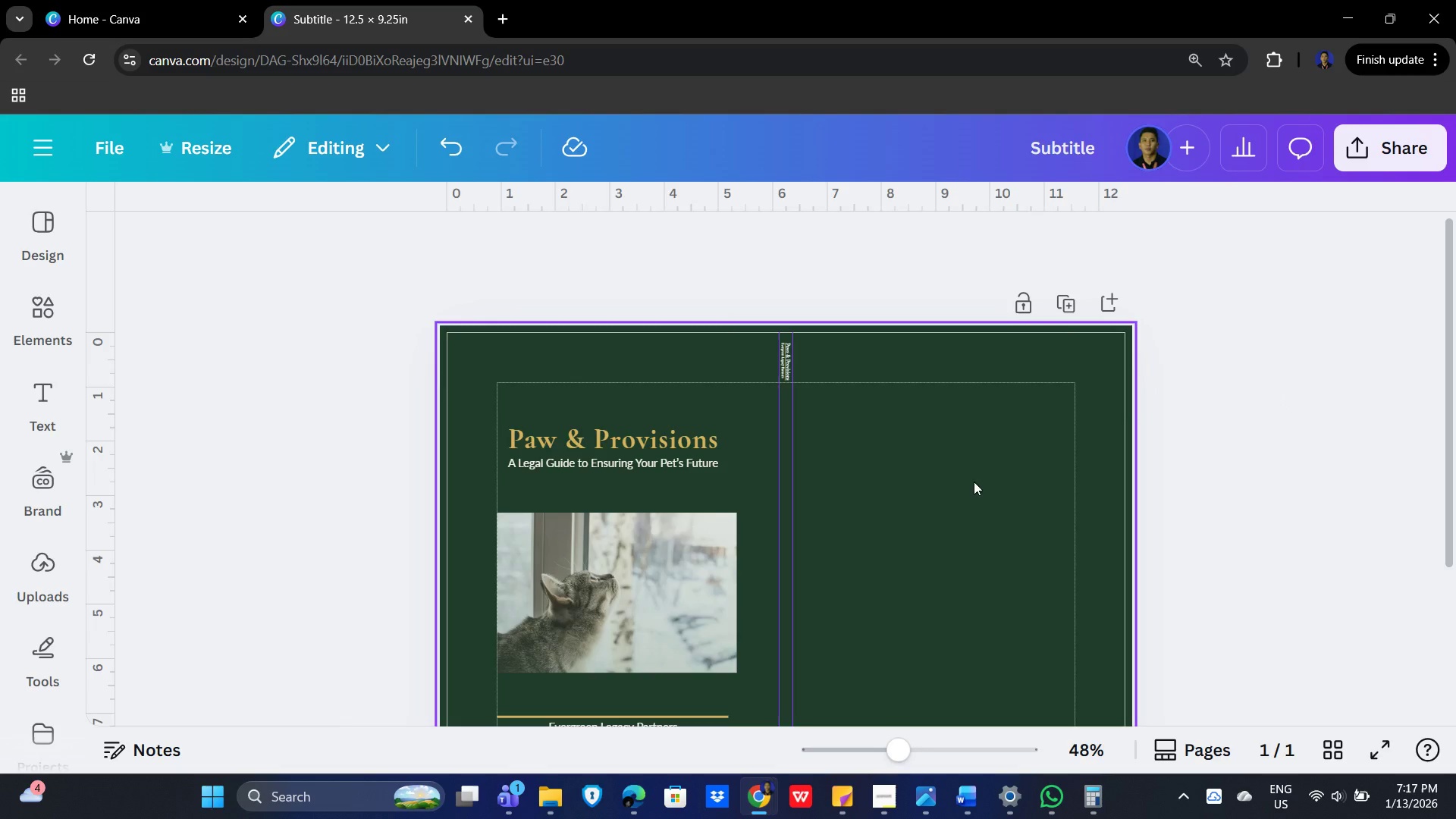 
hold_key(key=ControlLeft, duration=1.22)
scroll: coordinate [824, 516], scroll_direction: up, amount: 13.0
 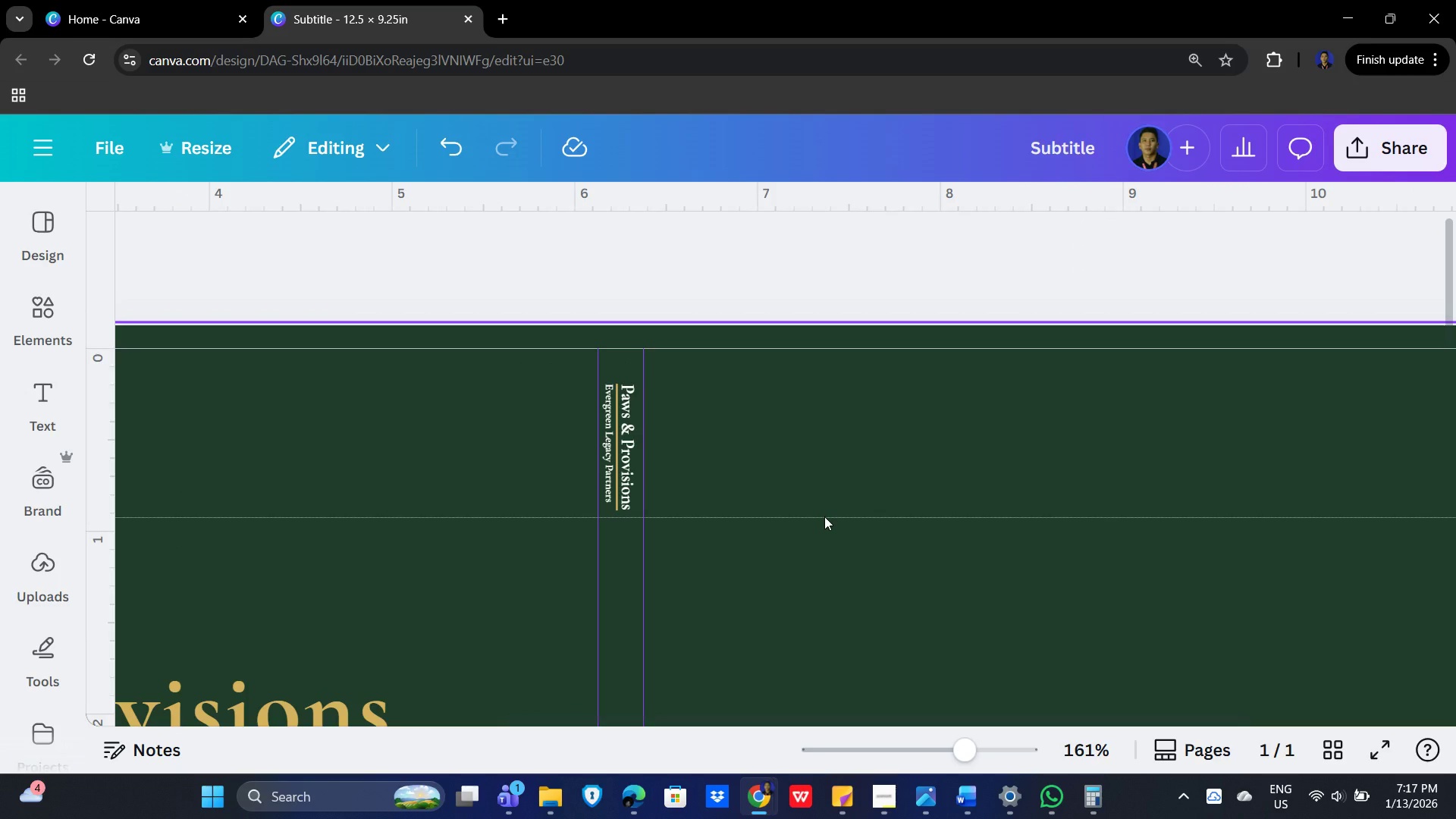 
scroll: coordinate [825, 529], scroll_direction: down, amount: 20.0
 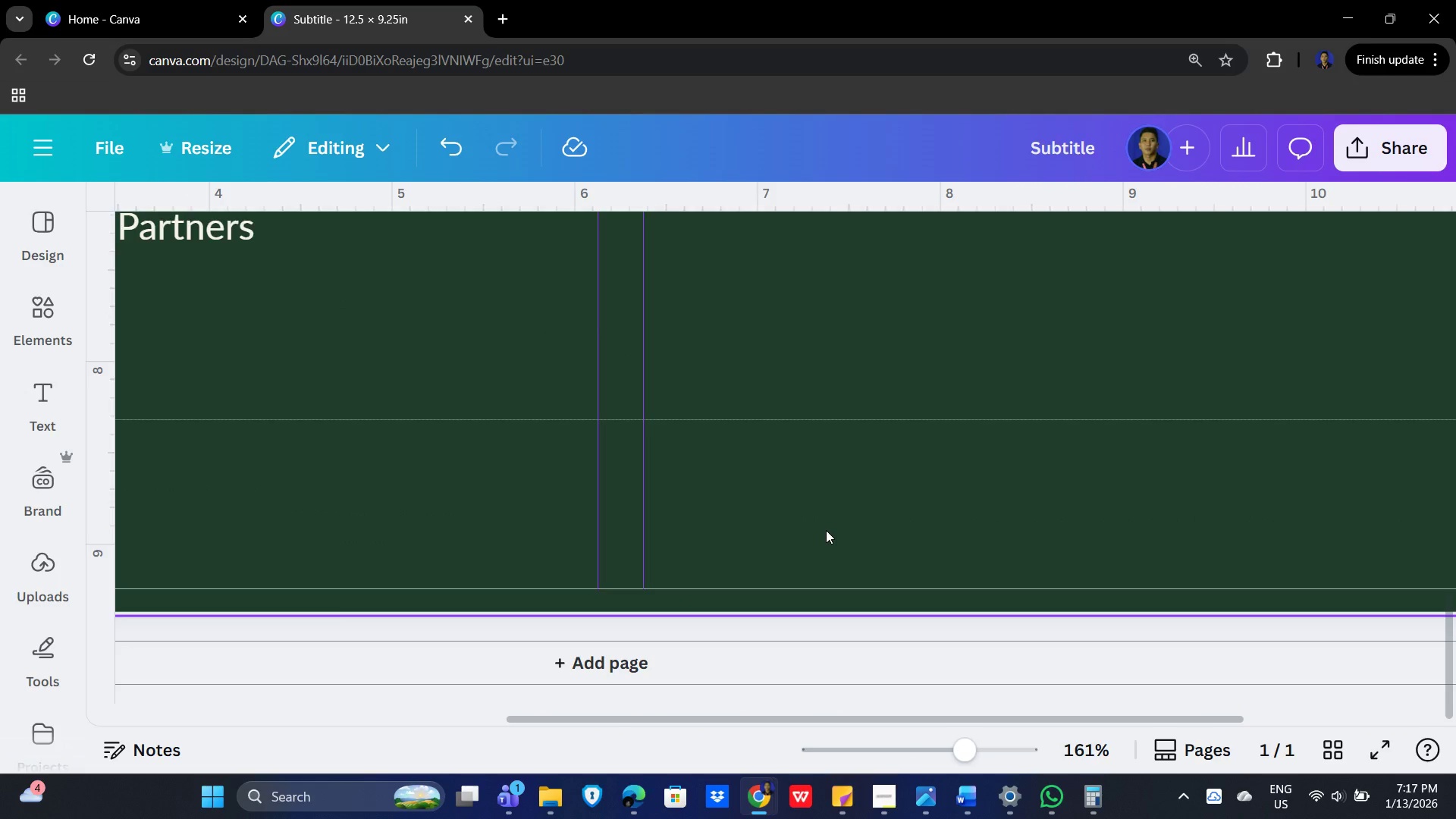 
left_click([827, 530])
 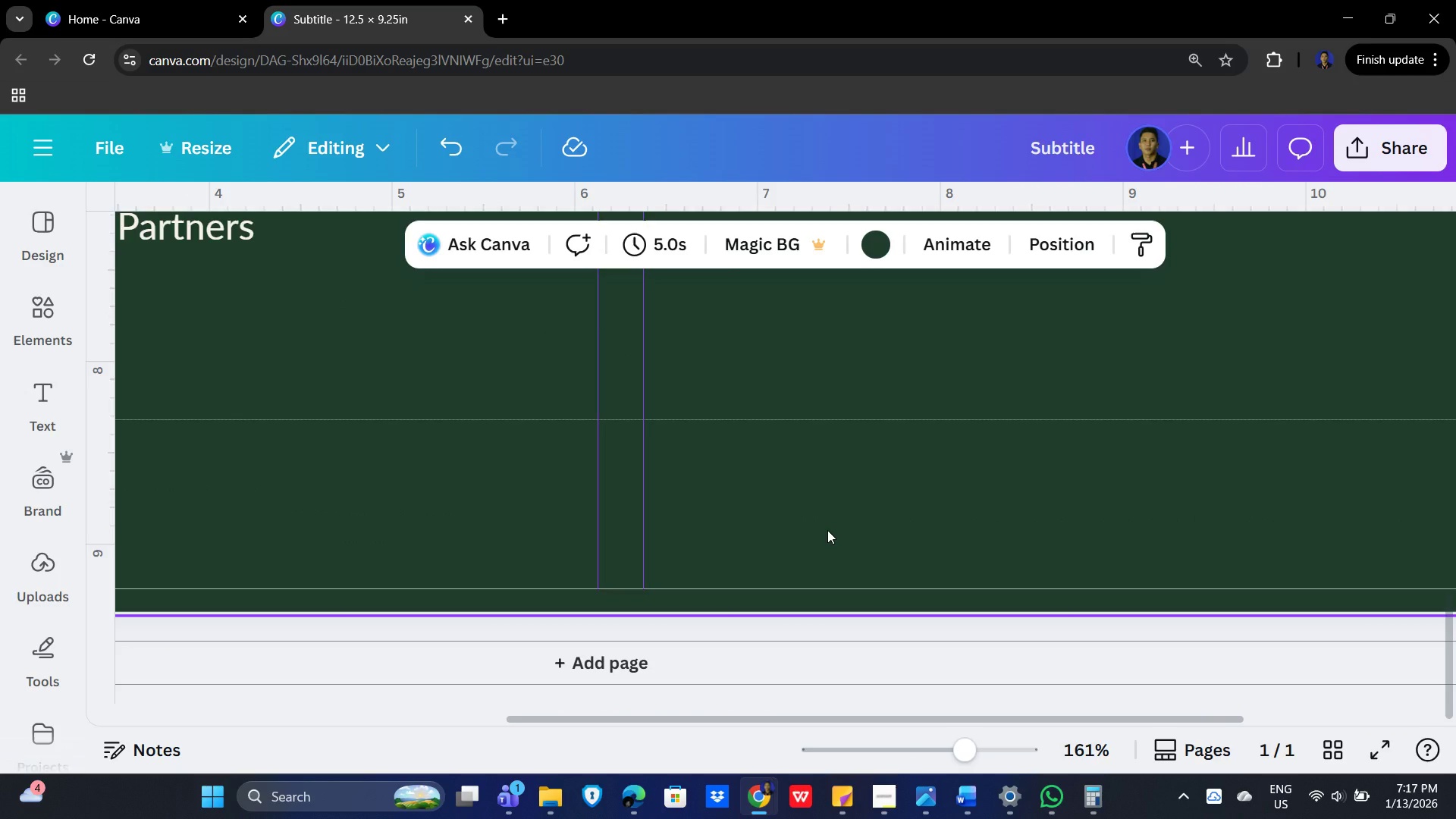 
hold_key(key=ControlLeft, duration=1.52)
scroll: coordinate [827, 530], scroll_direction: down, amount: 6.0
 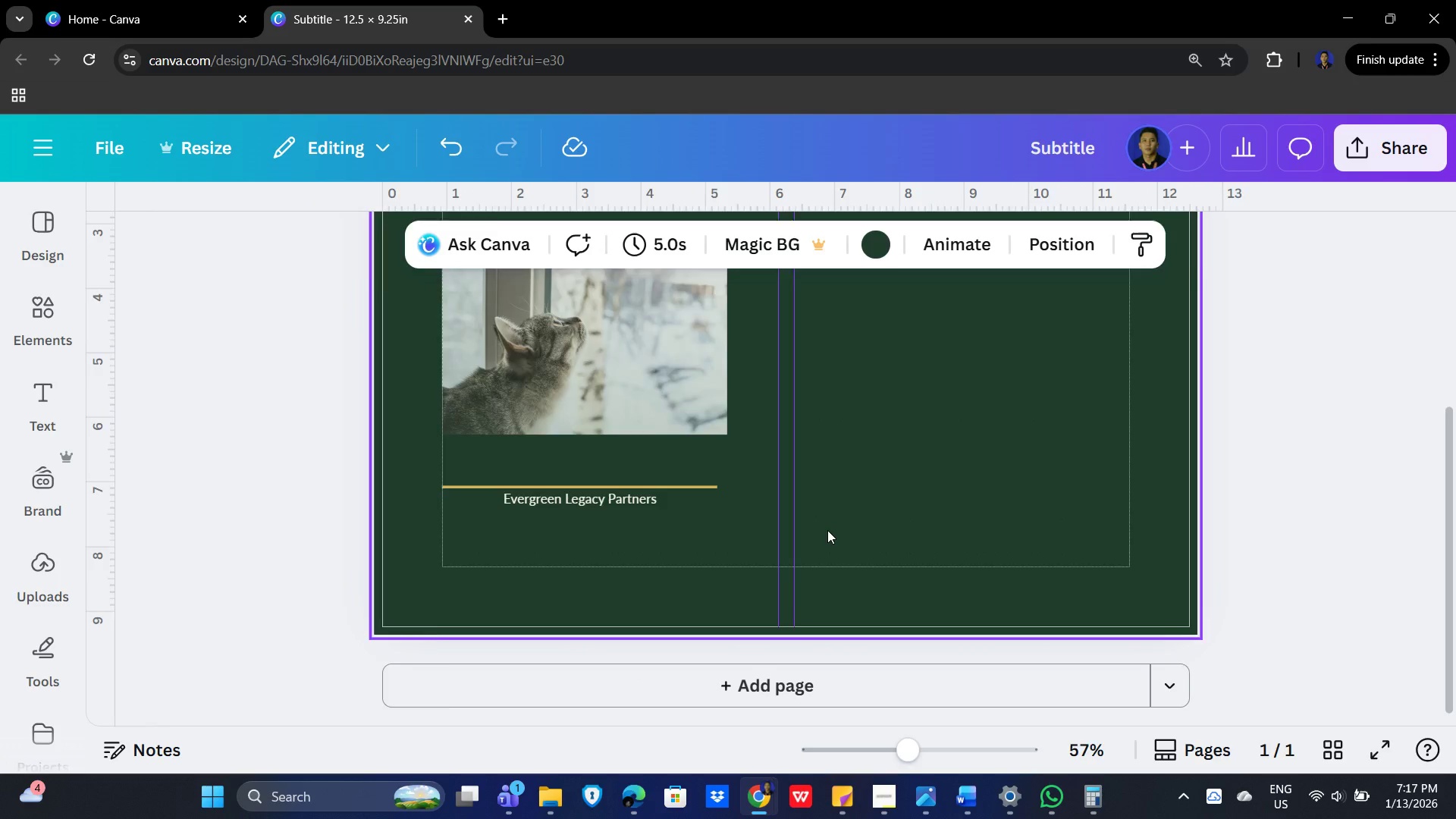 
hold_key(key=ControlLeft, duration=0.83)
 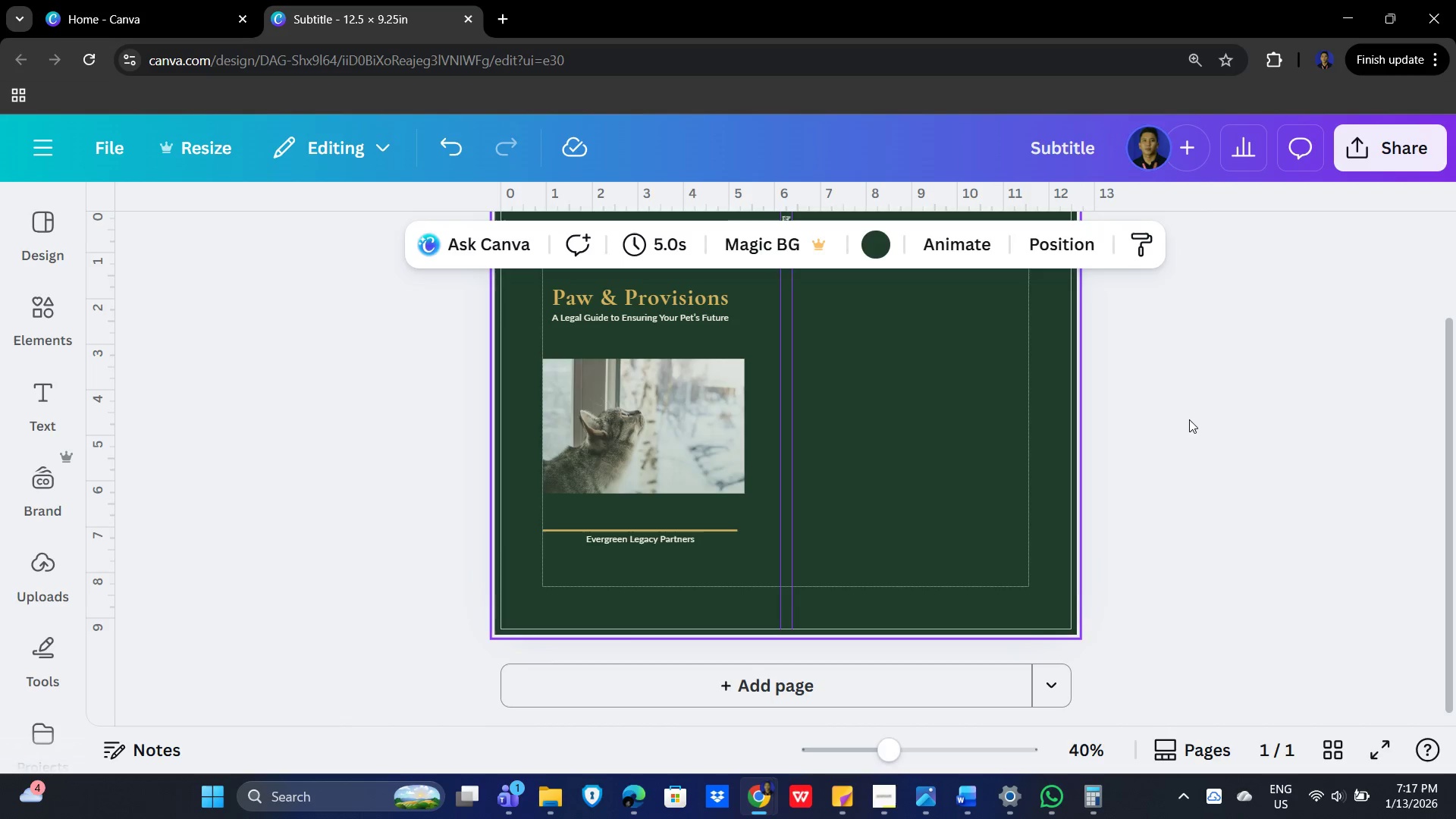 
scroll: coordinate [1191, 485], scroll_direction: up, amount: 4.0
 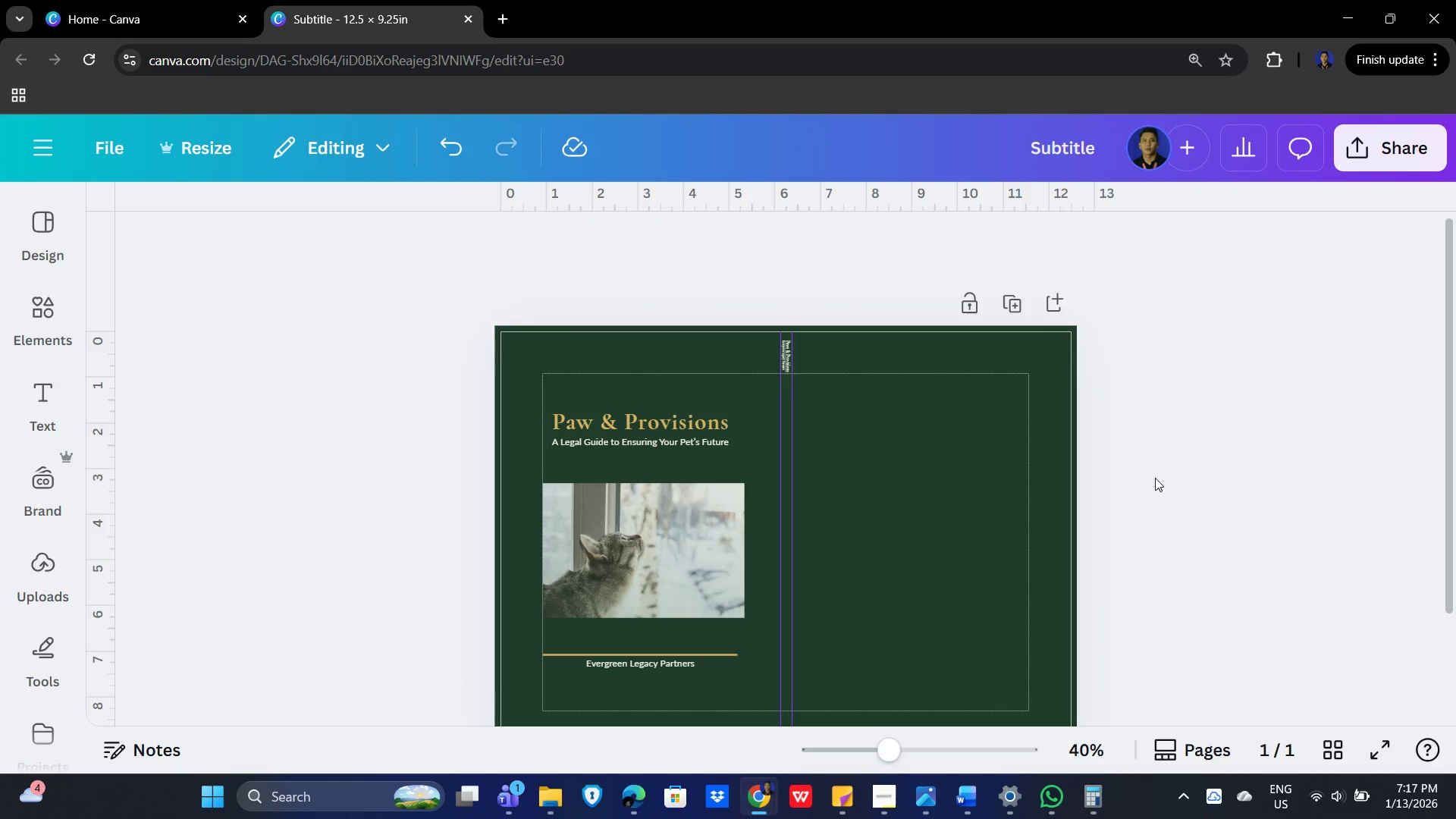 
key(Alt+AltLeft)
 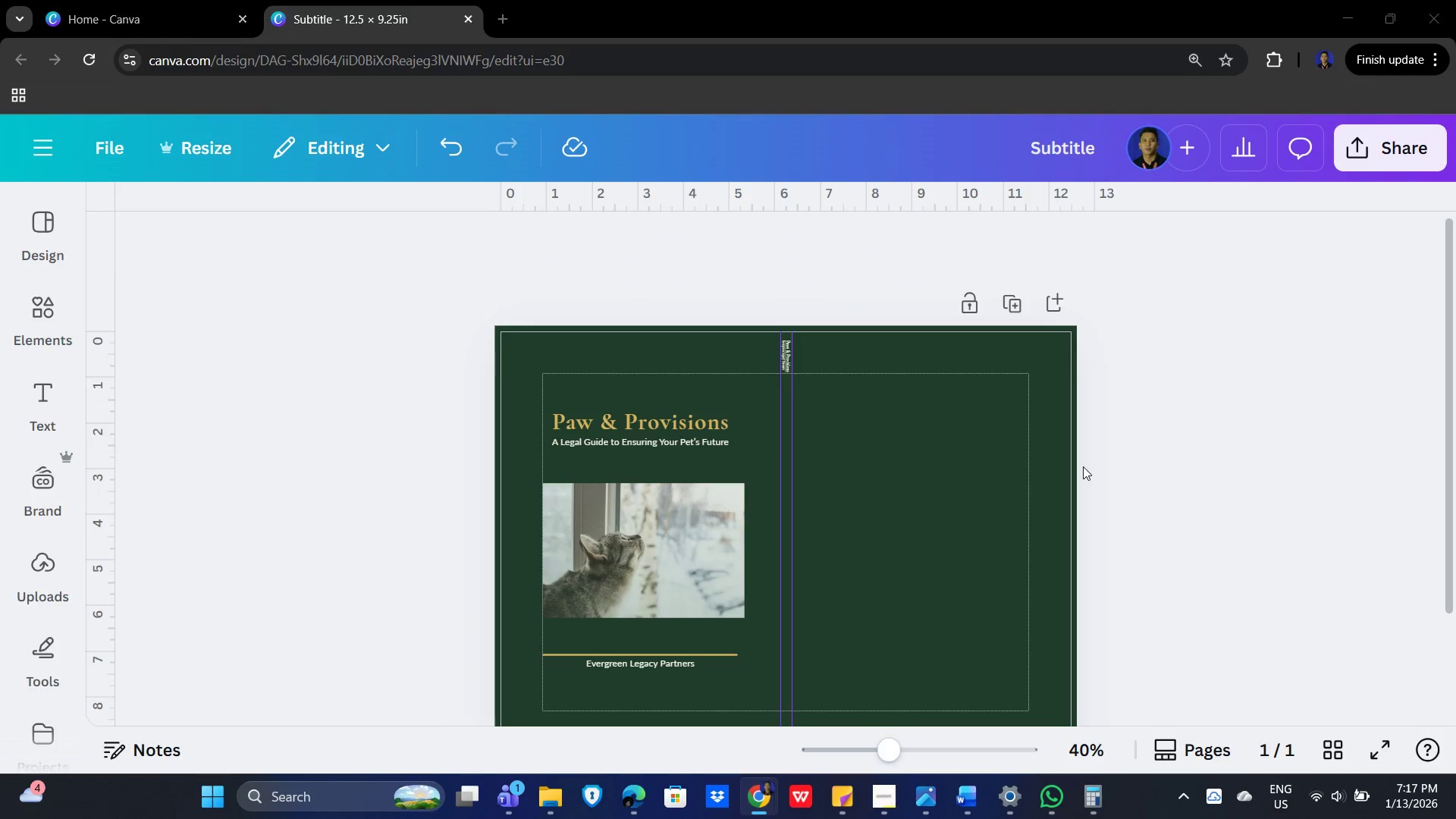 
key(Alt+Tab)
 